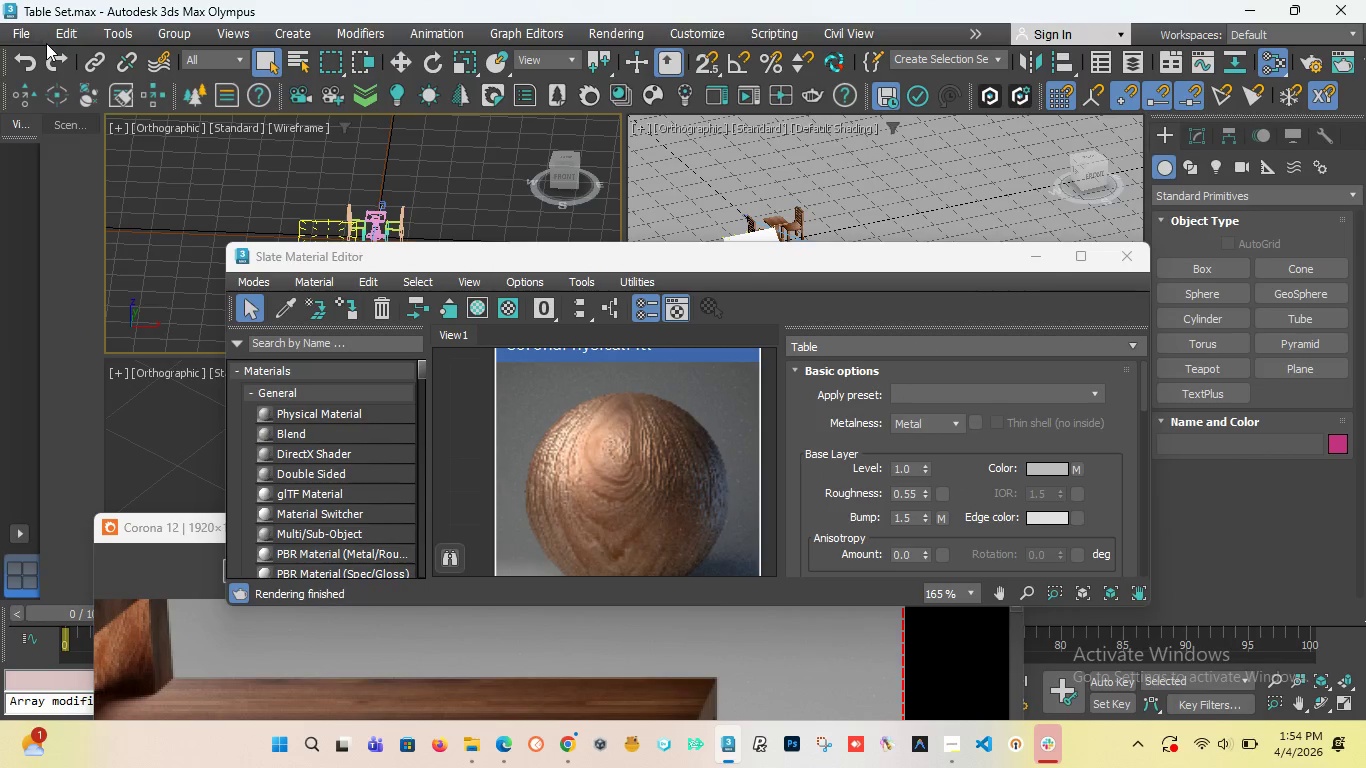 
left_click([17, 26])
 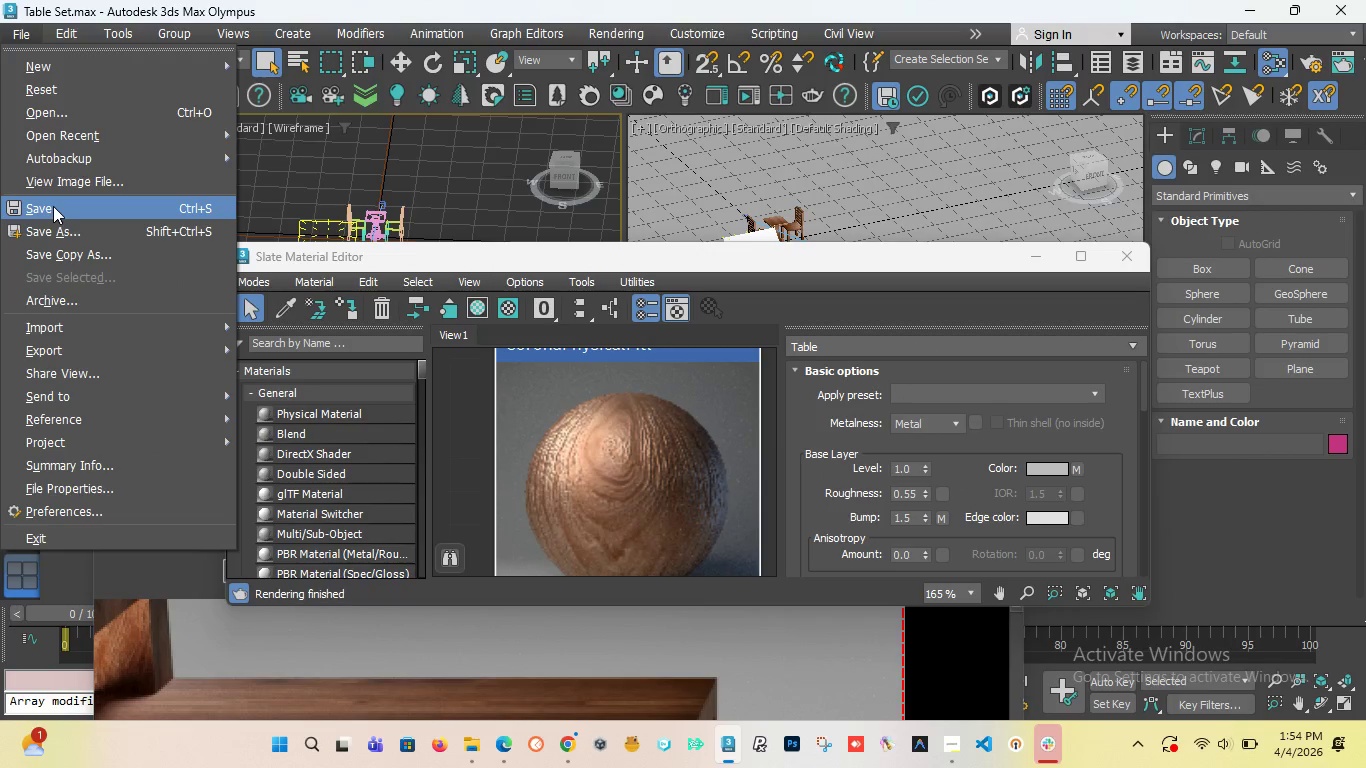 
left_click([53, 206])
 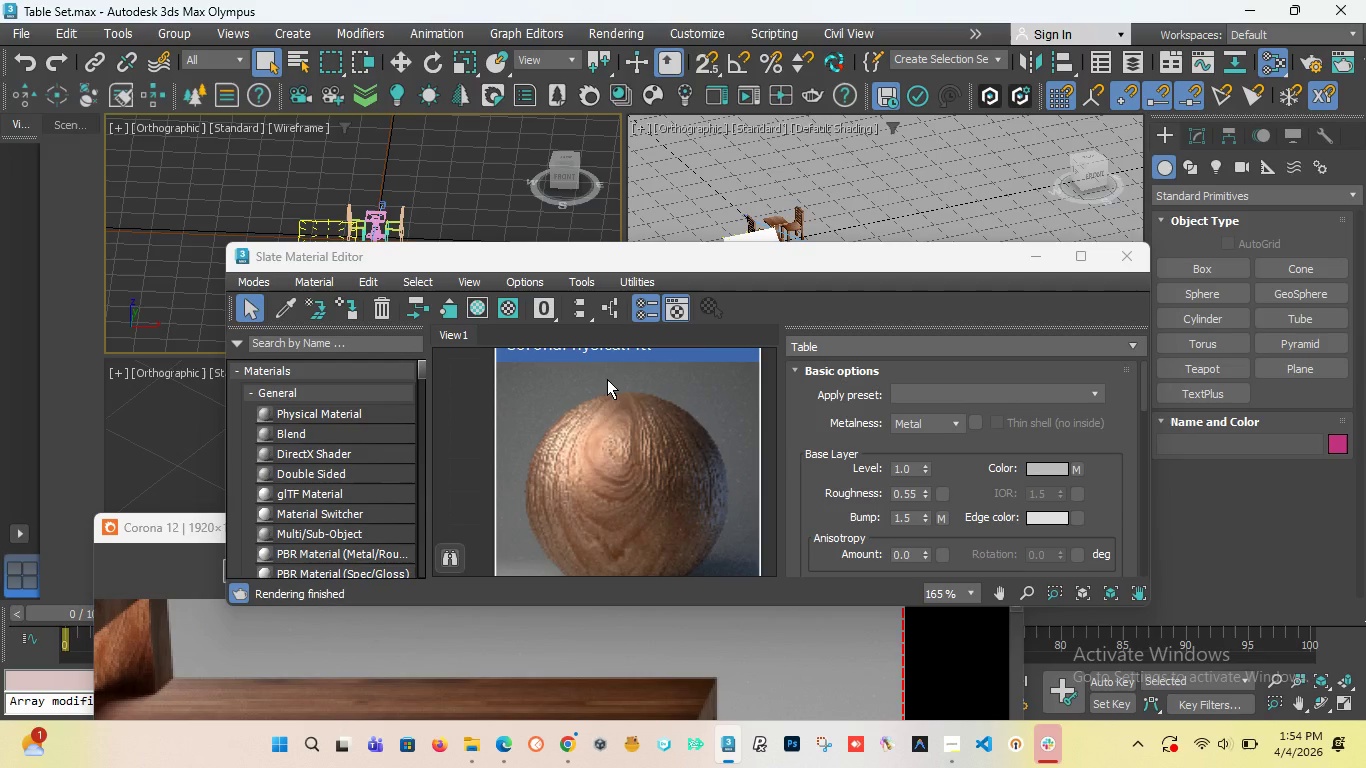 
wait(36.41)
 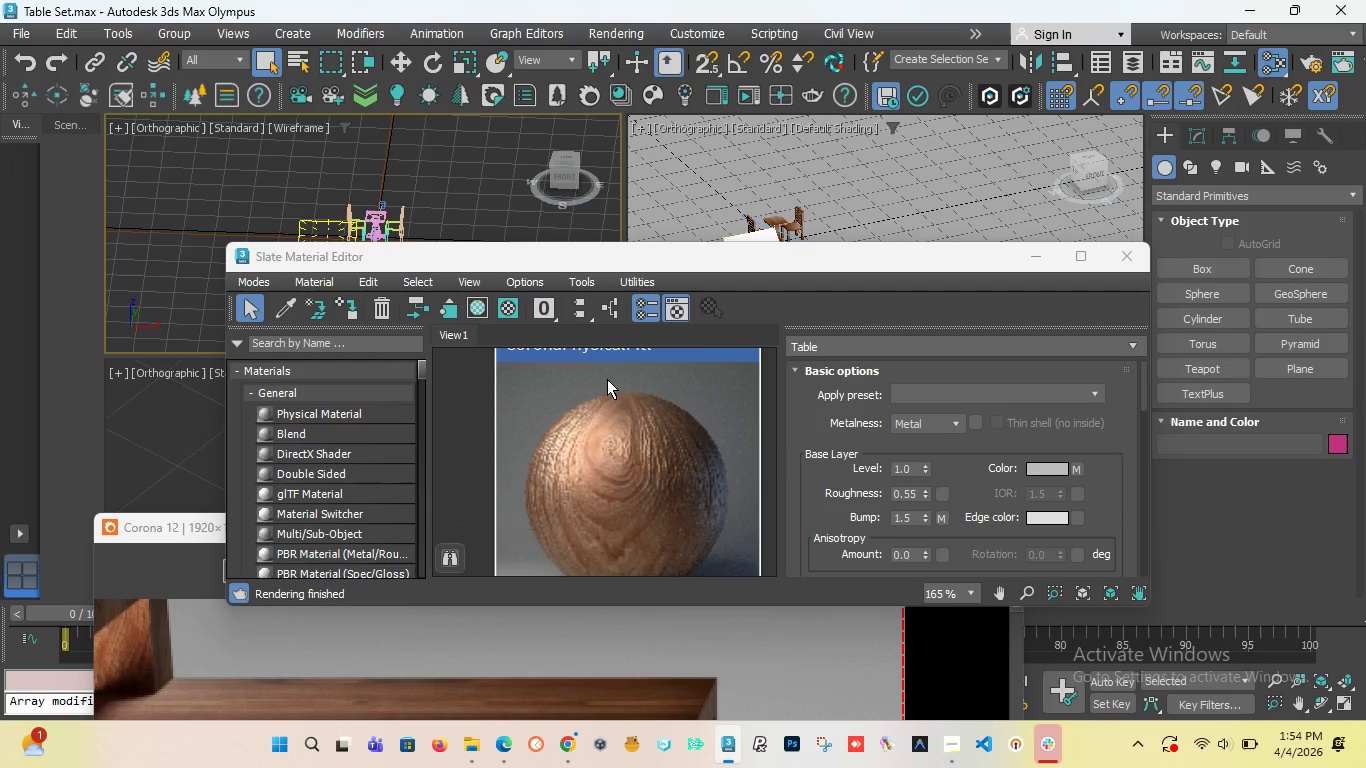 
left_click([1113, 261])
 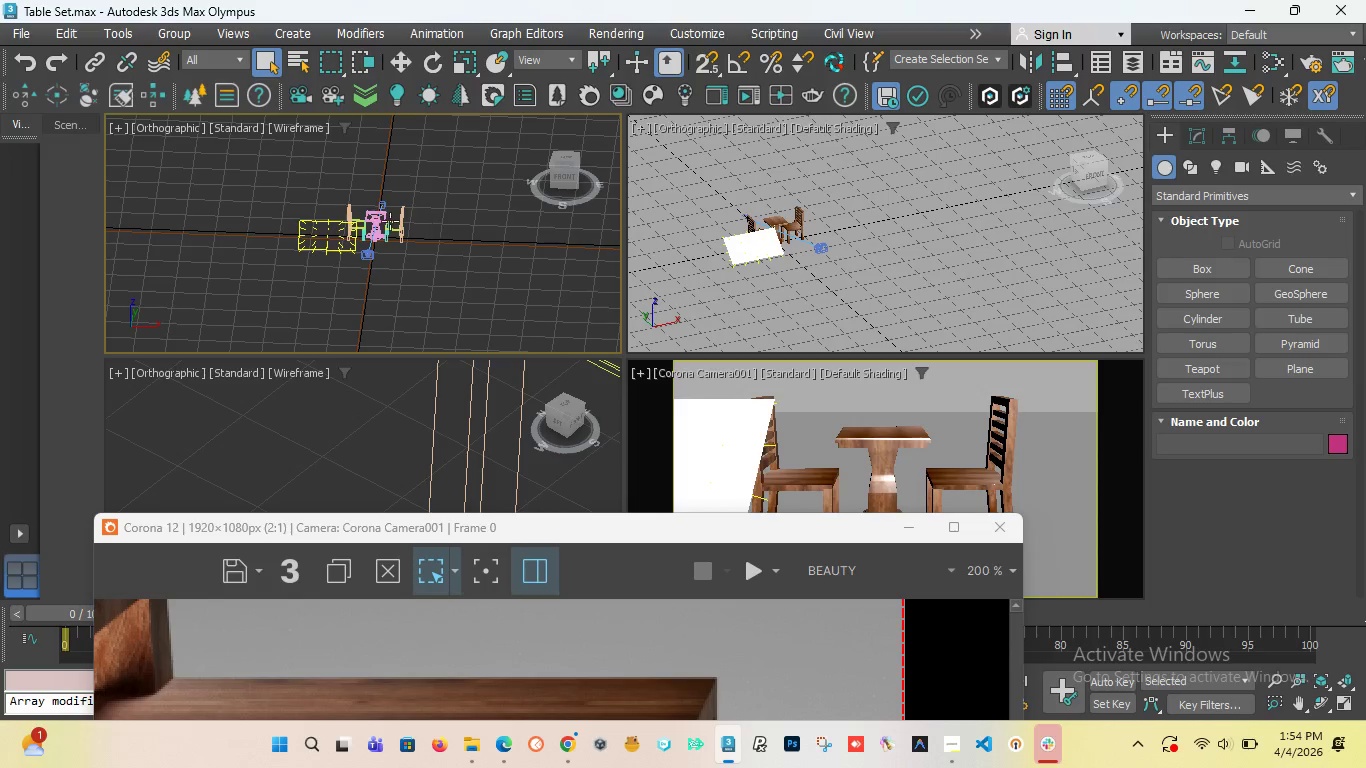 
scroll: coordinate [383, 225], scroll_direction: up, amount: 5.0
 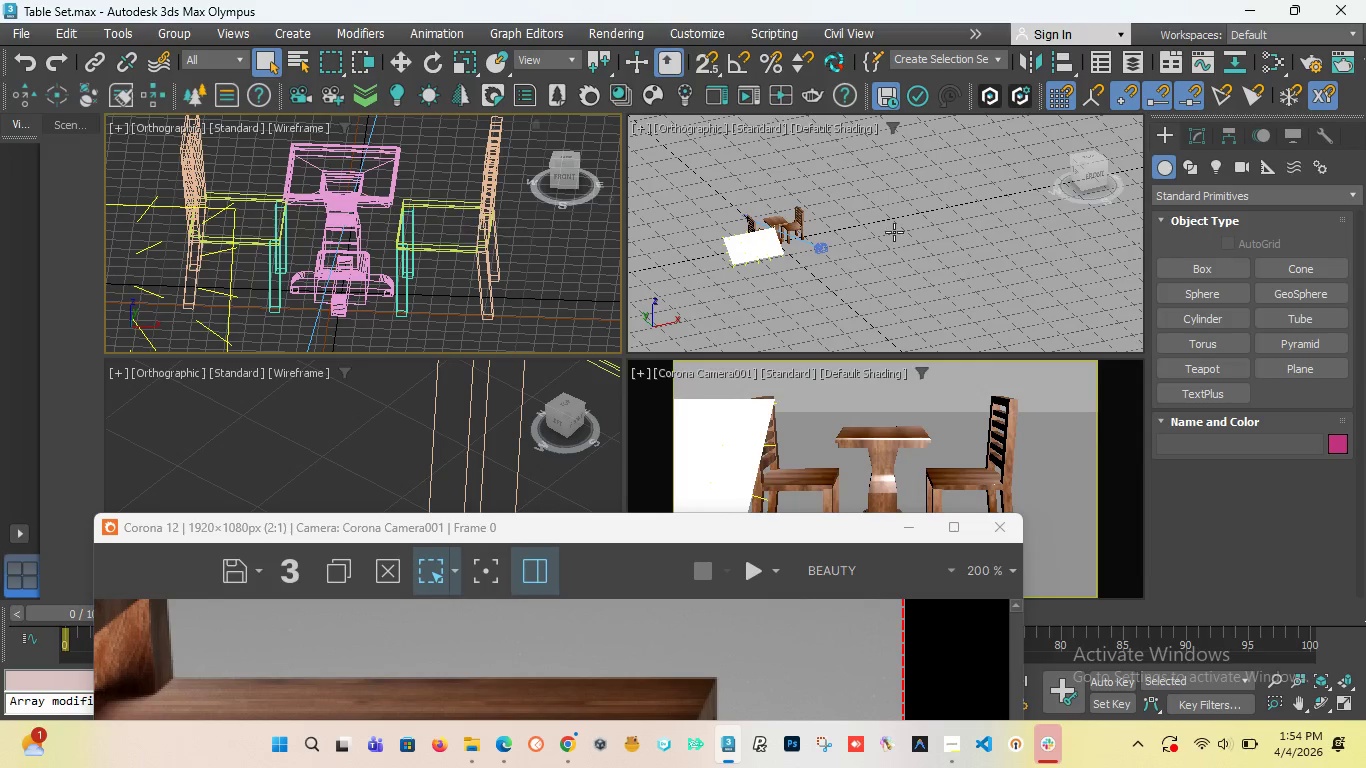 
mouse_move([780, 260])
 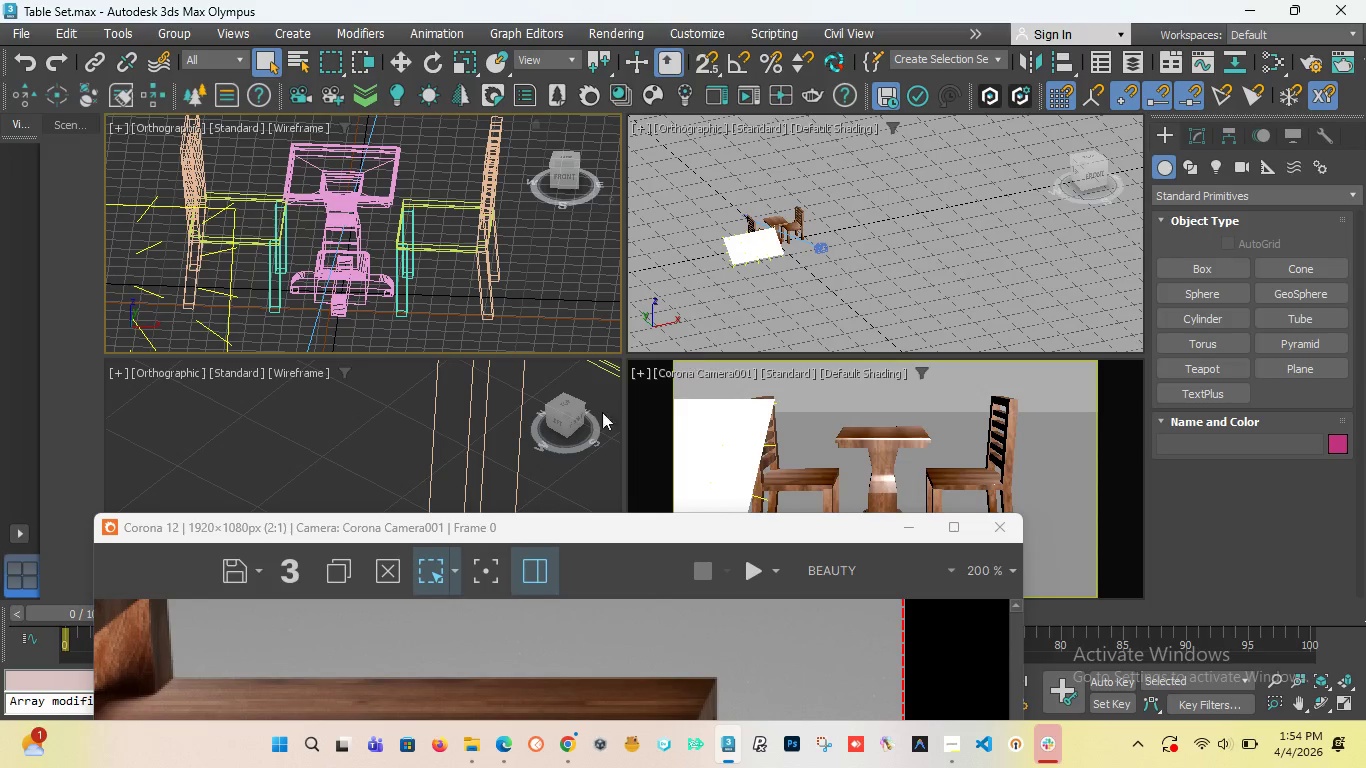 
left_click_drag(start_coordinate=[422, 533], to_coordinate=[486, 264])
 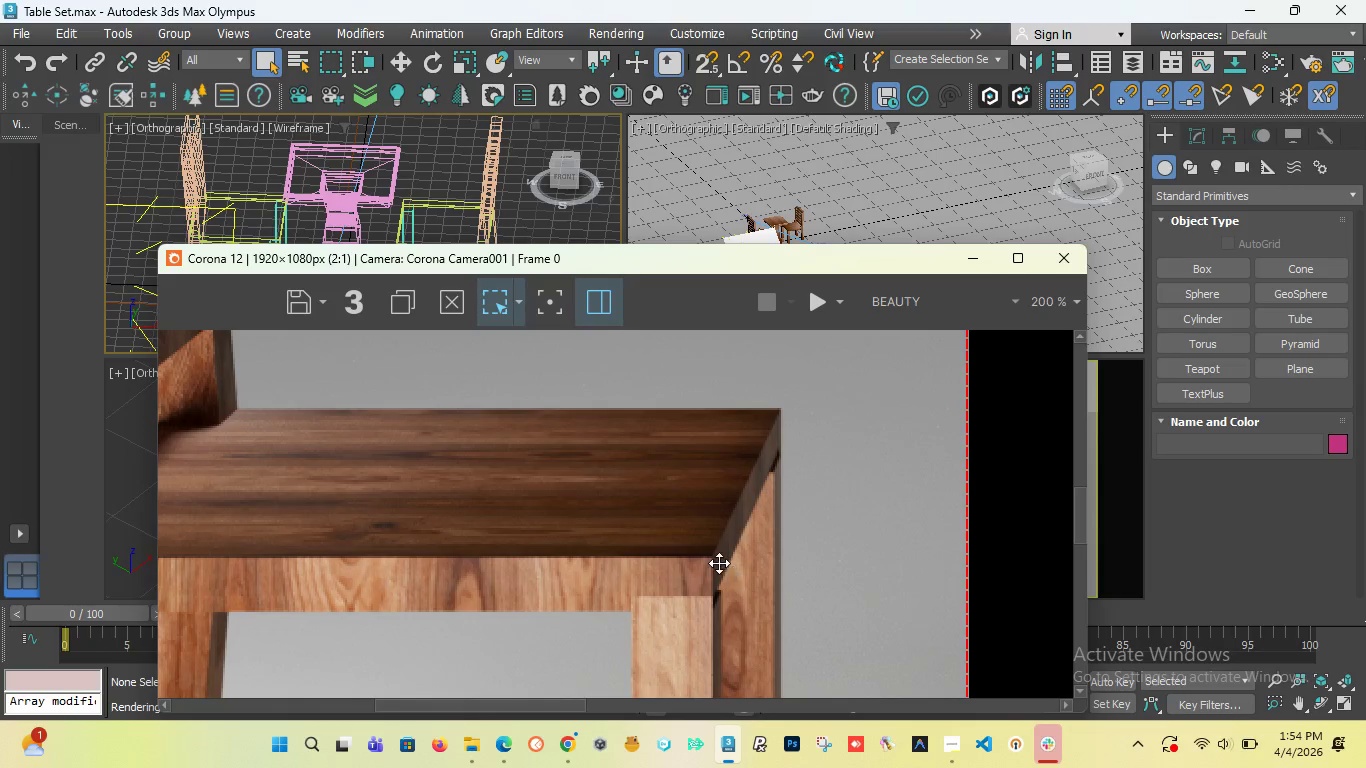 
scroll: coordinate [719, 563], scroll_direction: down, amount: 3.0
 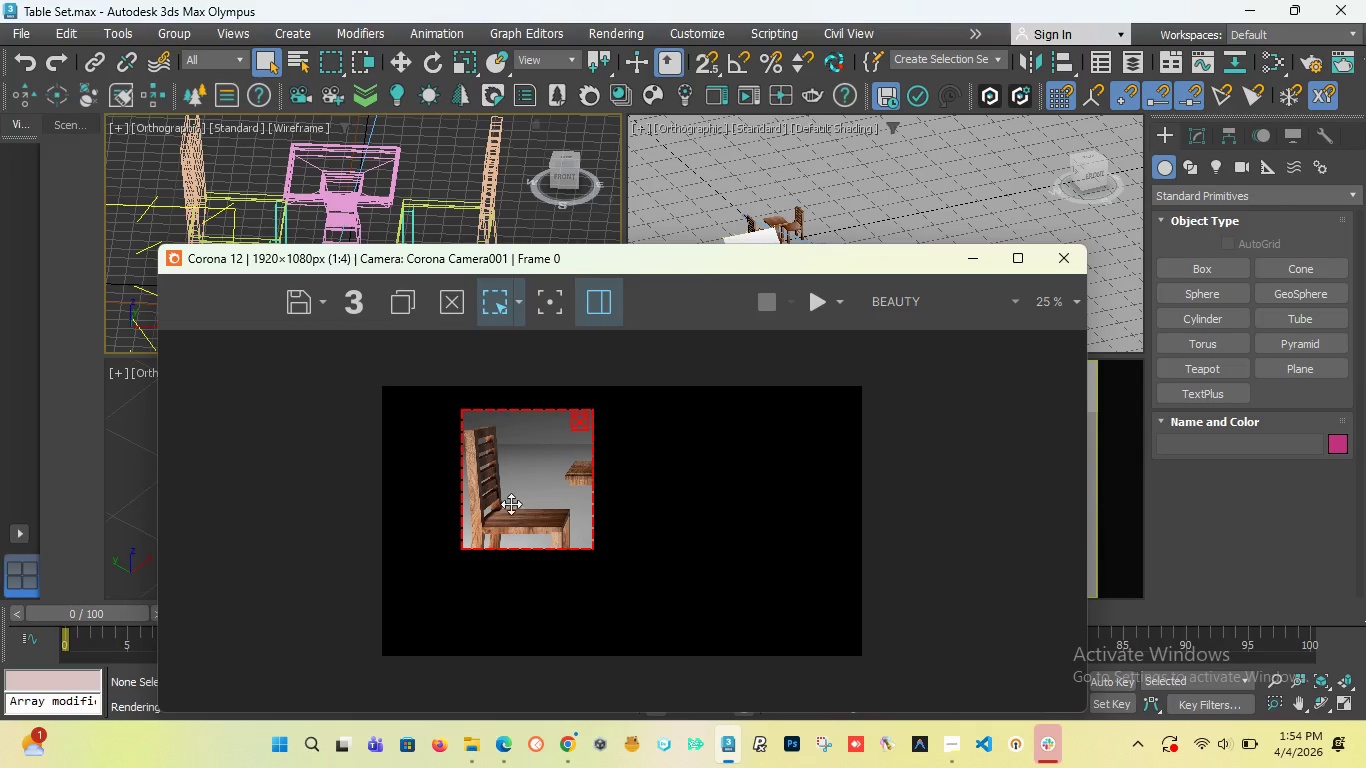 
scroll: coordinate [491, 497], scroll_direction: up, amount: 2.0
 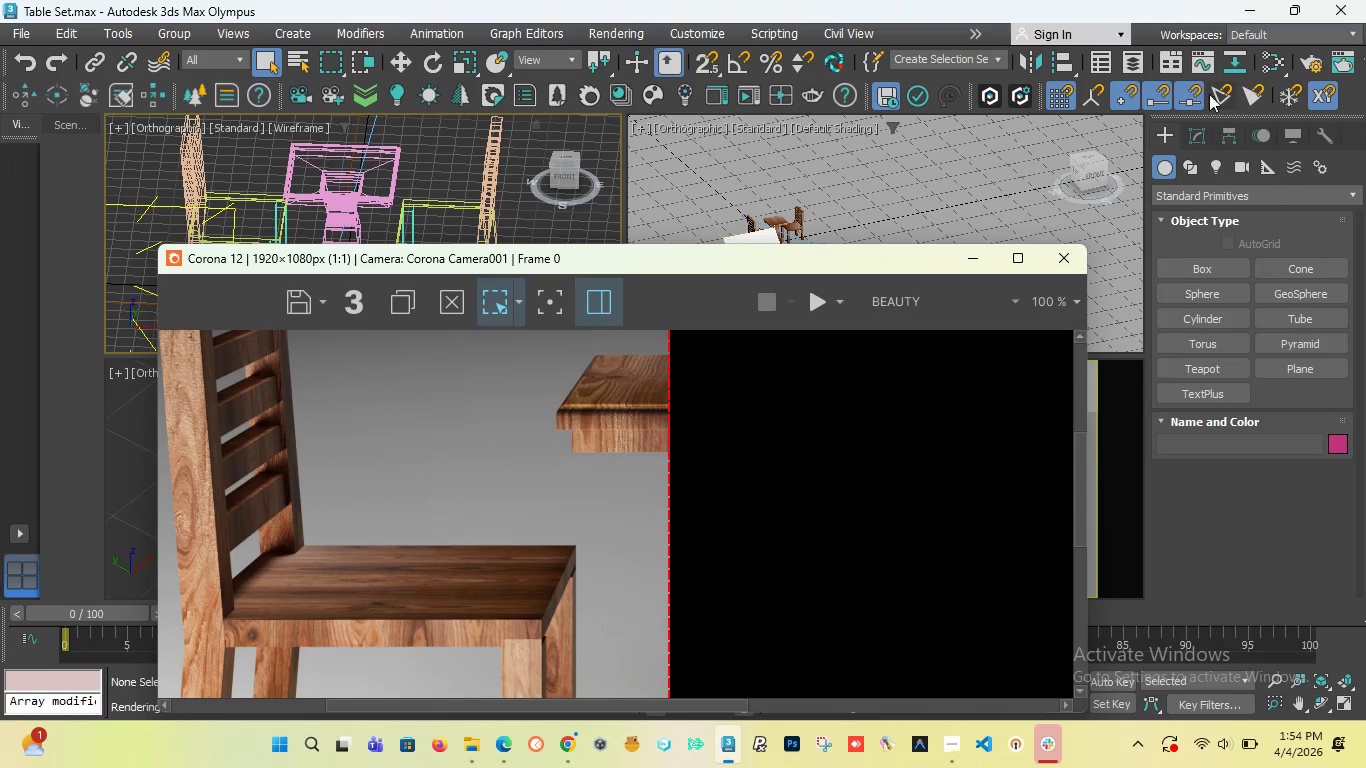 
left_click([1274, 64])
 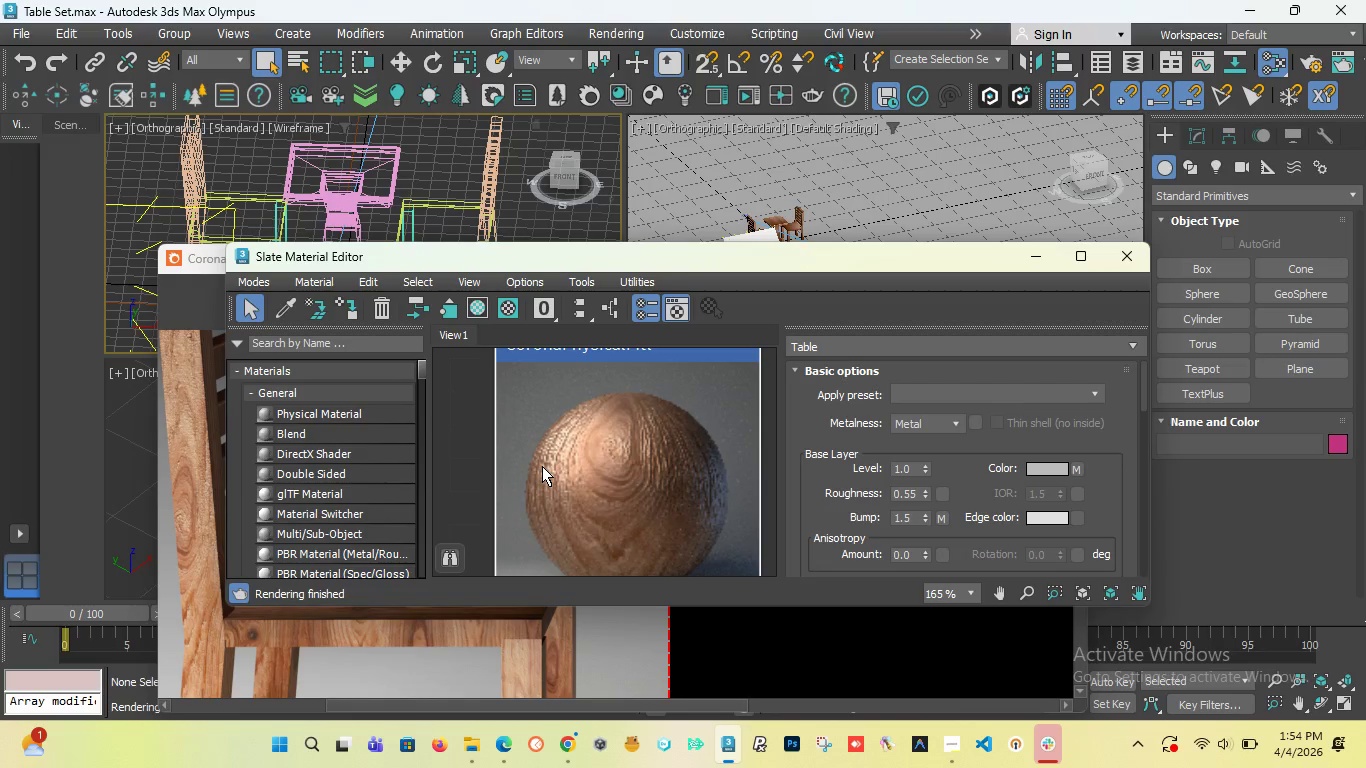 
scroll: coordinate [541, 466], scroll_direction: down, amount: 13.0
 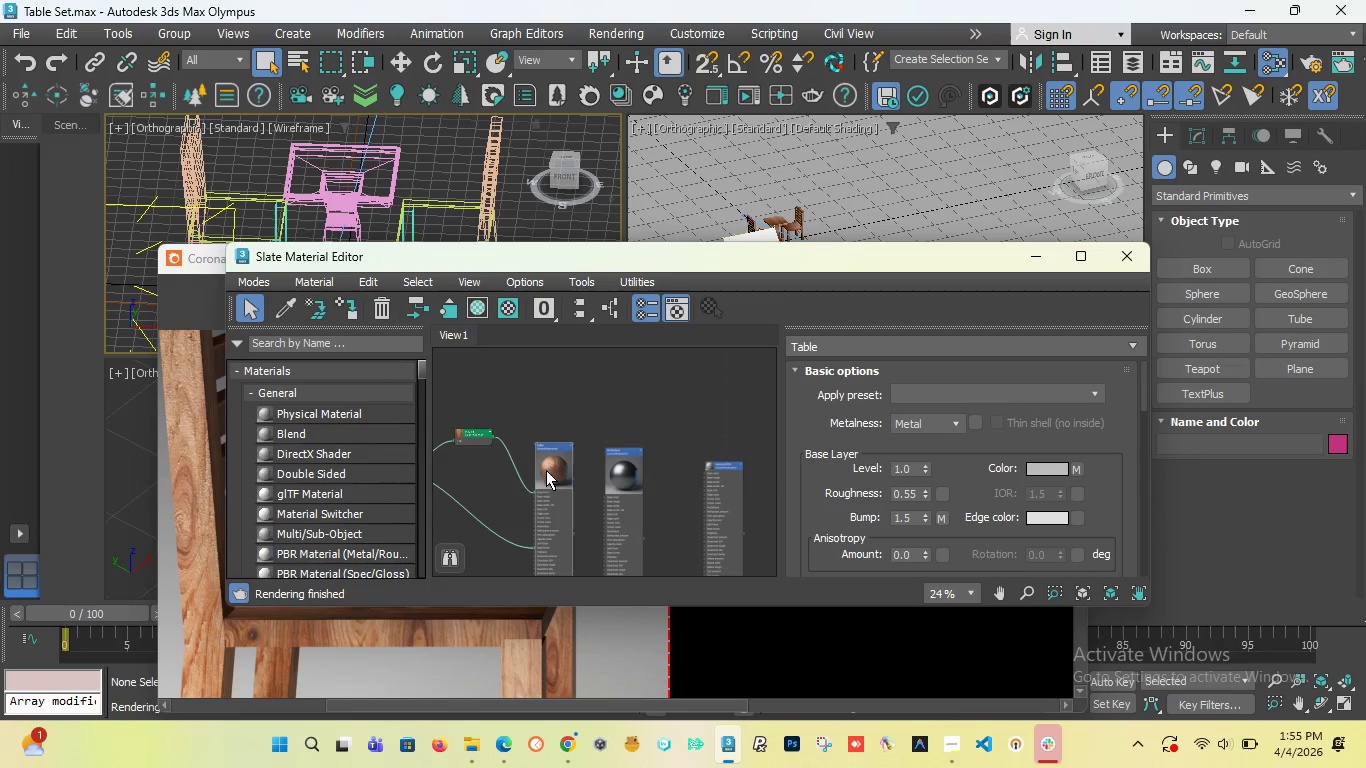 
wait(11.48)
 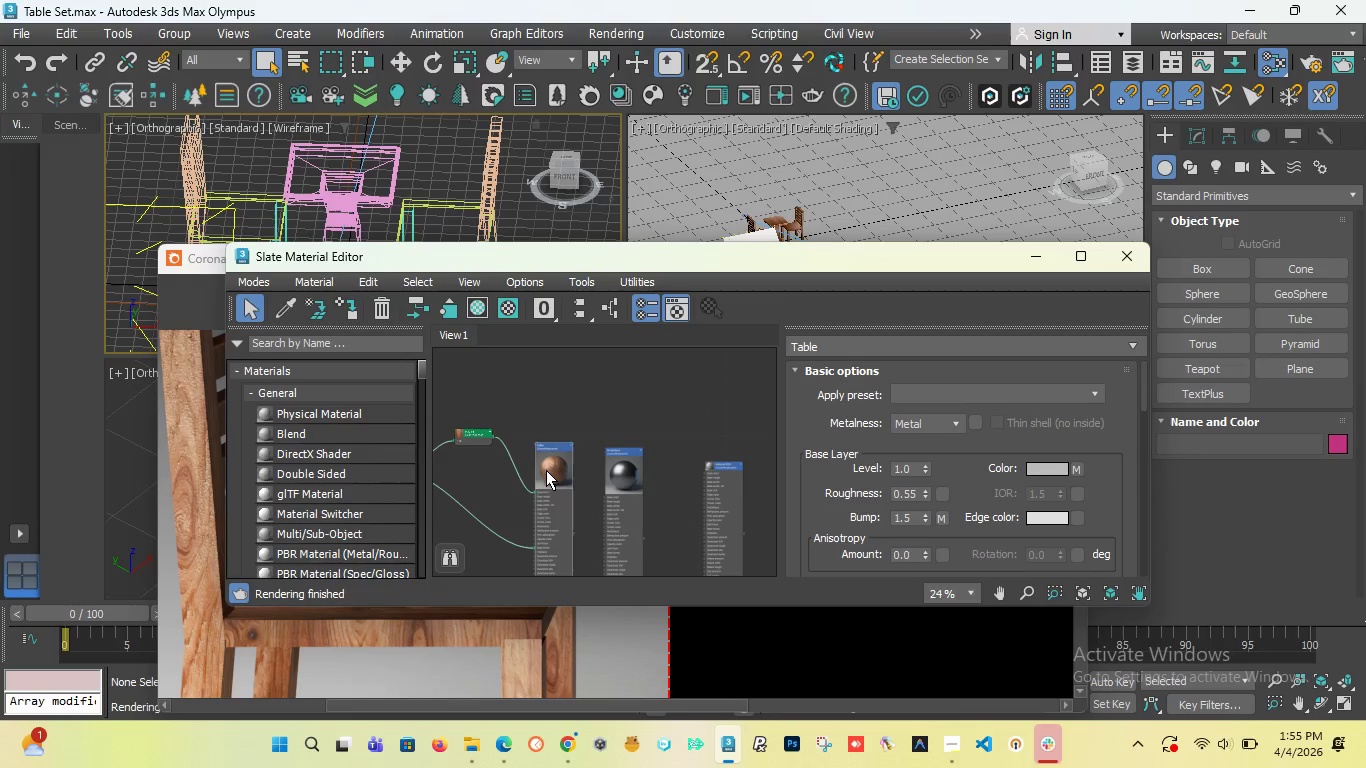 
scroll: coordinate [559, 452], scroll_direction: down, amount: 2.0
 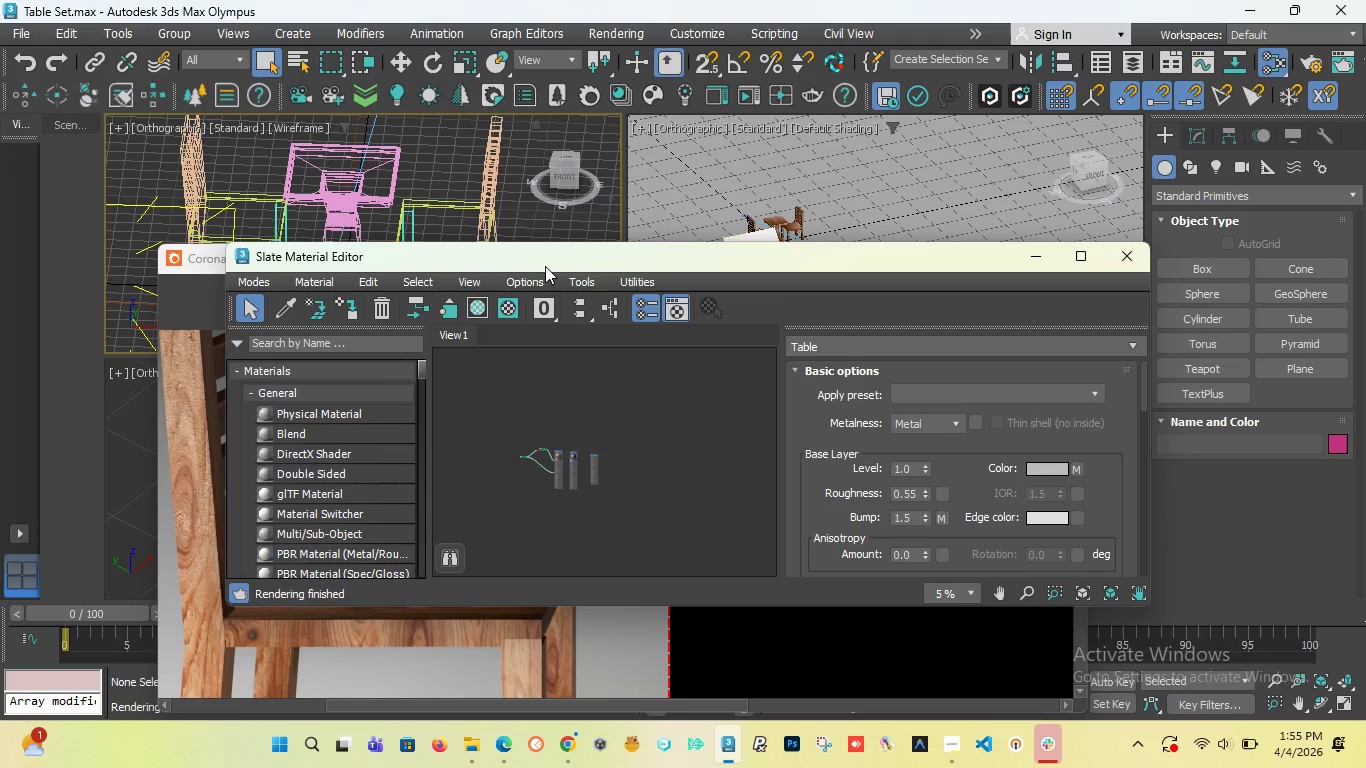 
left_click_drag(start_coordinate=[534, 256], to_coordinate=[720, 535])
 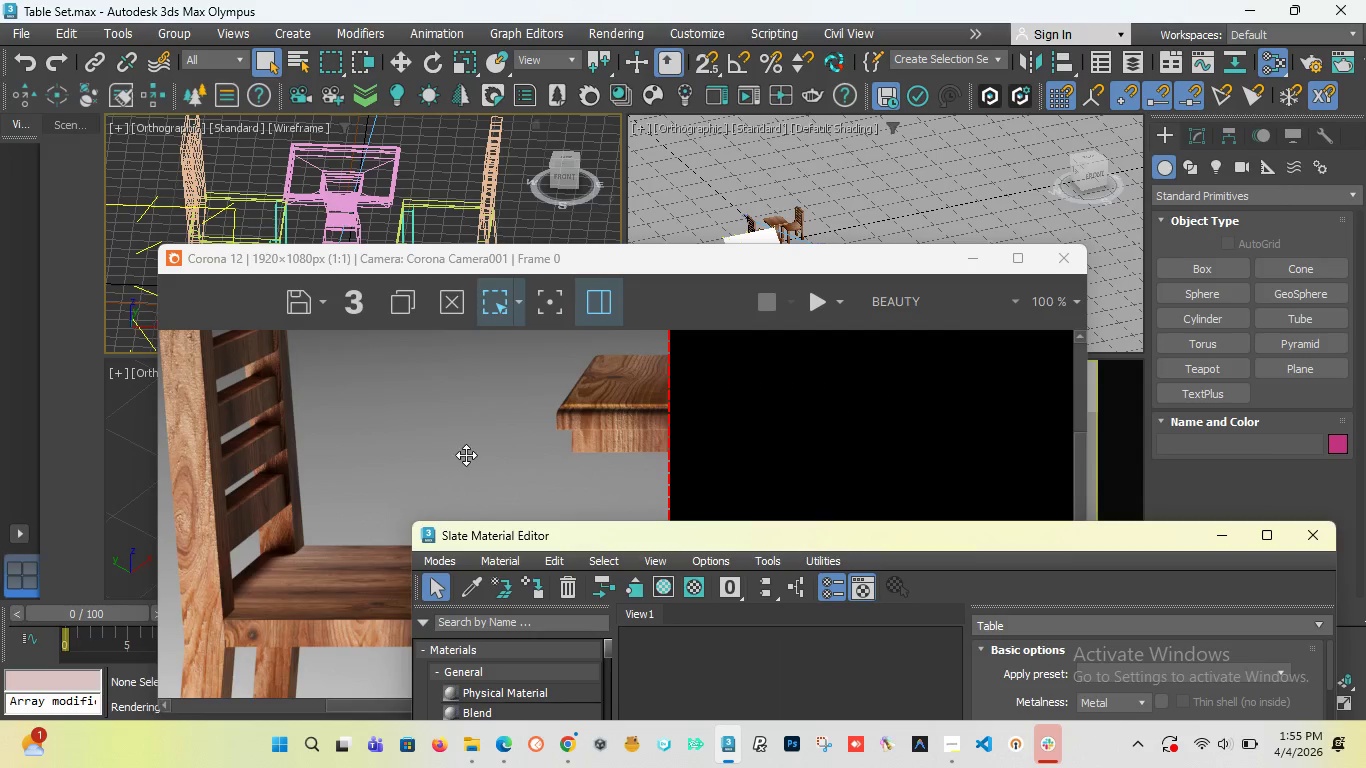 
scroll: coordinate [466, 455], scroll_direction: down, amount: 2.0
 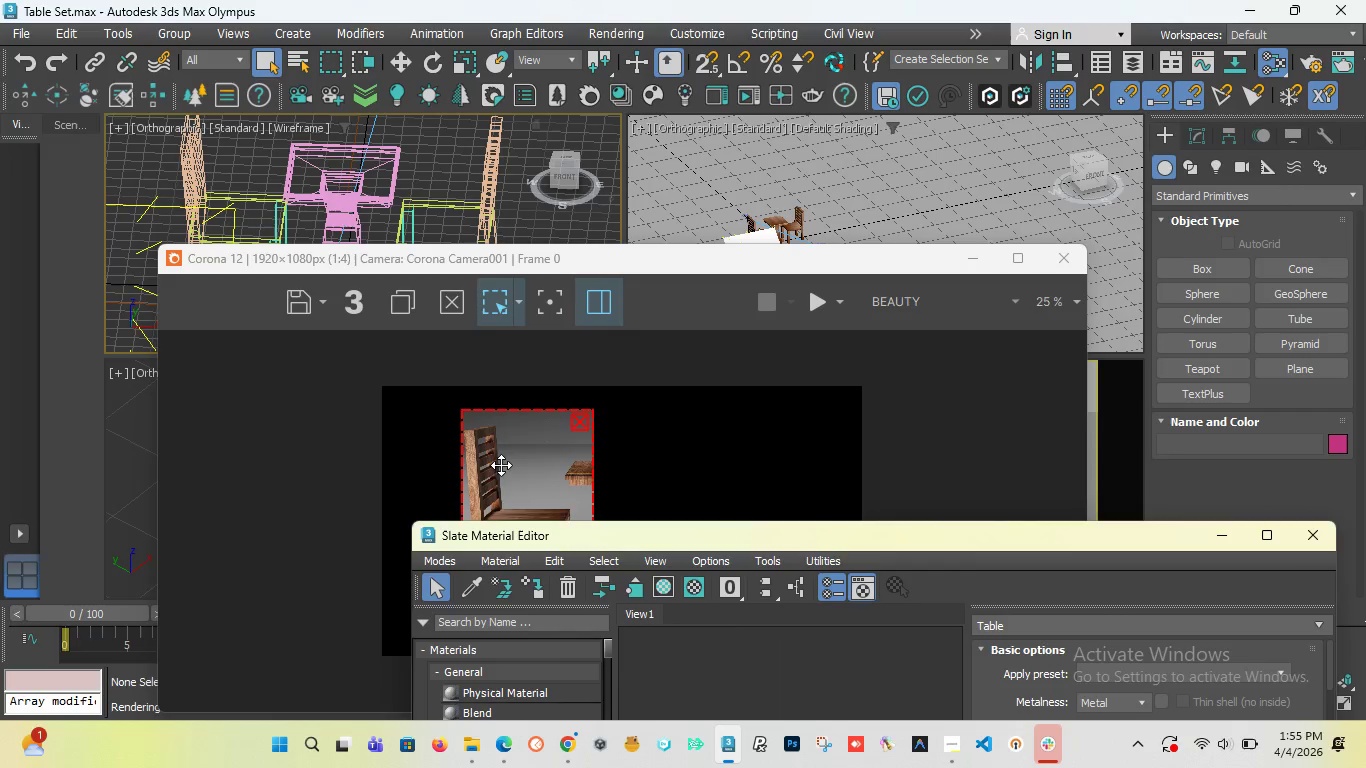 
scroll: coordinate [502, 465], scroll_direction: up, amount: 1.0
 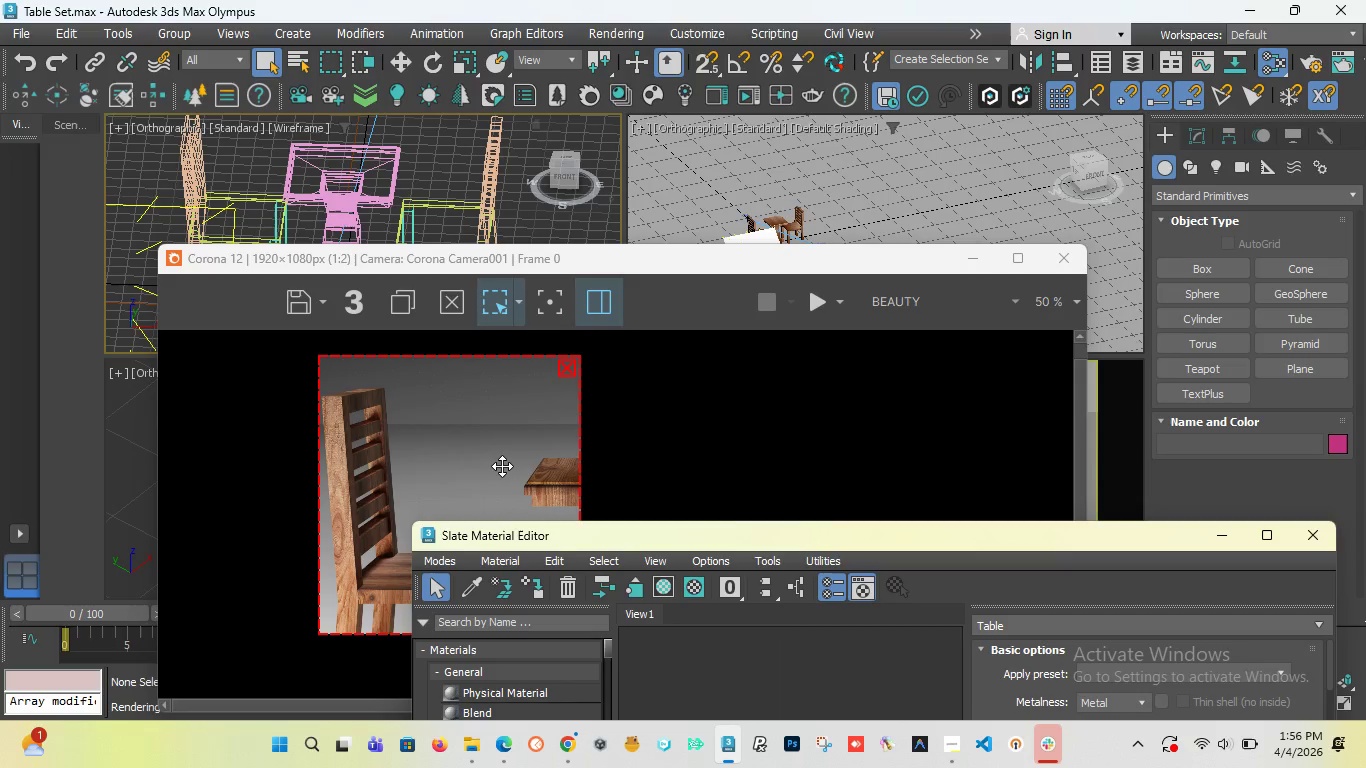 
wait(63.14)
 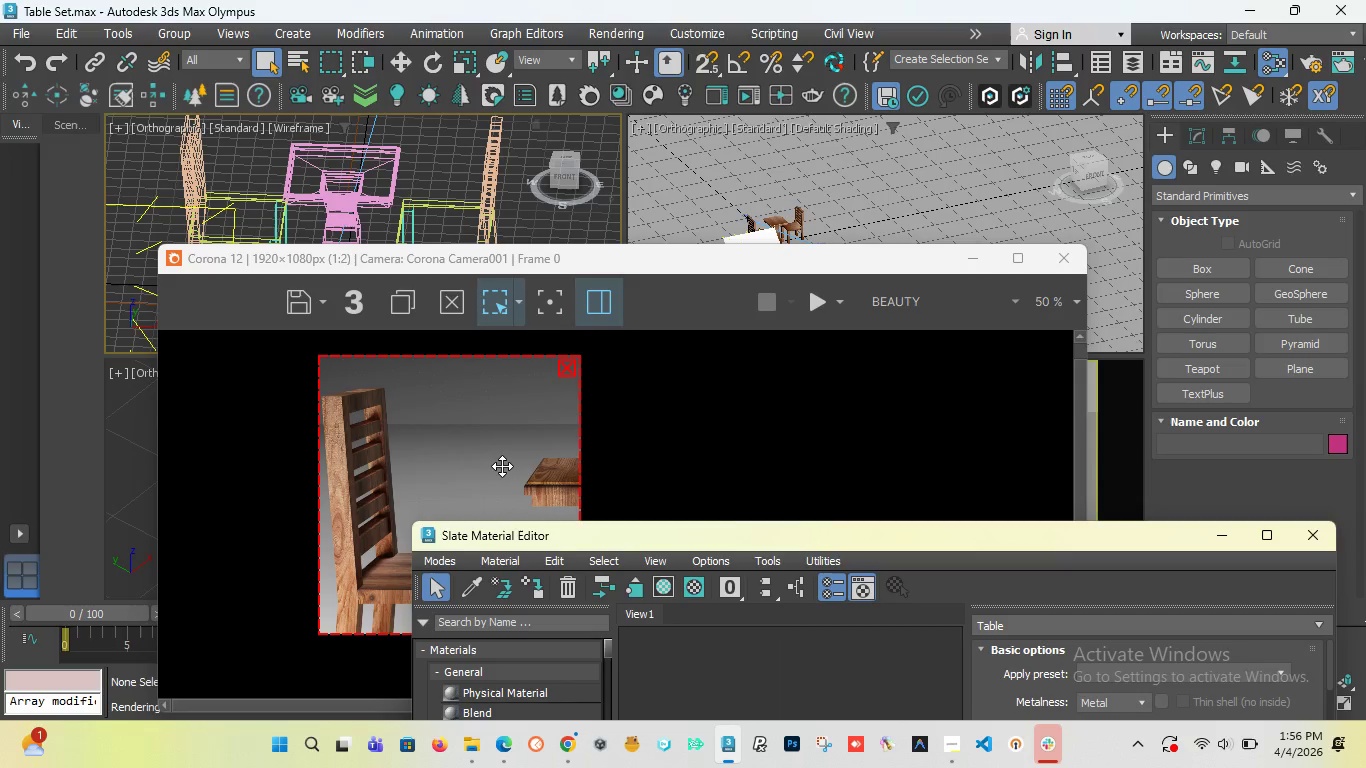 
left_click_drag(start_coordinate=[495, 266], to_coordinate=[398, 212])
 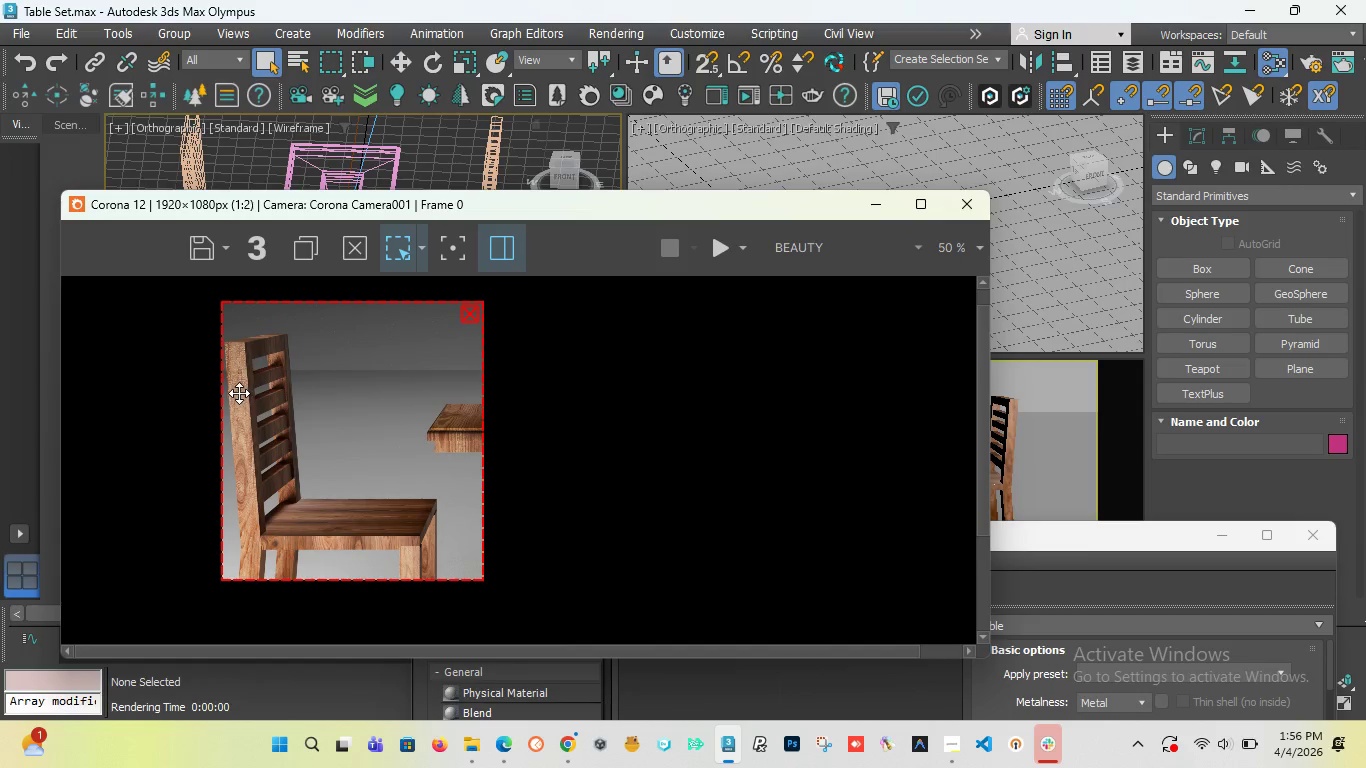 
scroll: coordinate [239, 393], scroll_direction: up, amount: 2.0
 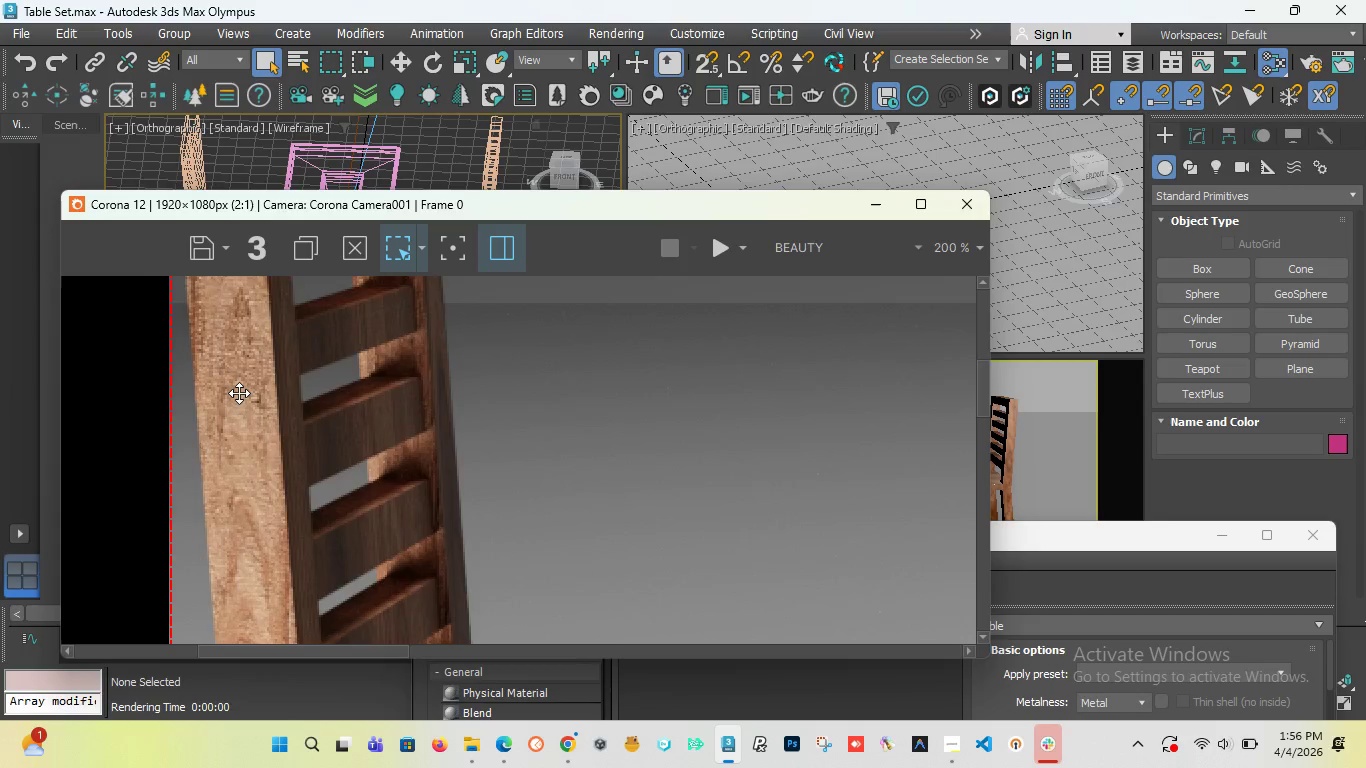 
scroll: coordinate [290, 423], scroll_direction: down, amount: 2.0
 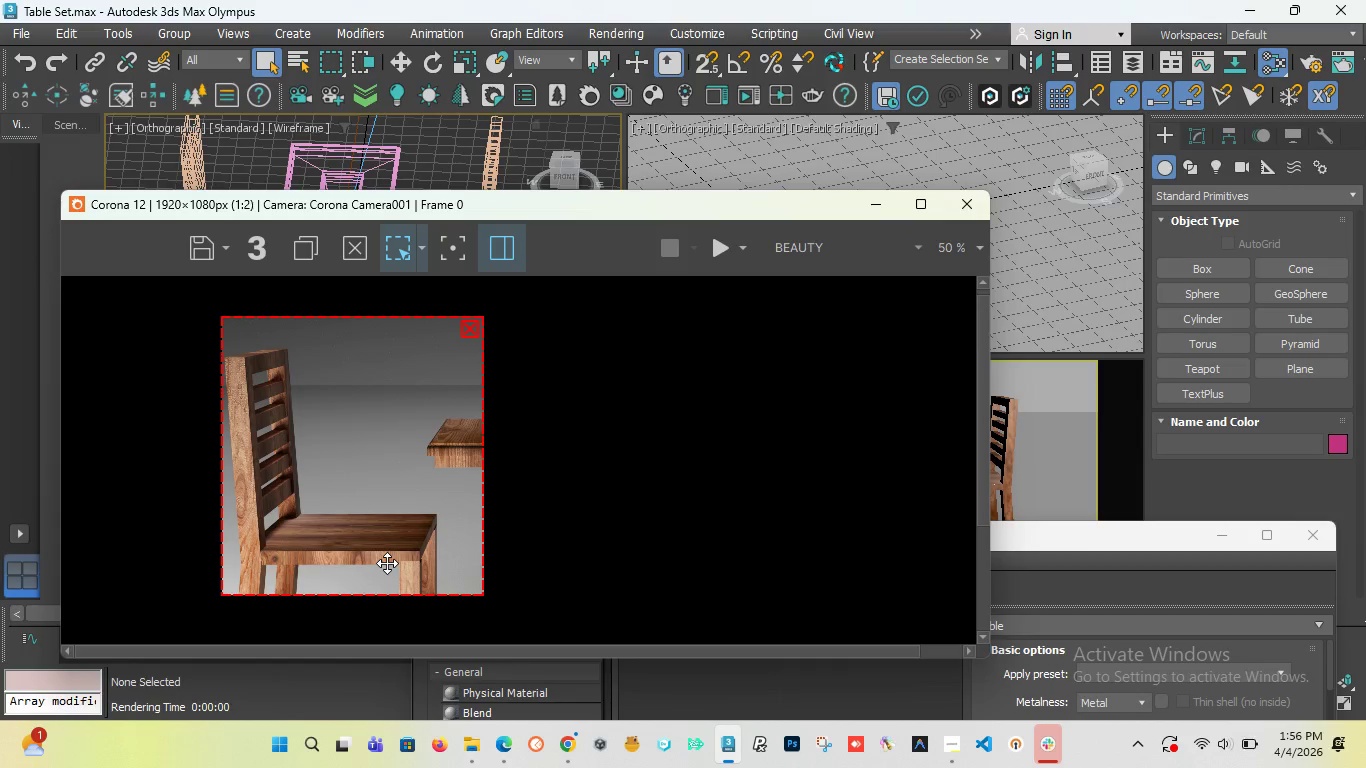 
scroll: coordinate [387, 563], scroll_direction: up, amount: 2.0
 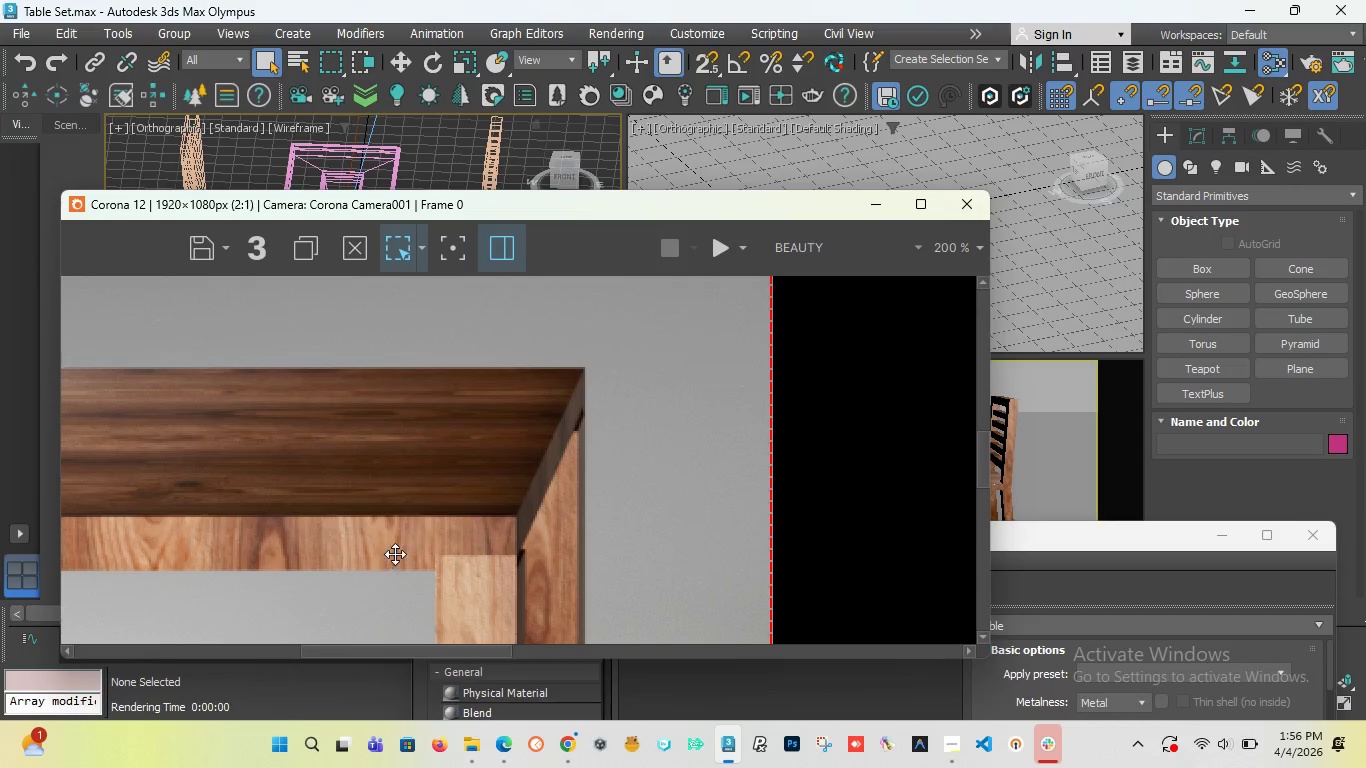 
scroll: coordinate [410, 528], scroll_direction: down, amount: 1.0
 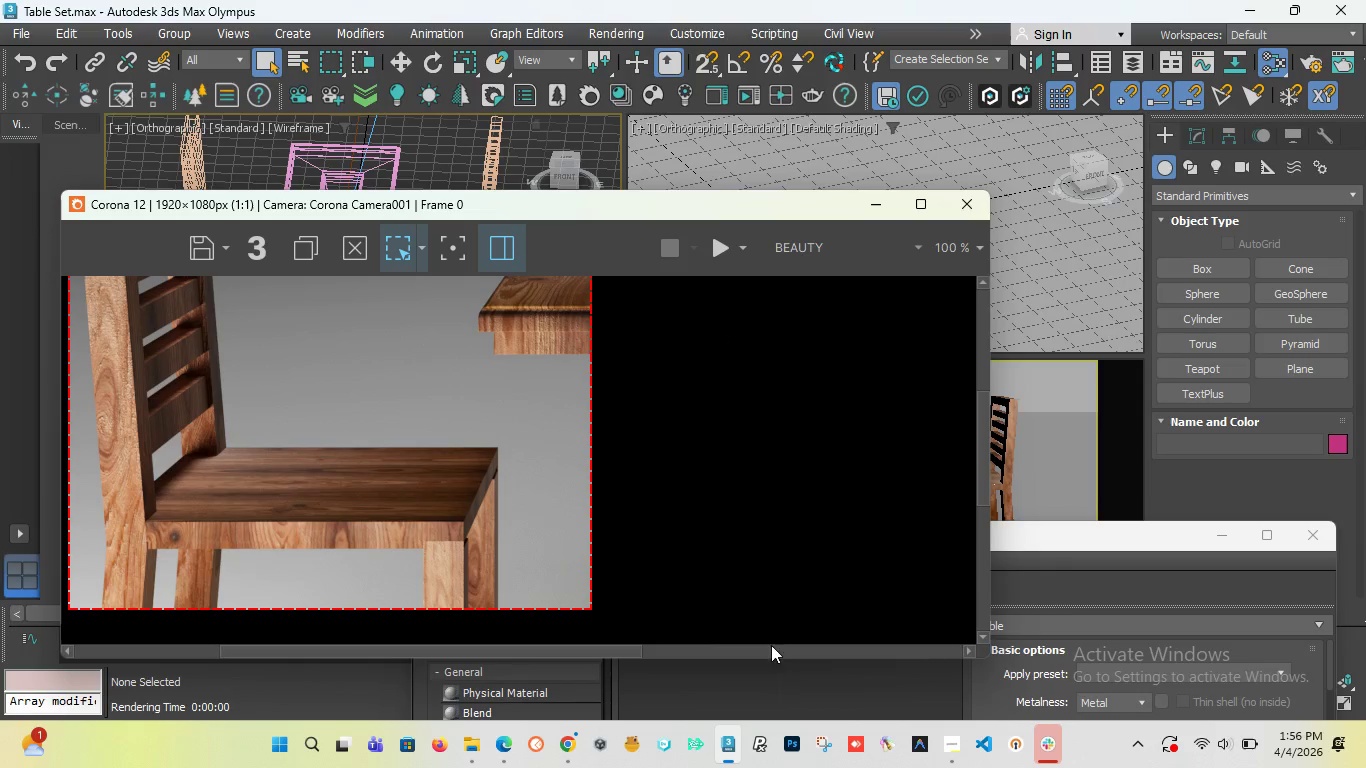 
left_click_drag(start_coordinate=[1056, 537], to_coordinate=[908, 301])
 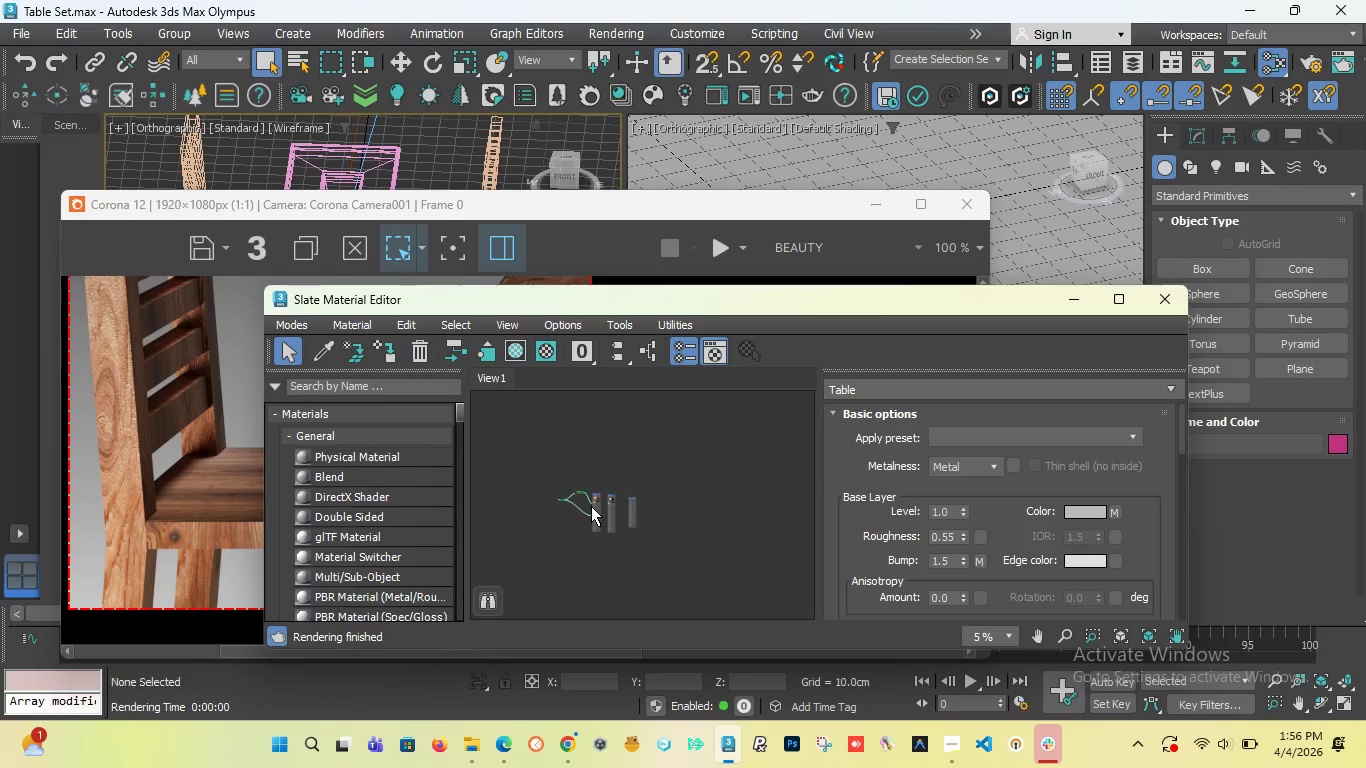 
scroll: coordinate [591, 506], scroll_direction: up, amount: 4.0
 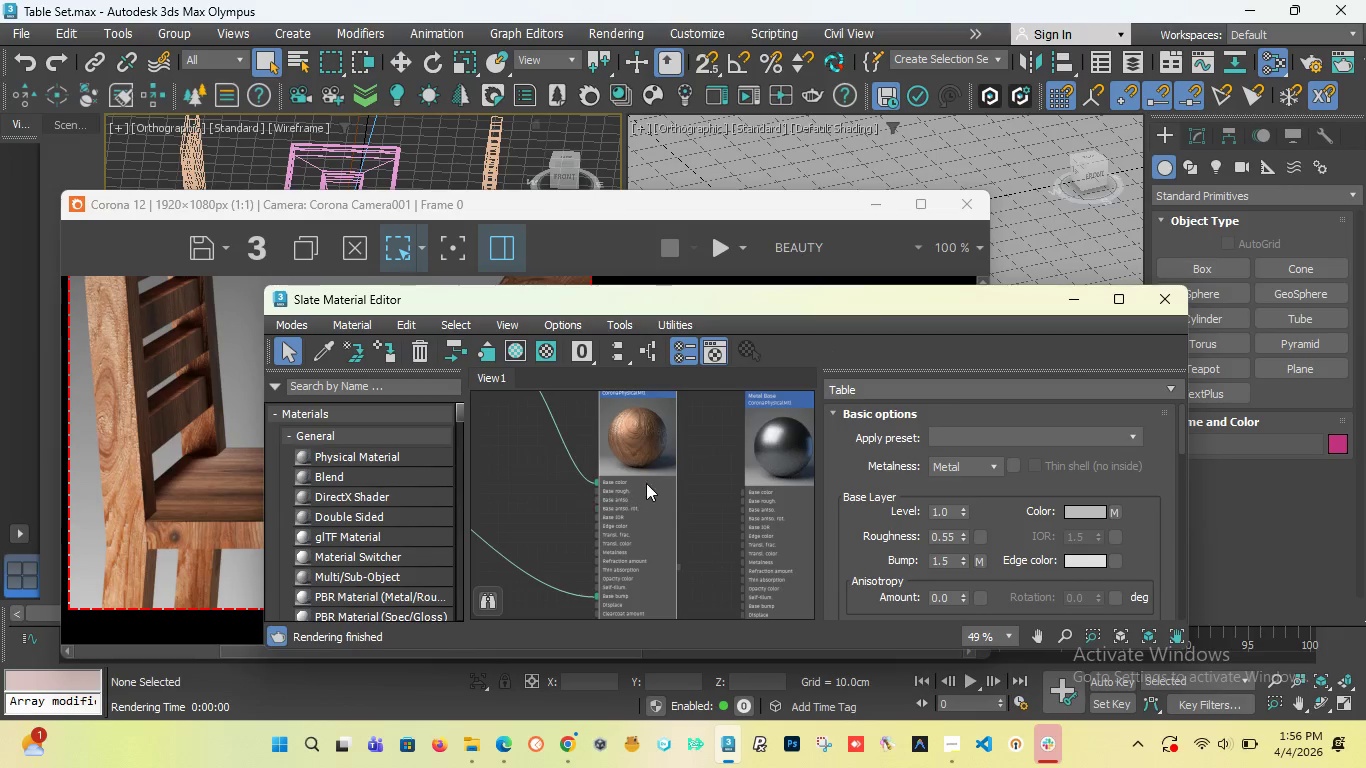 
left_click([649, 482])
 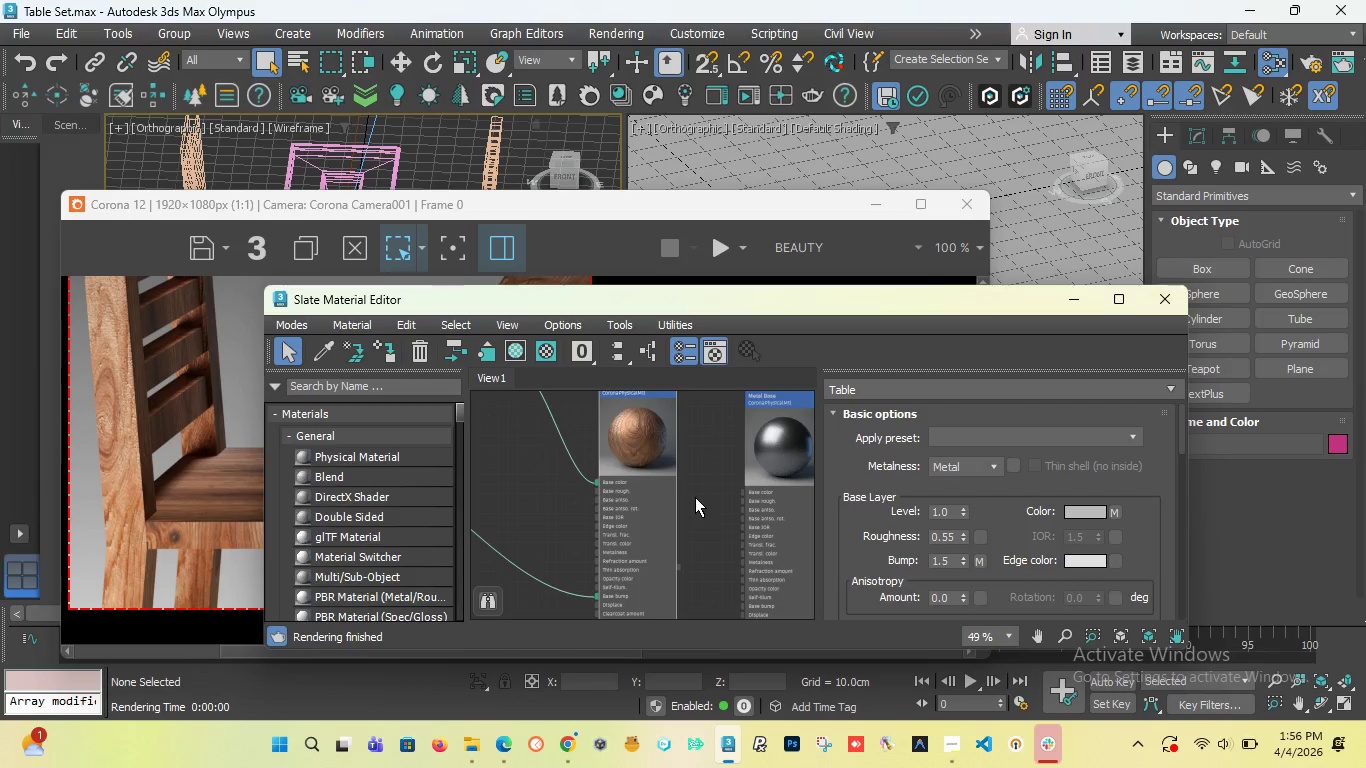 
wait(15.66)
 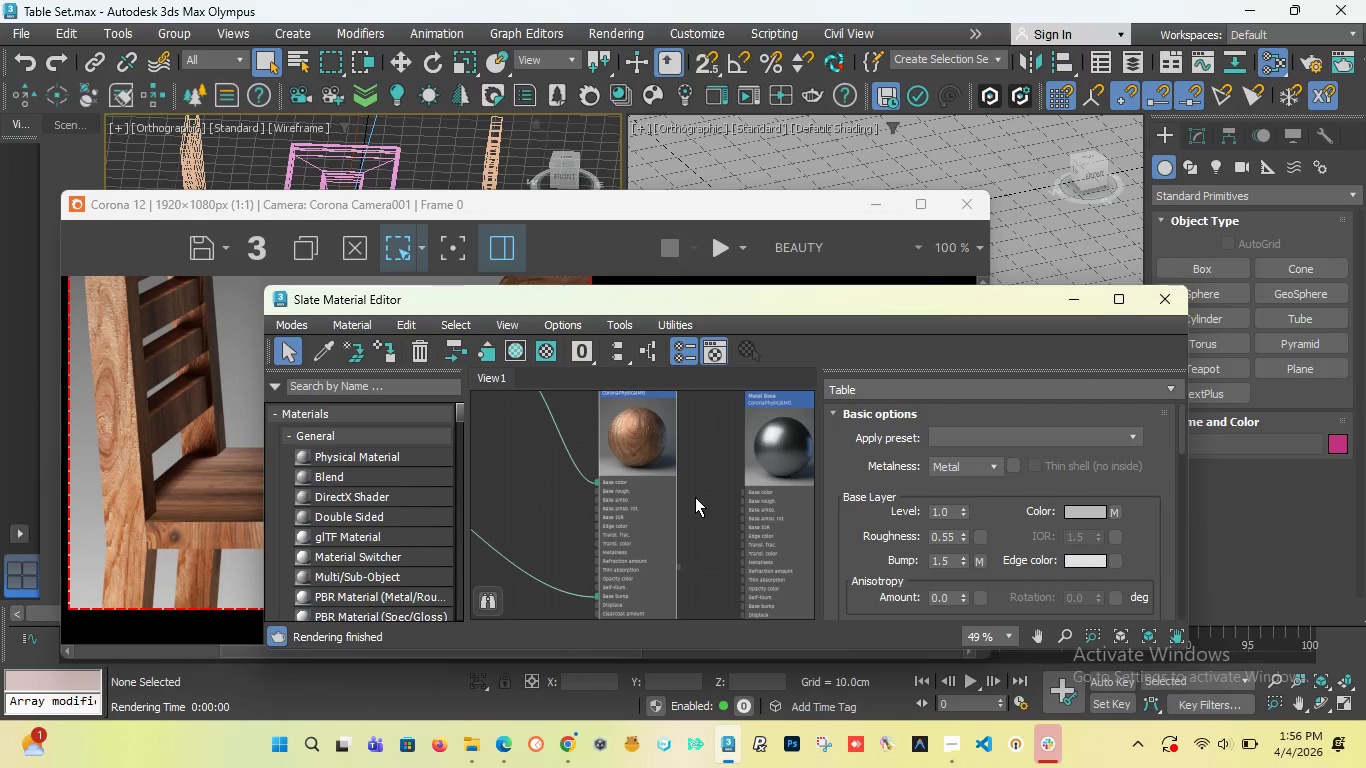 
left_click([1160, 301])
 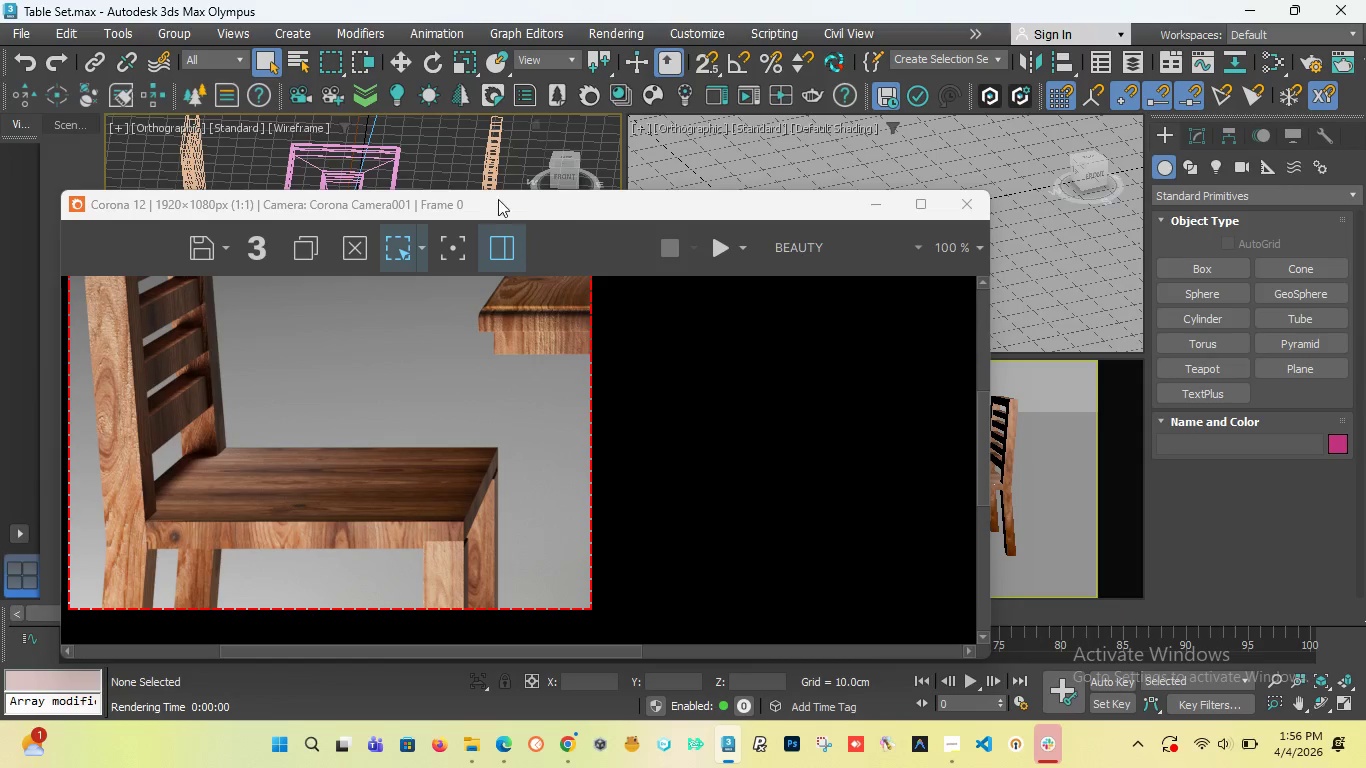 
left_click_drag(start_coordinate=[449, 205], to_coordinate=[748, 673])
 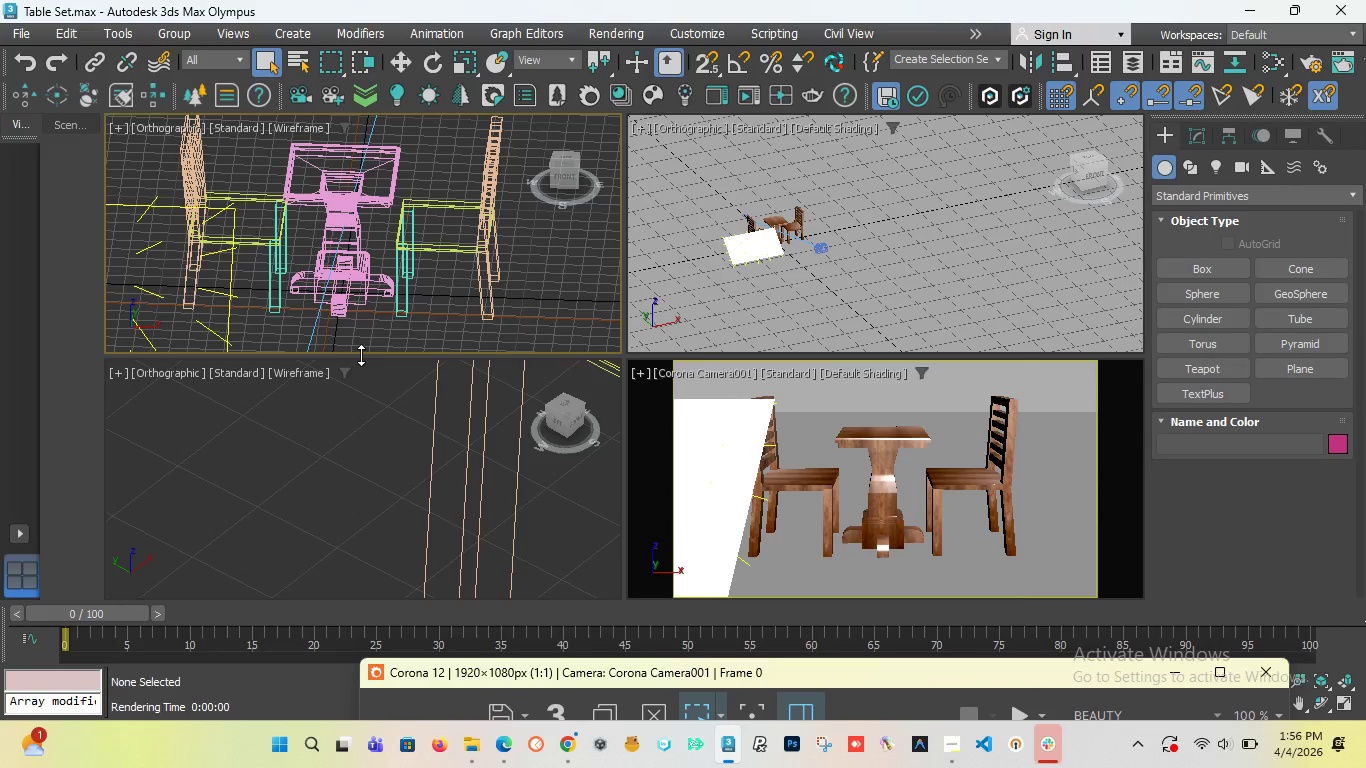 
left_click_drag(start_coordinate=[357, 355], to_coordinate=[346, 544])
 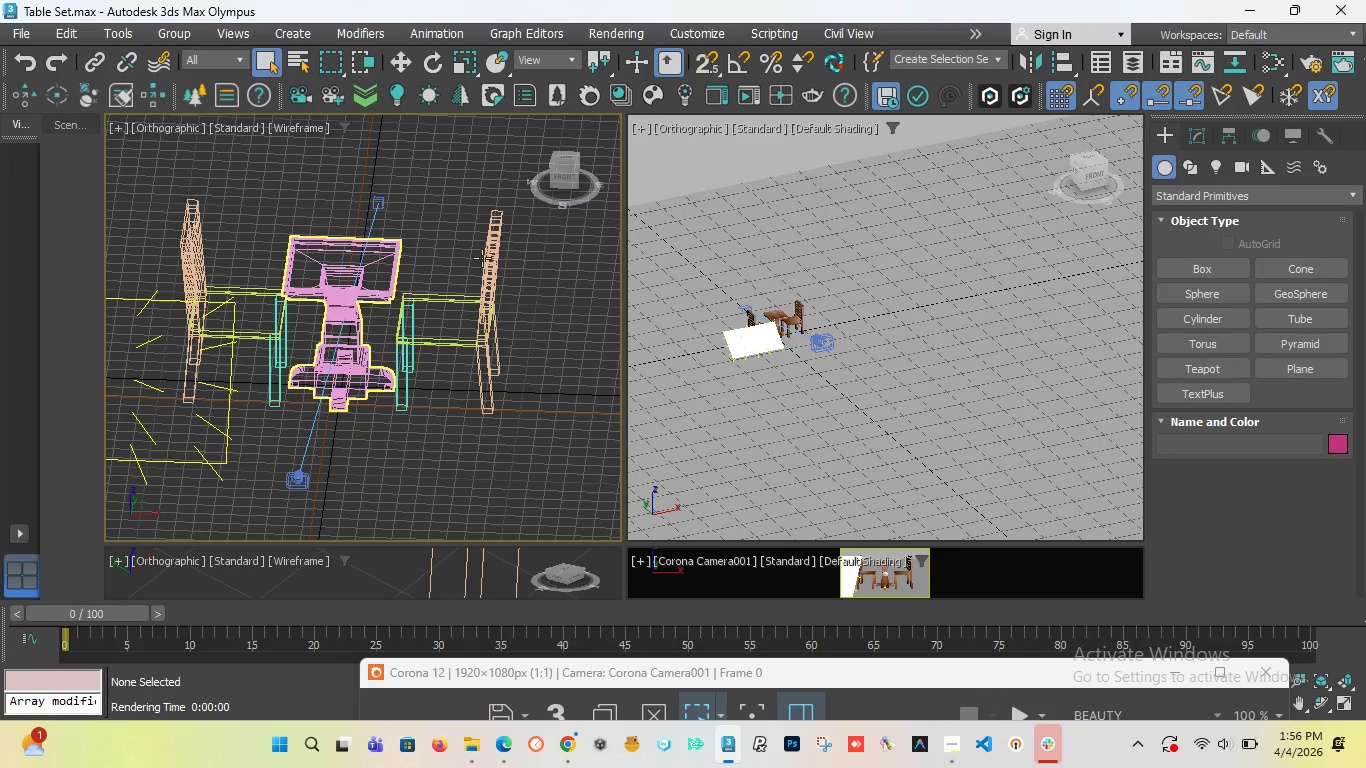 
left_click([545, 329])
 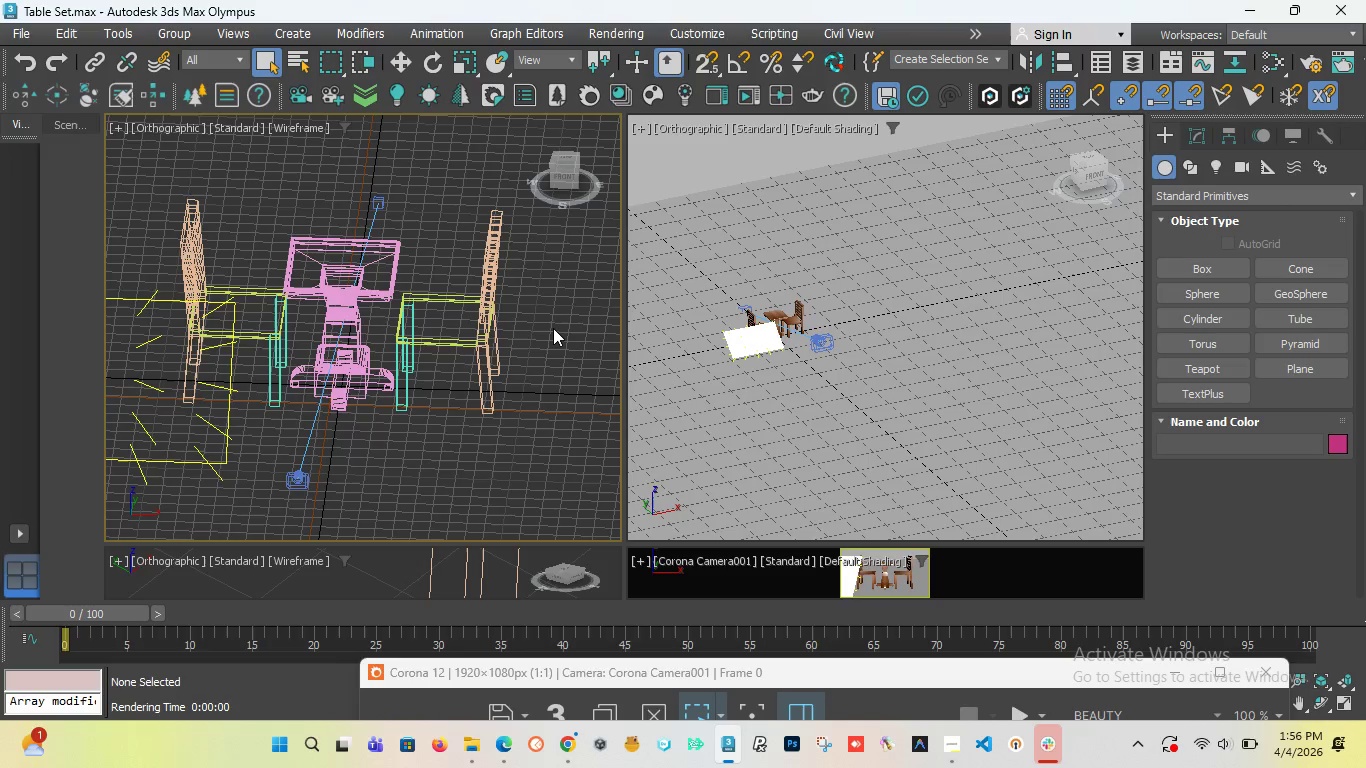 
wait(9.2)
 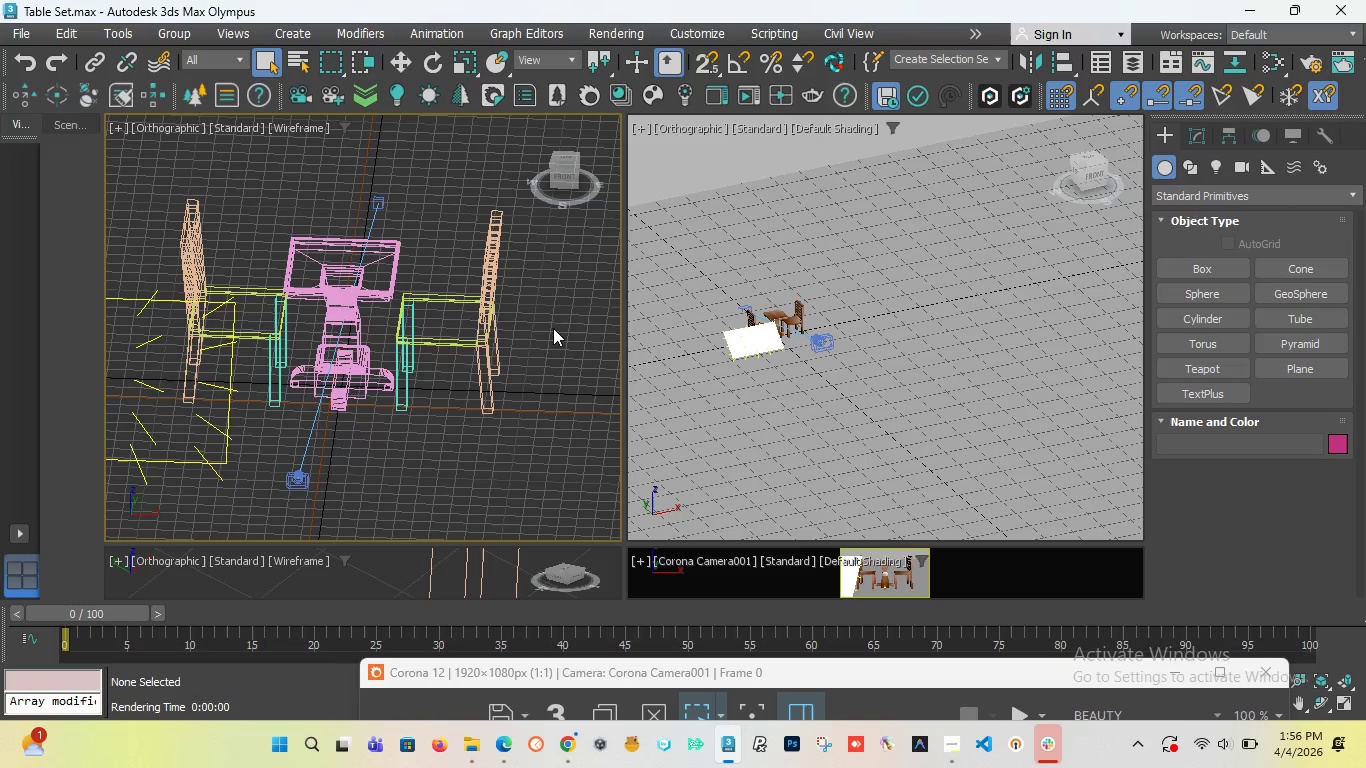 
key(F3)
 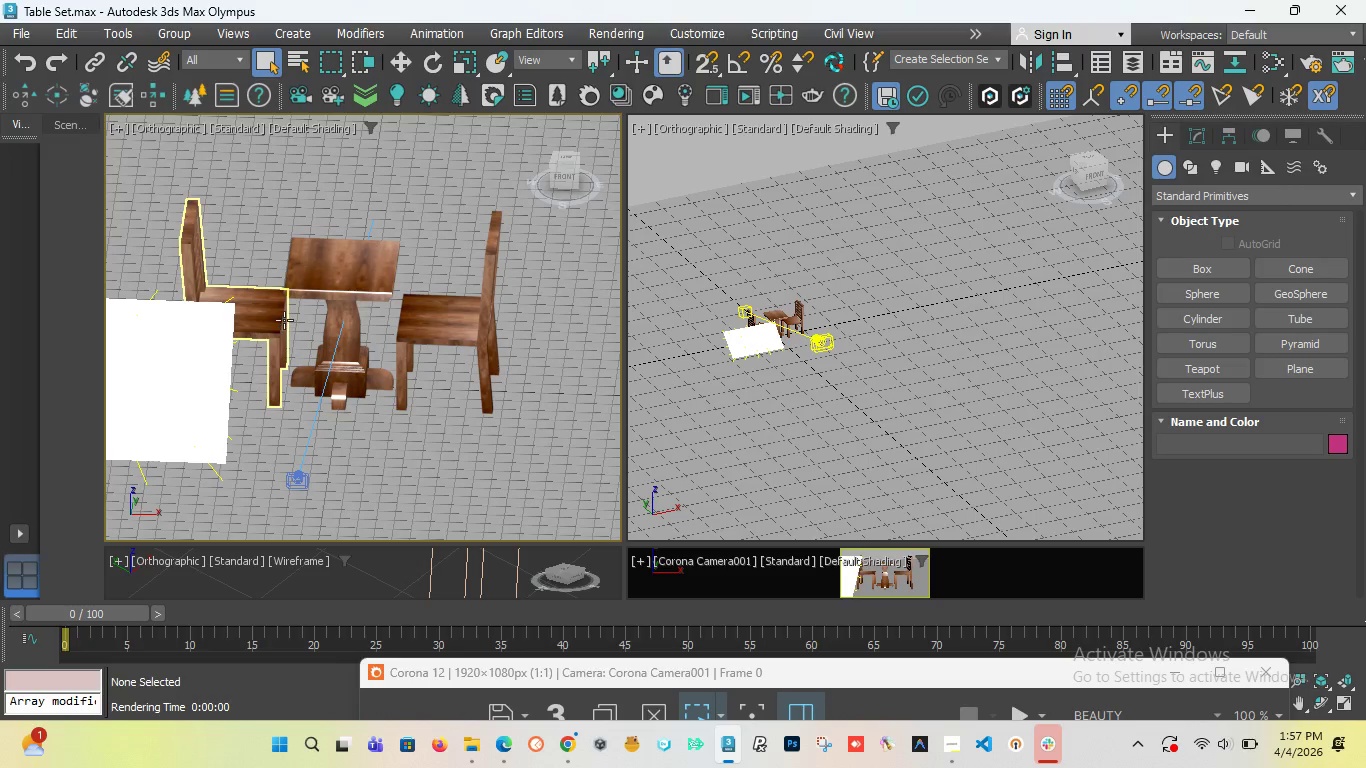 
left_click([284, 320])
 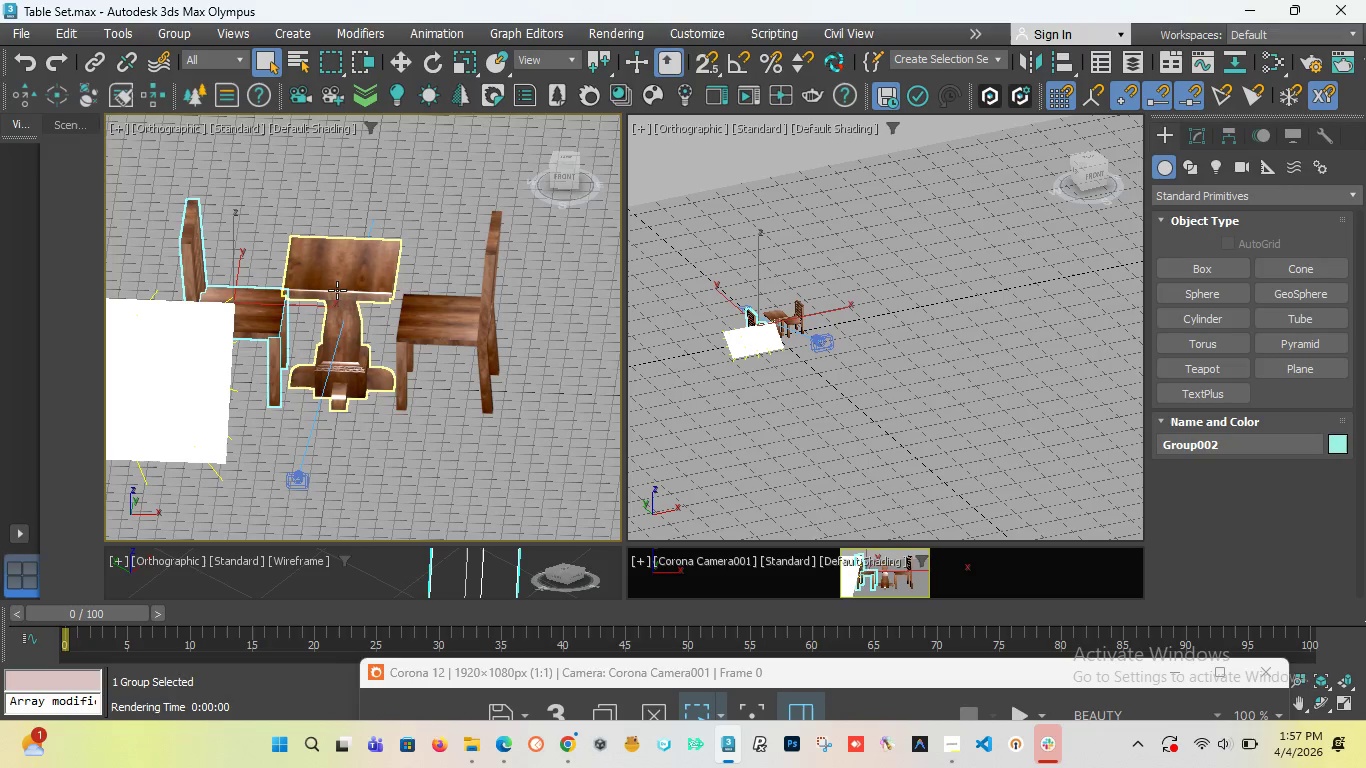 
hold_key(key=ControlLeft, duration=1.51)
left_click([337, 288])
 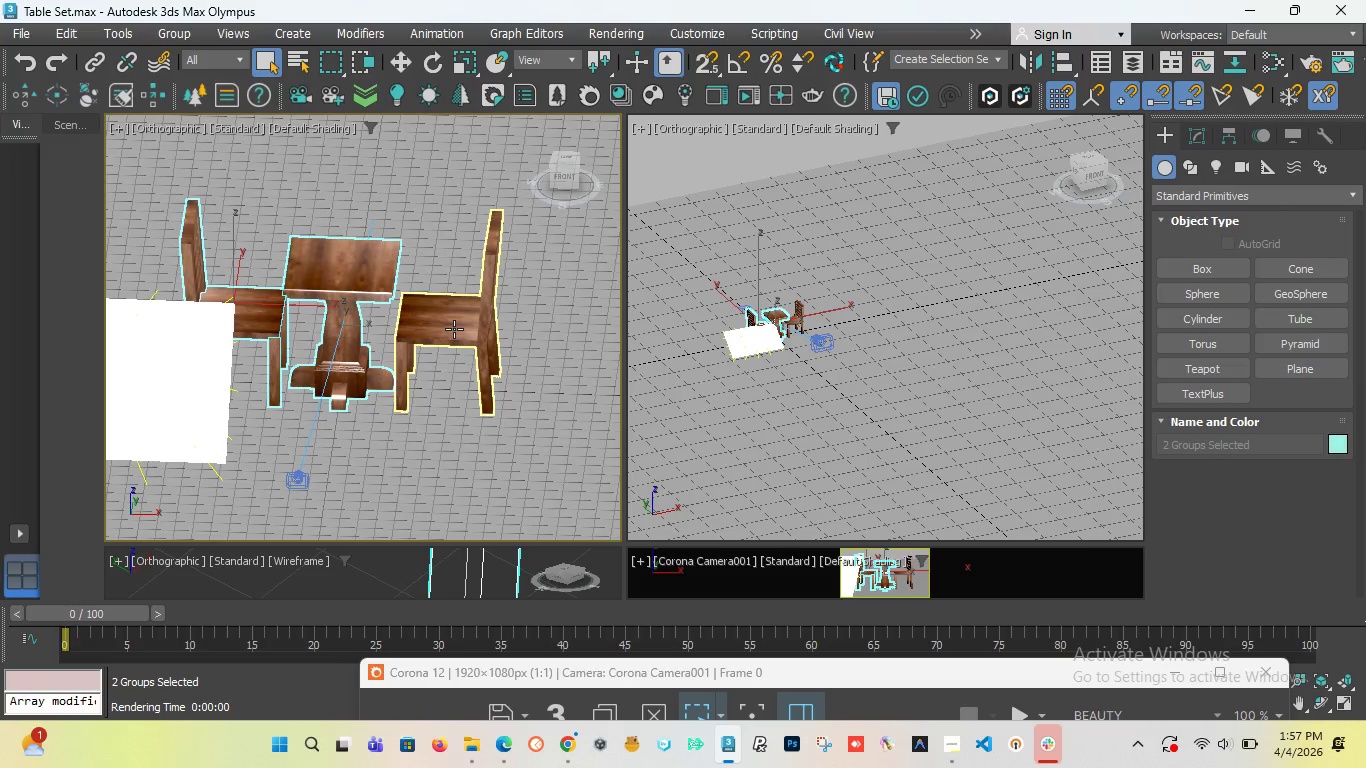 
left_click([454, 329])
 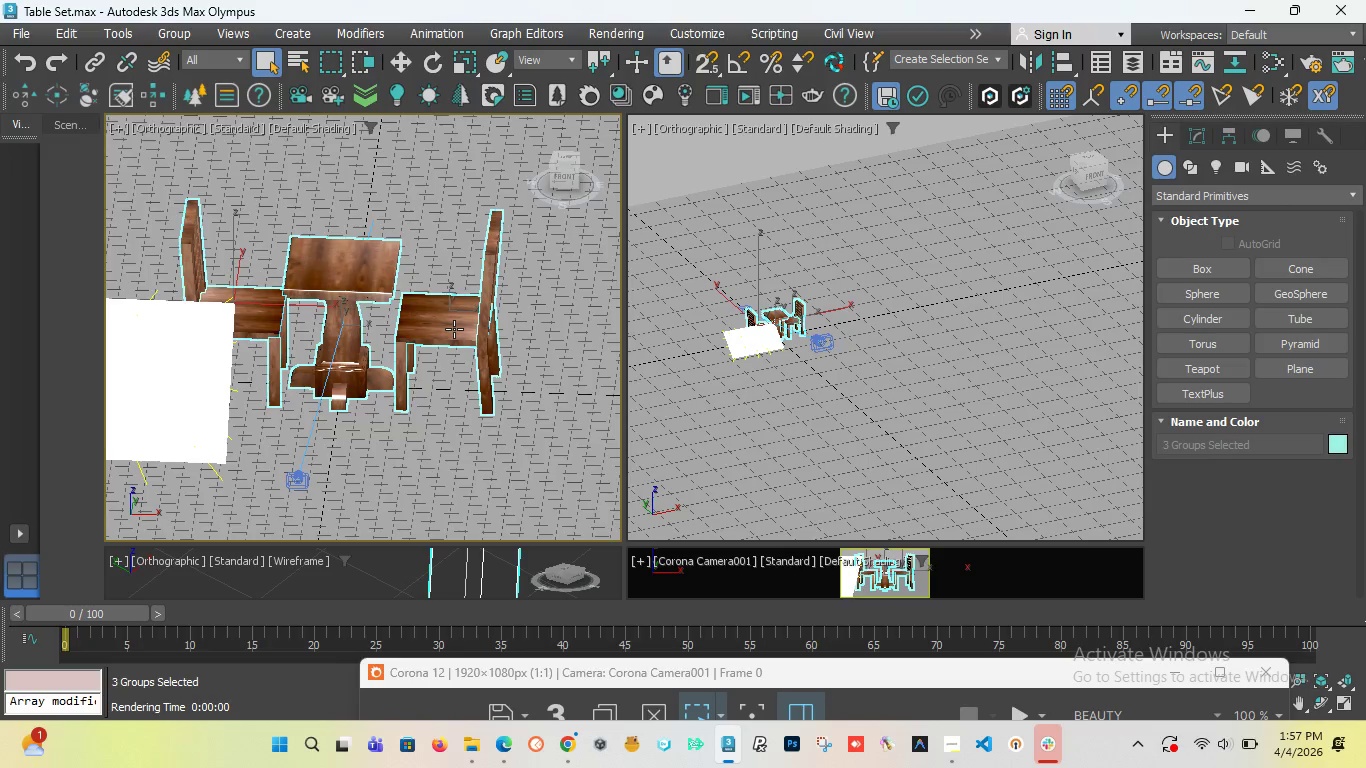 
key(Control+ControlLeft)
 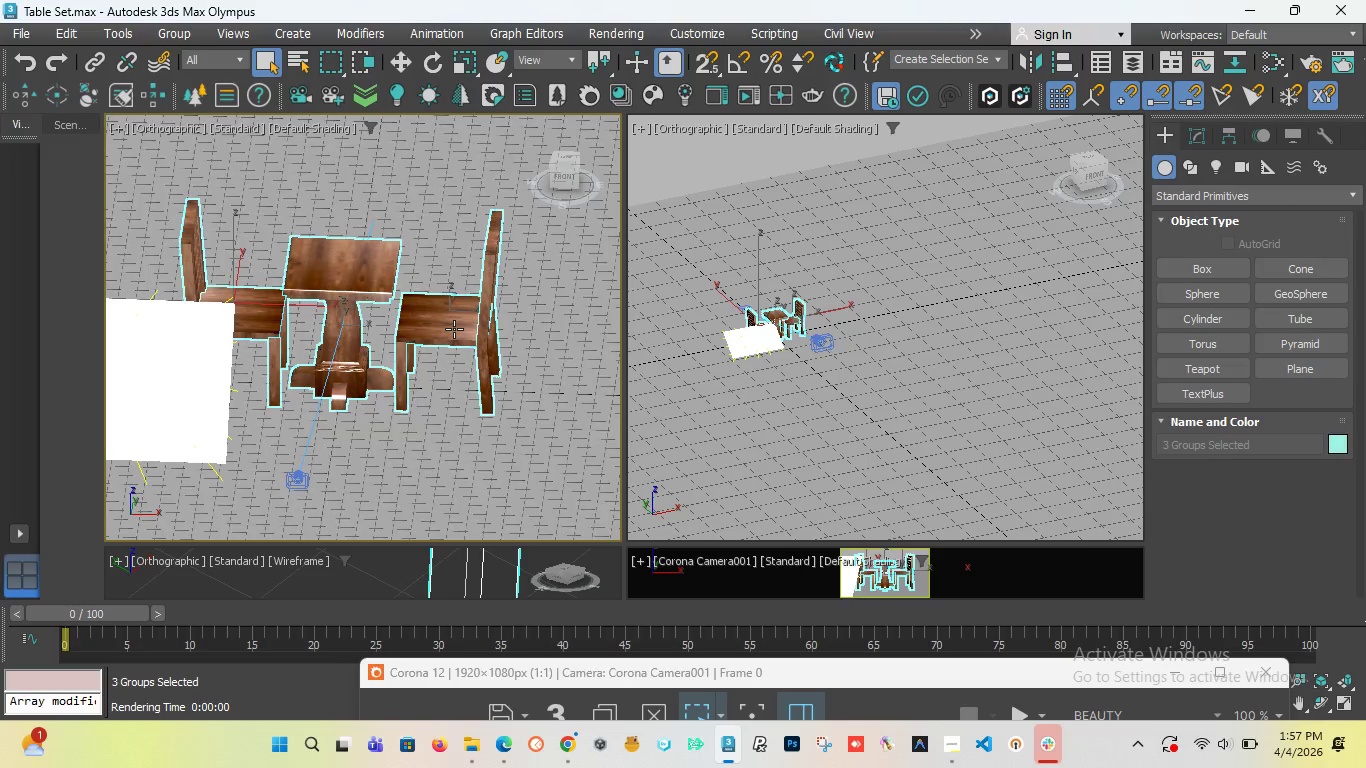 
key(Control+ControlLeft)
 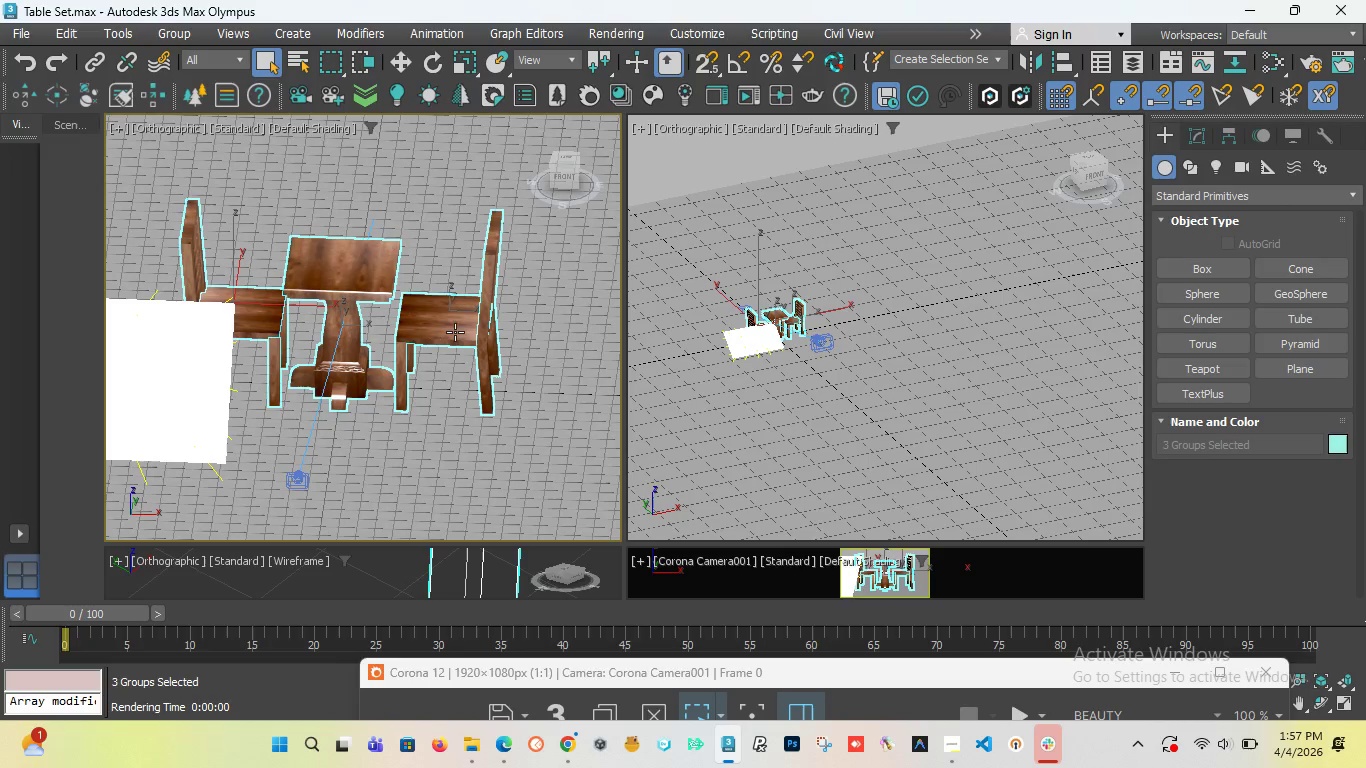 
key(Control+ControlLeft)
 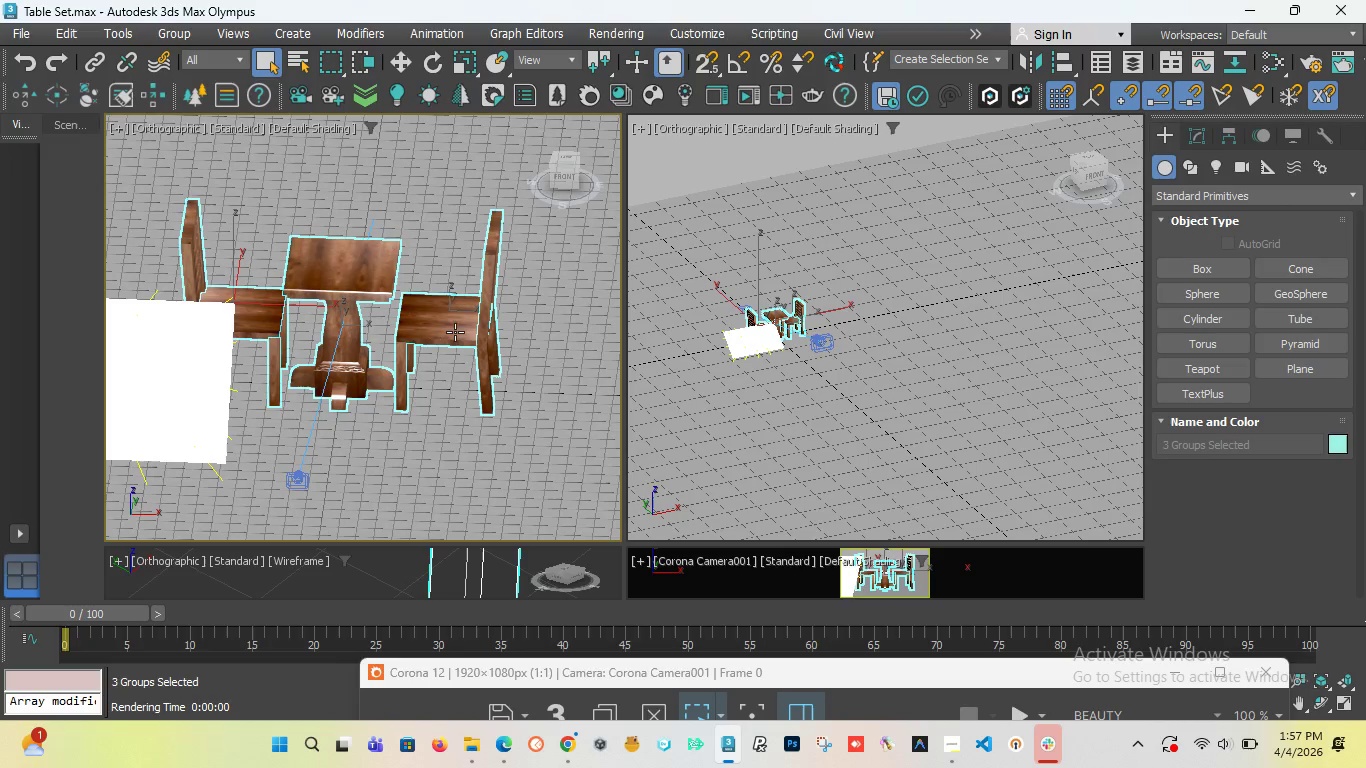 
key(Control+ControlLeft)
 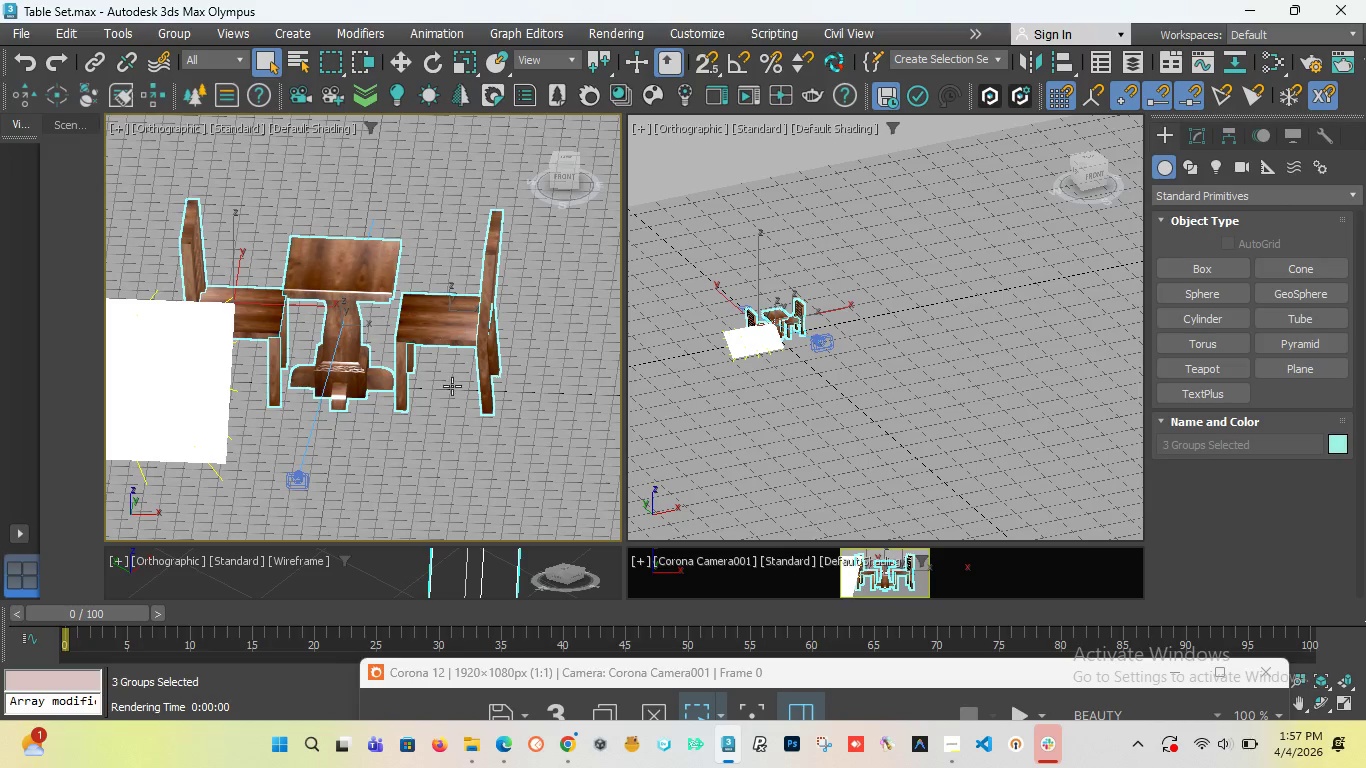 
key(Control+ControlLeft)
 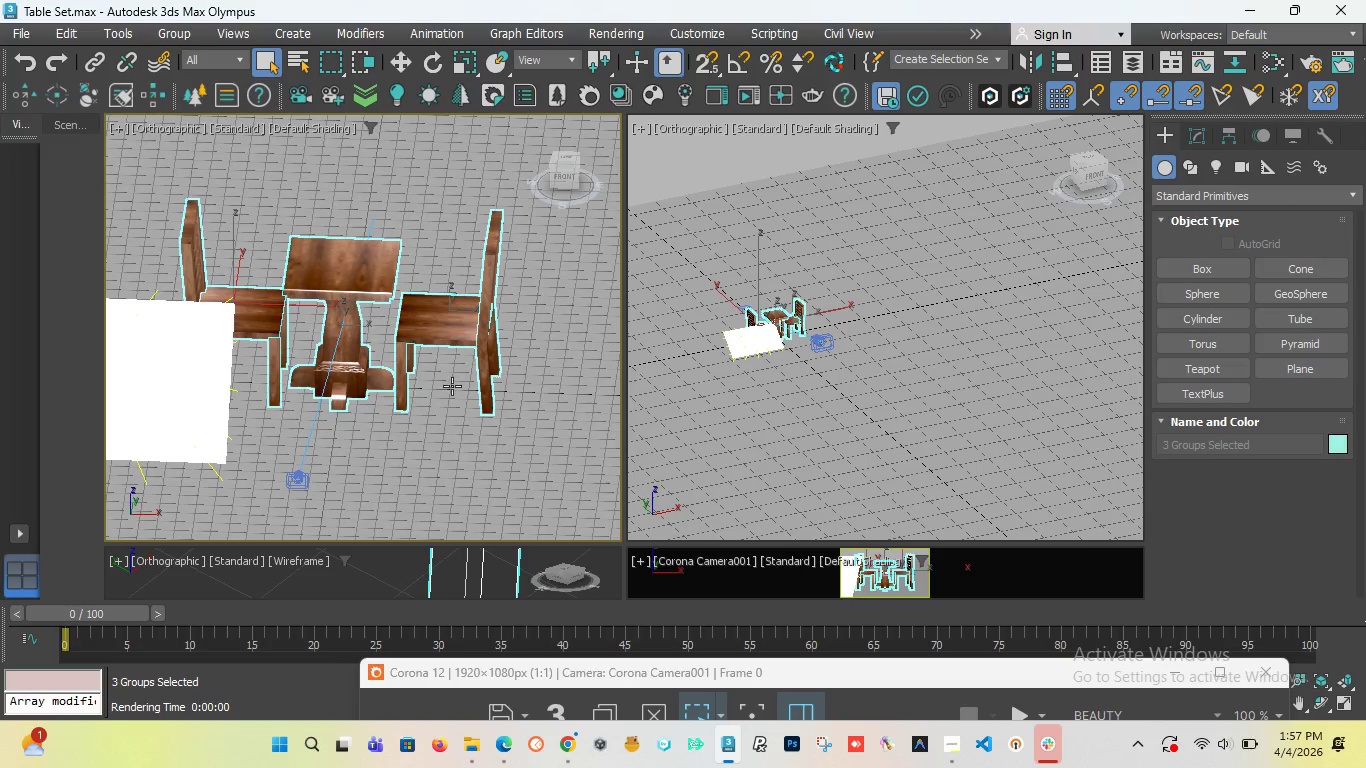 
key(Control+ControlLeft)
 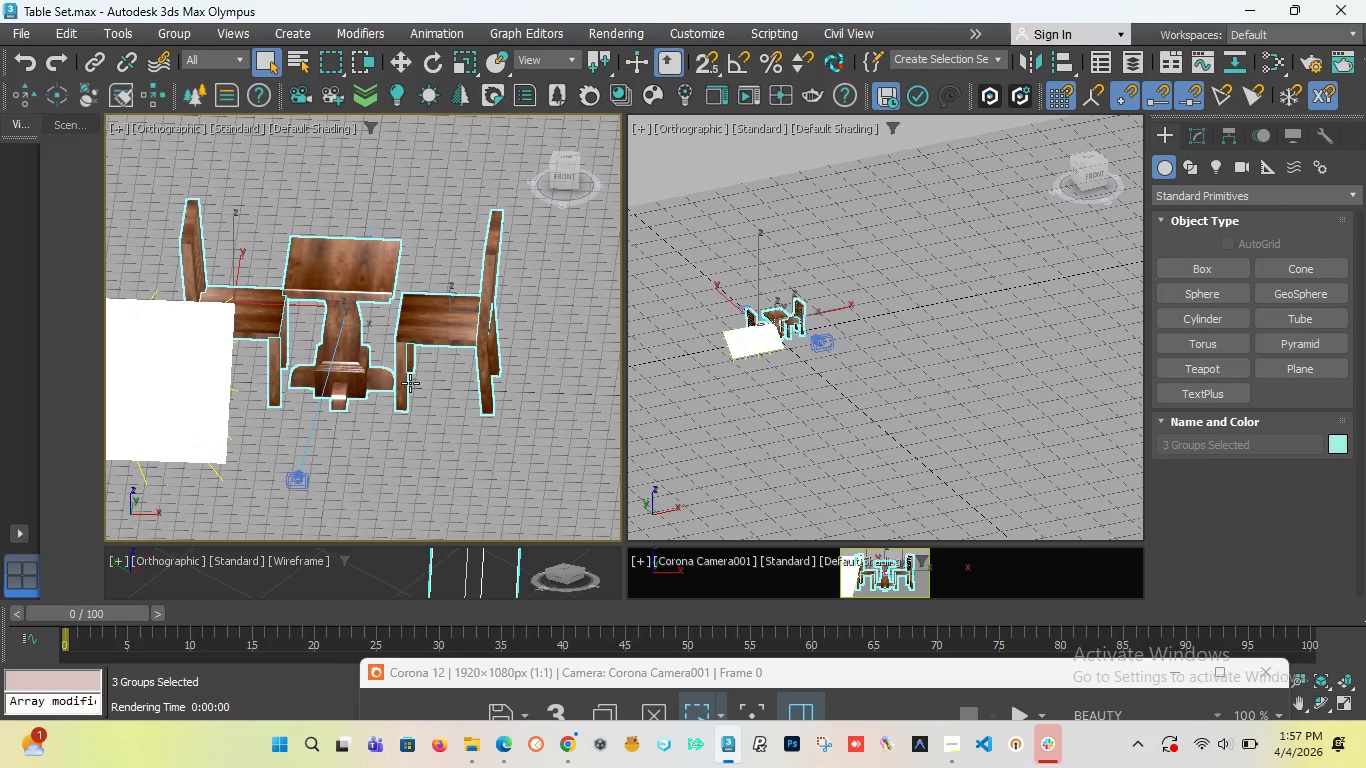 
key(T)
 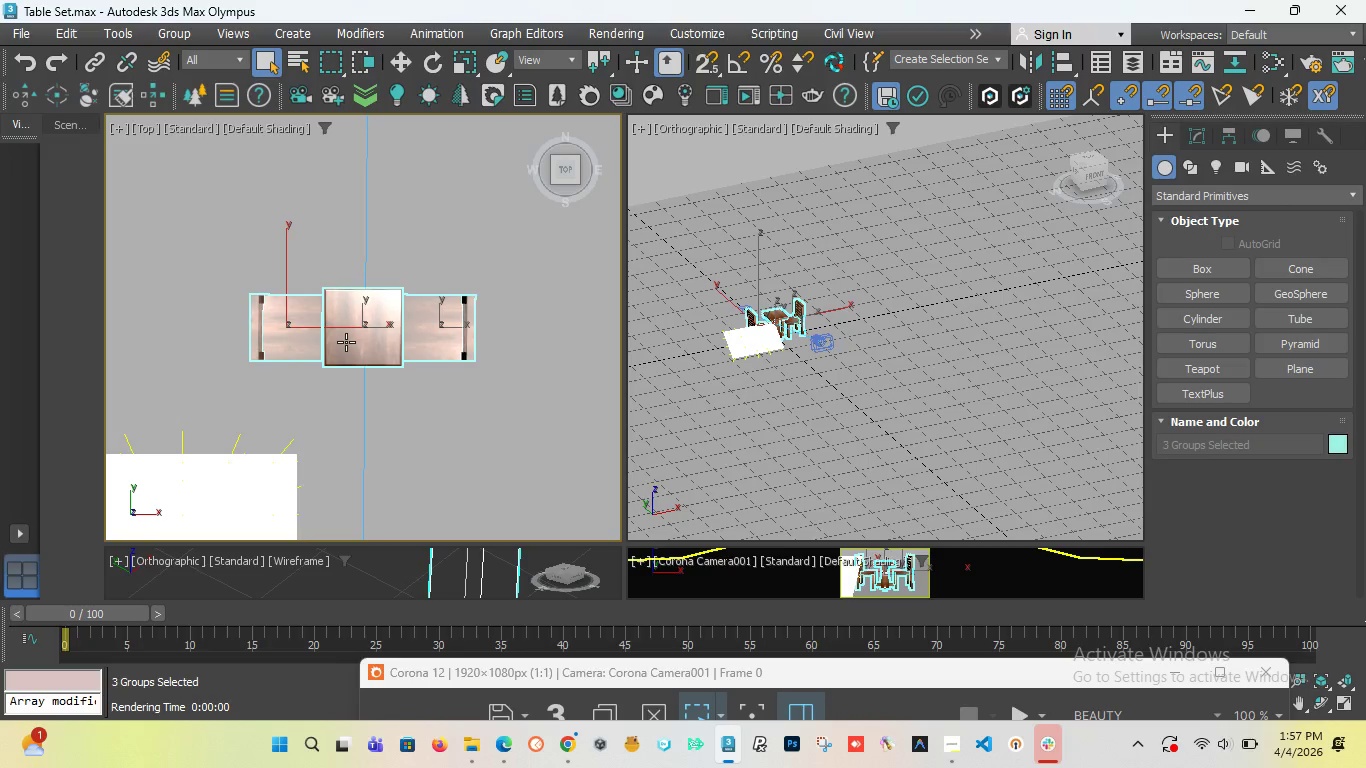 
scroll: coordinate [339, 341], scroll_direction: up, amount: 2.0
 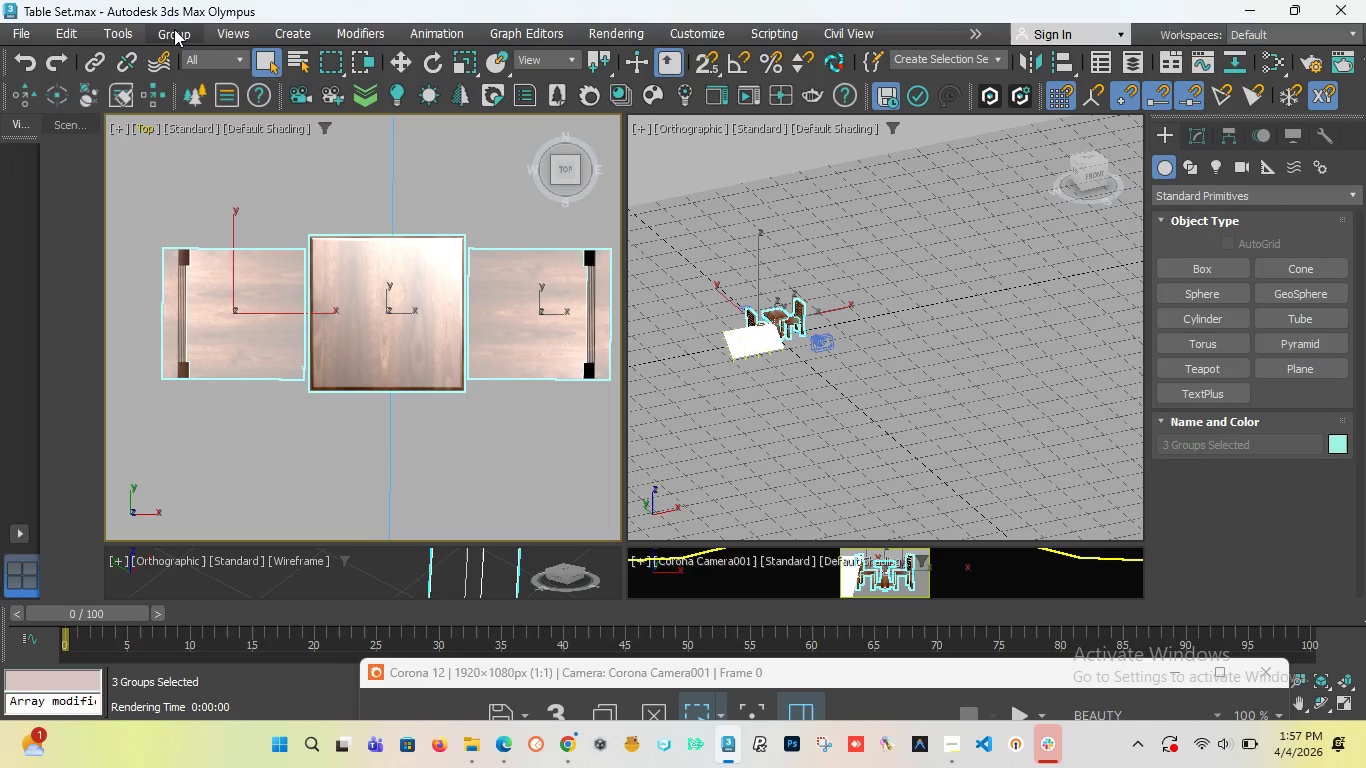 
left_click([174, 29])
 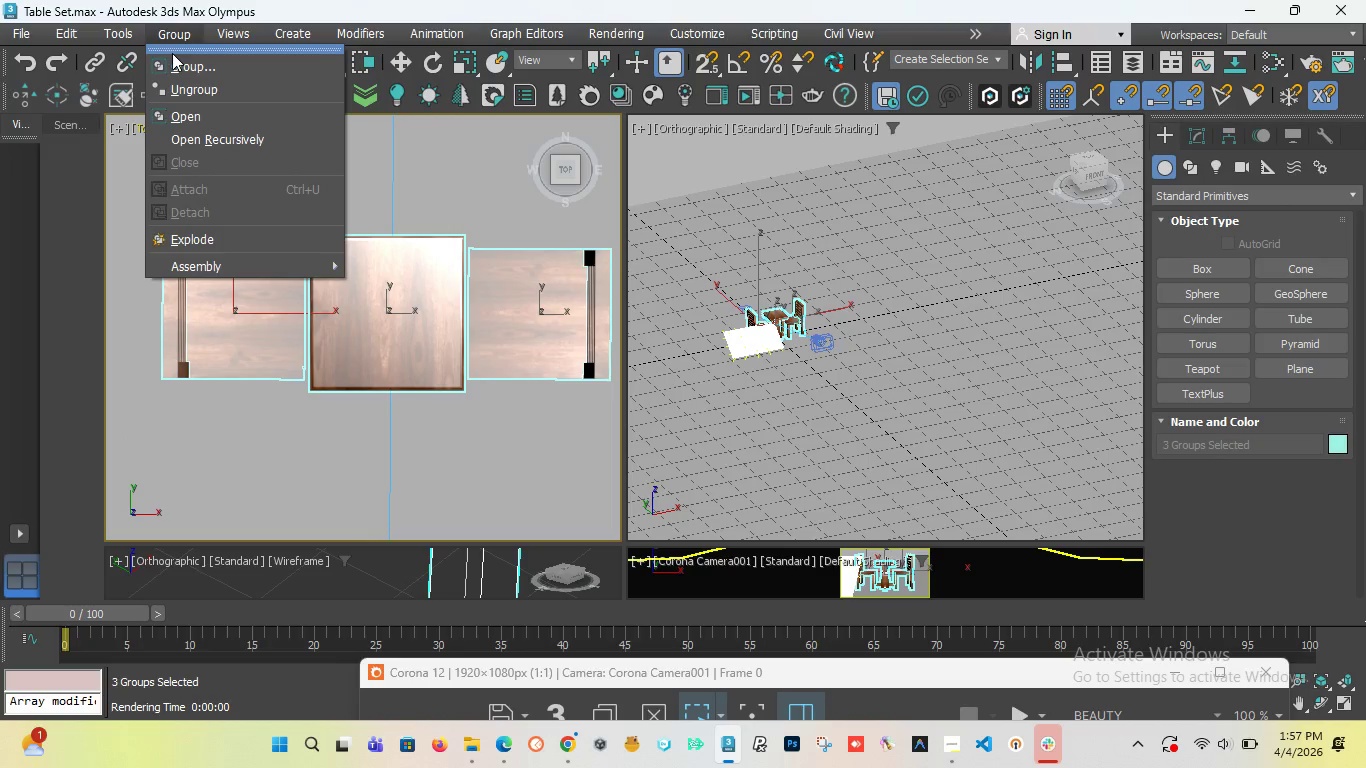 
left_click([184, 67])
 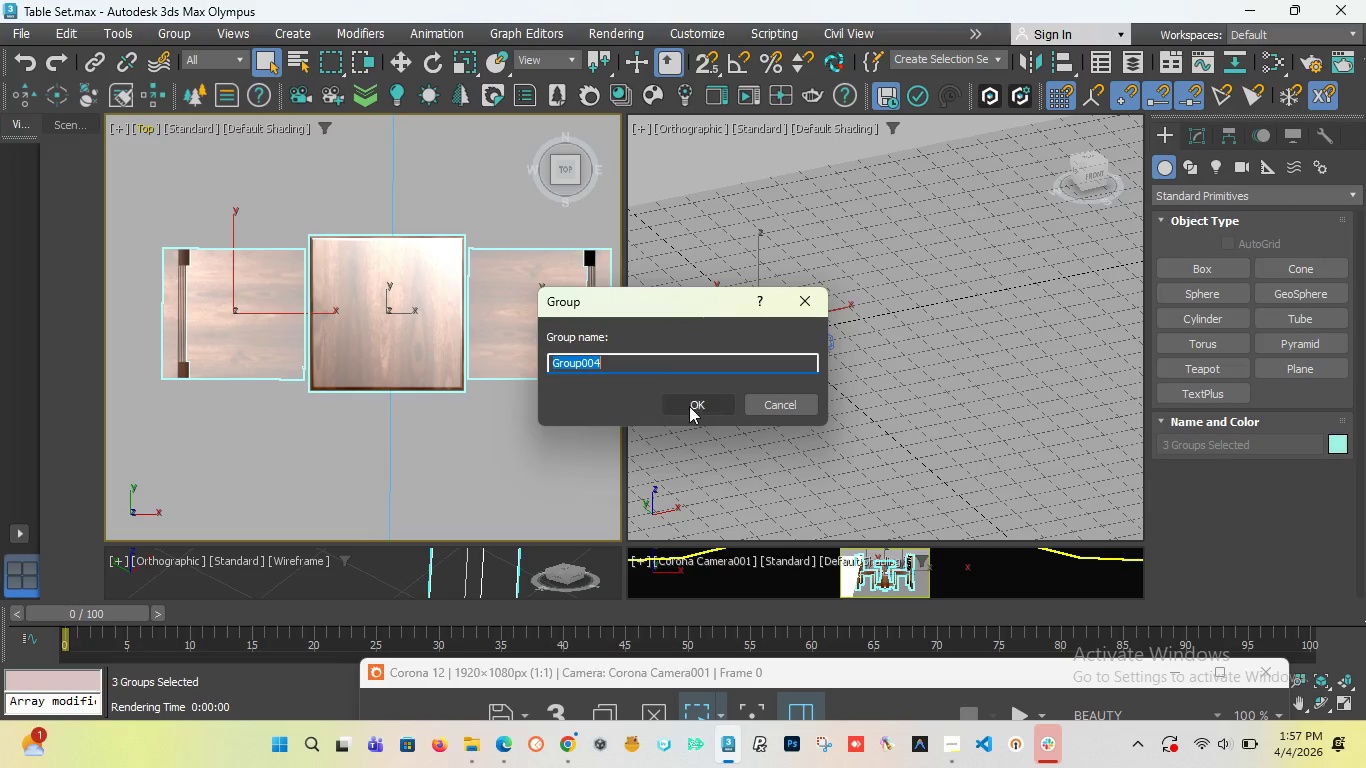 
left_click([692, 406])
 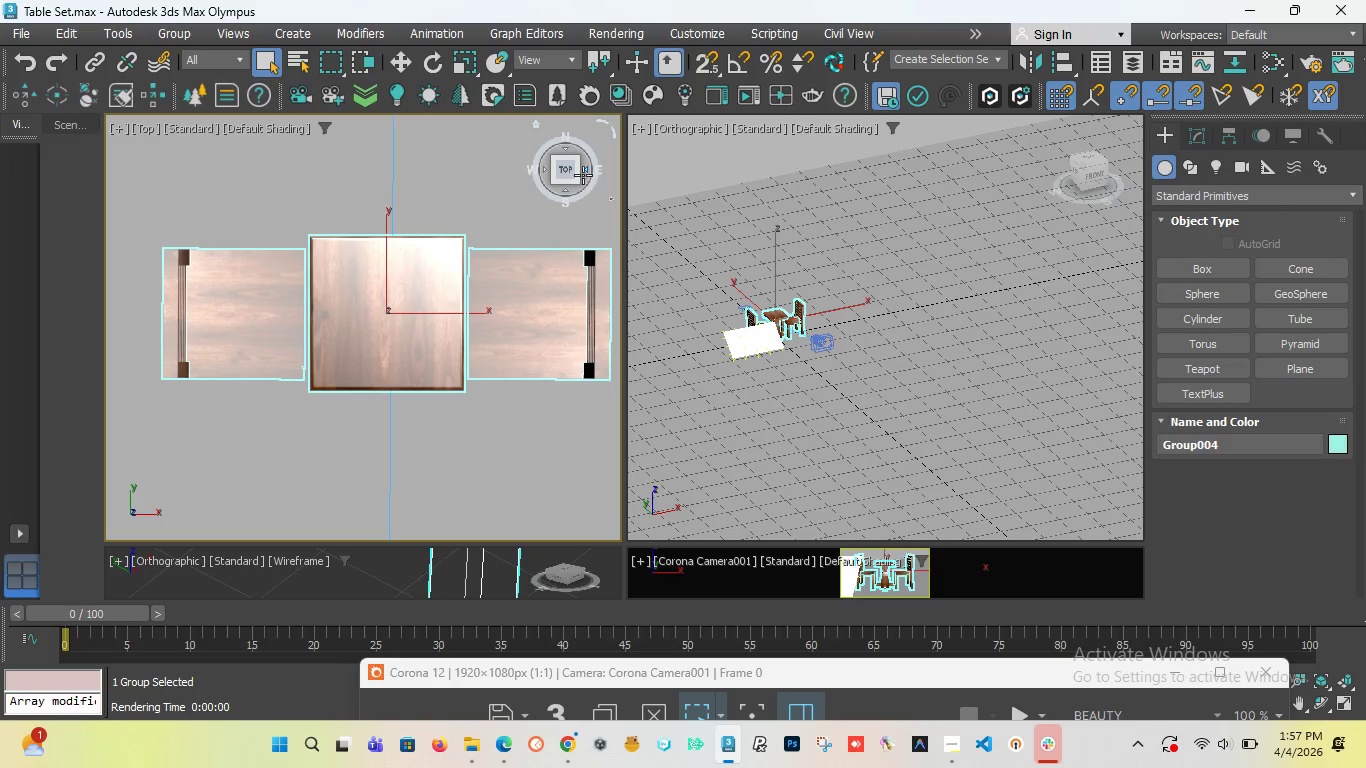 
left_click_drag(start_coordinate=[566, 167], to_coordinate=[568, 128])
 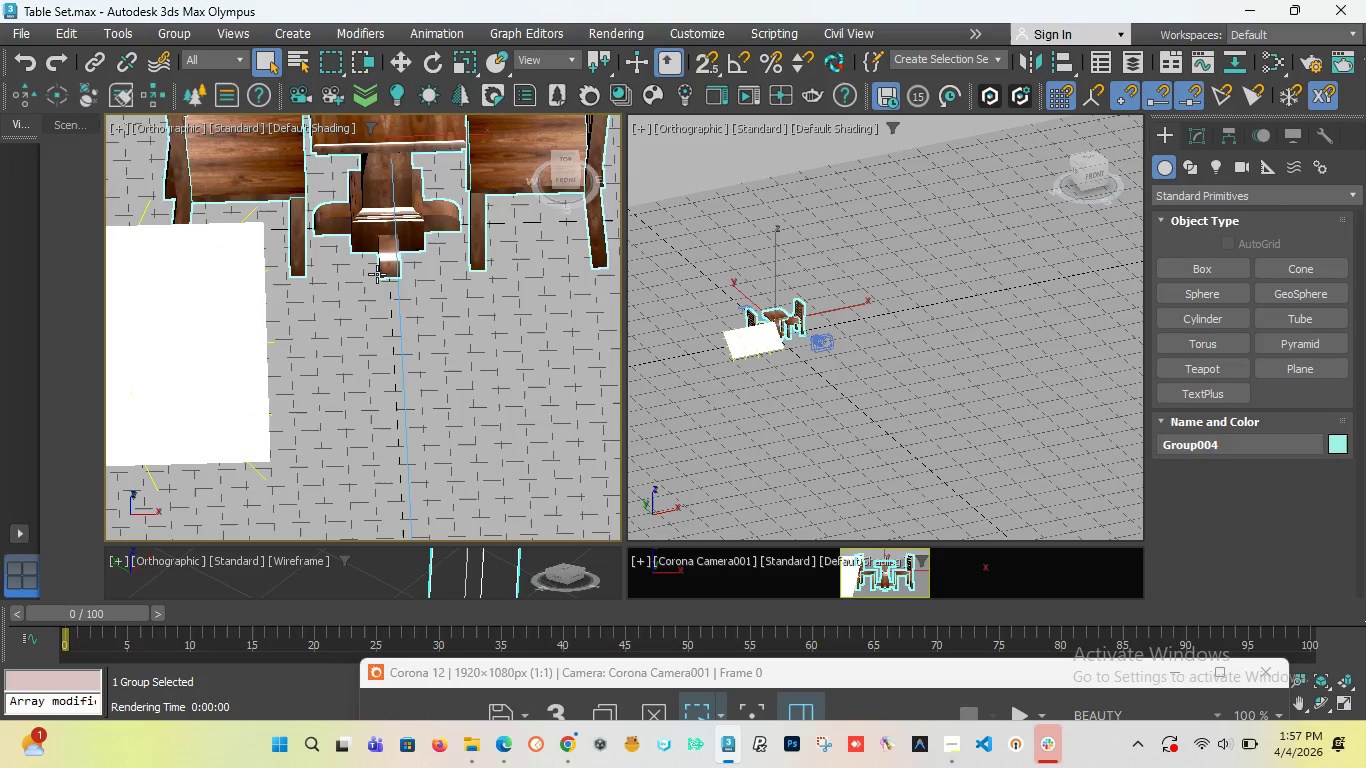 
scroll: coordinate [377, 274], scroll_direction: up, amount: 6.0
 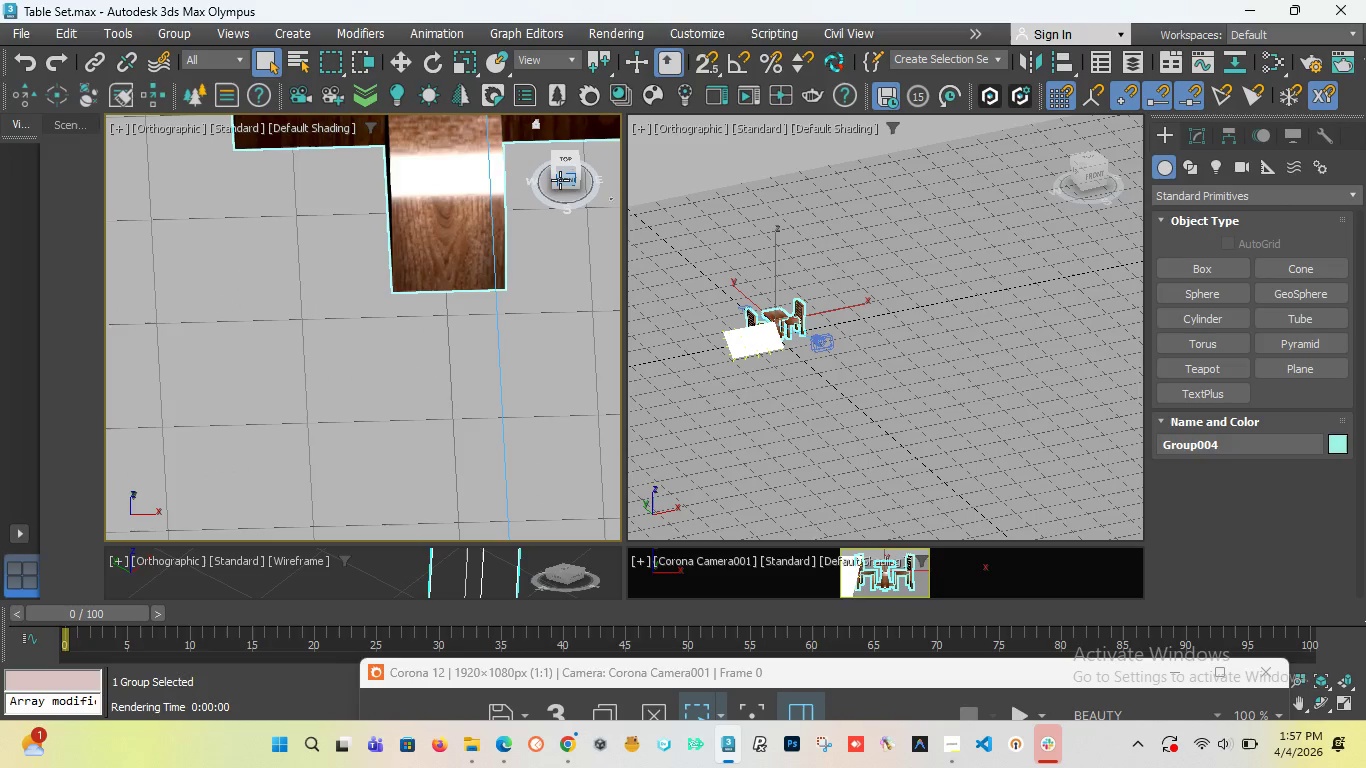 
left_click_drag(start_coordinate=[560, 180], to_coordinate=[560, 148])
 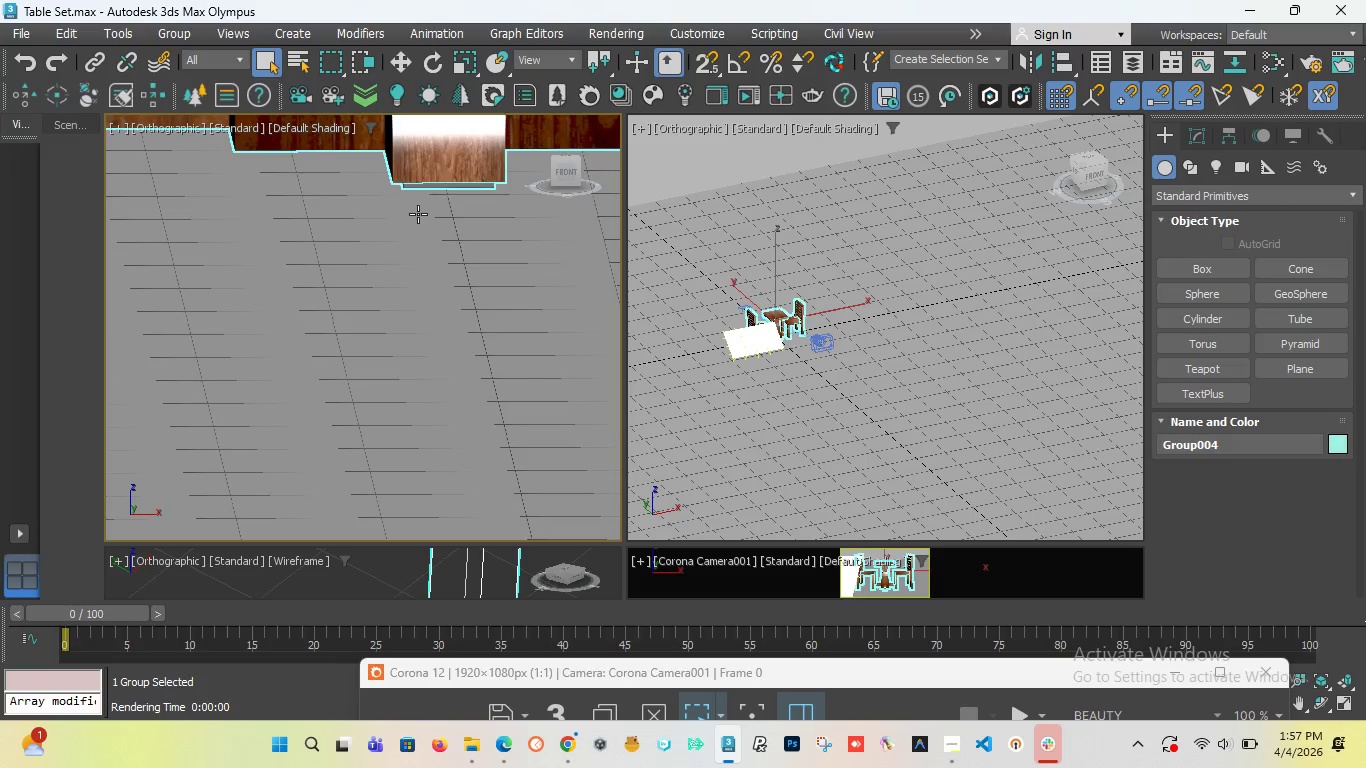 
scroll: coordinate [427, 307], scroll_direction: down, amount: 7.0
 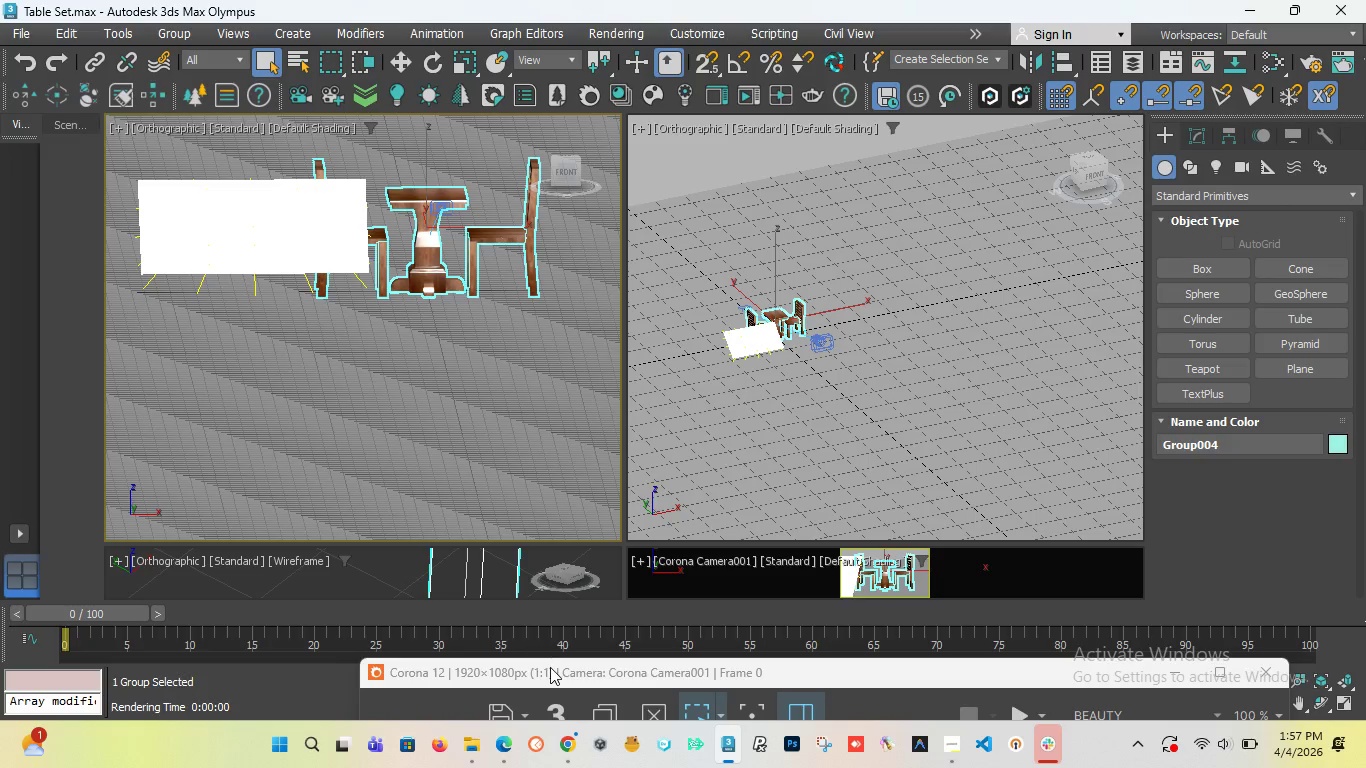 
left_click_drag(start_coordinate=[549, 667], to_coordinate=[736, 582])
 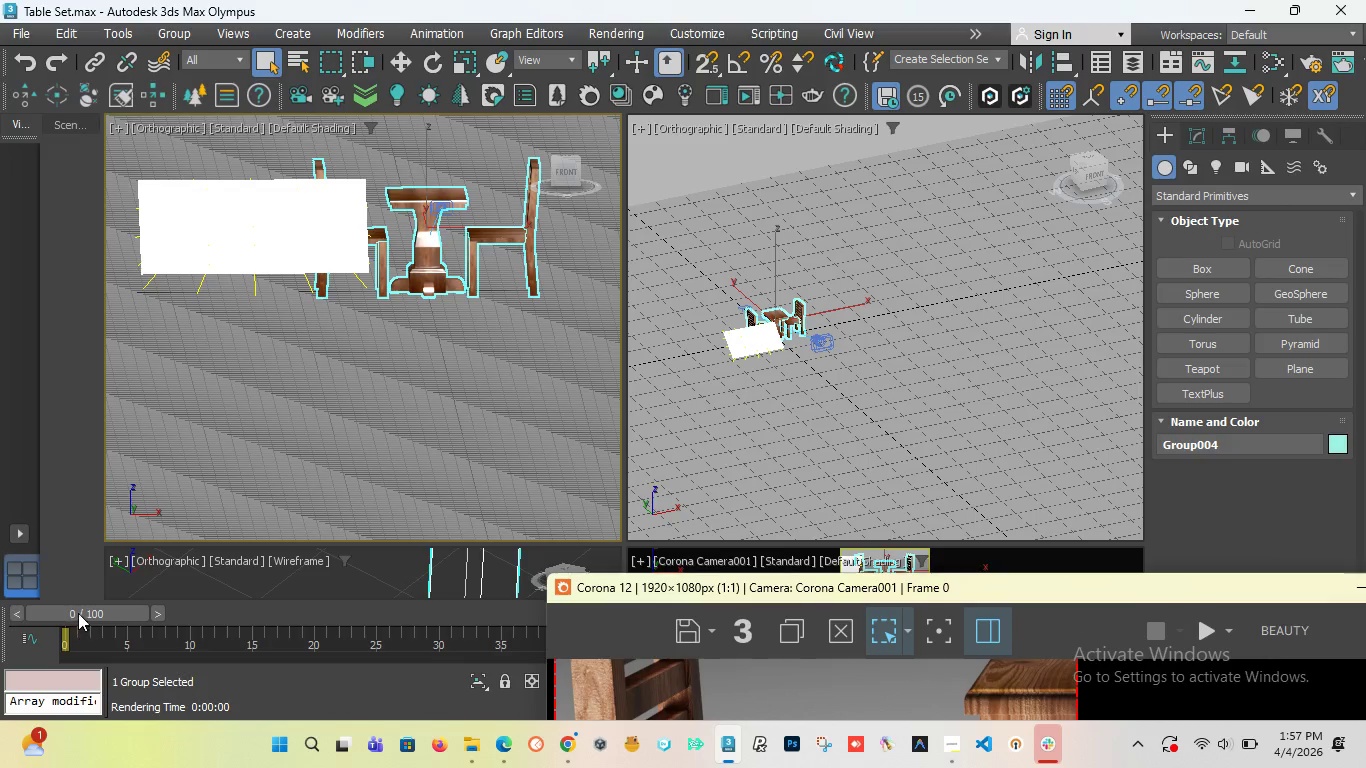 
left_click_drag(start_coordinate=[78, 611], to_coordinate=[42, 612])
 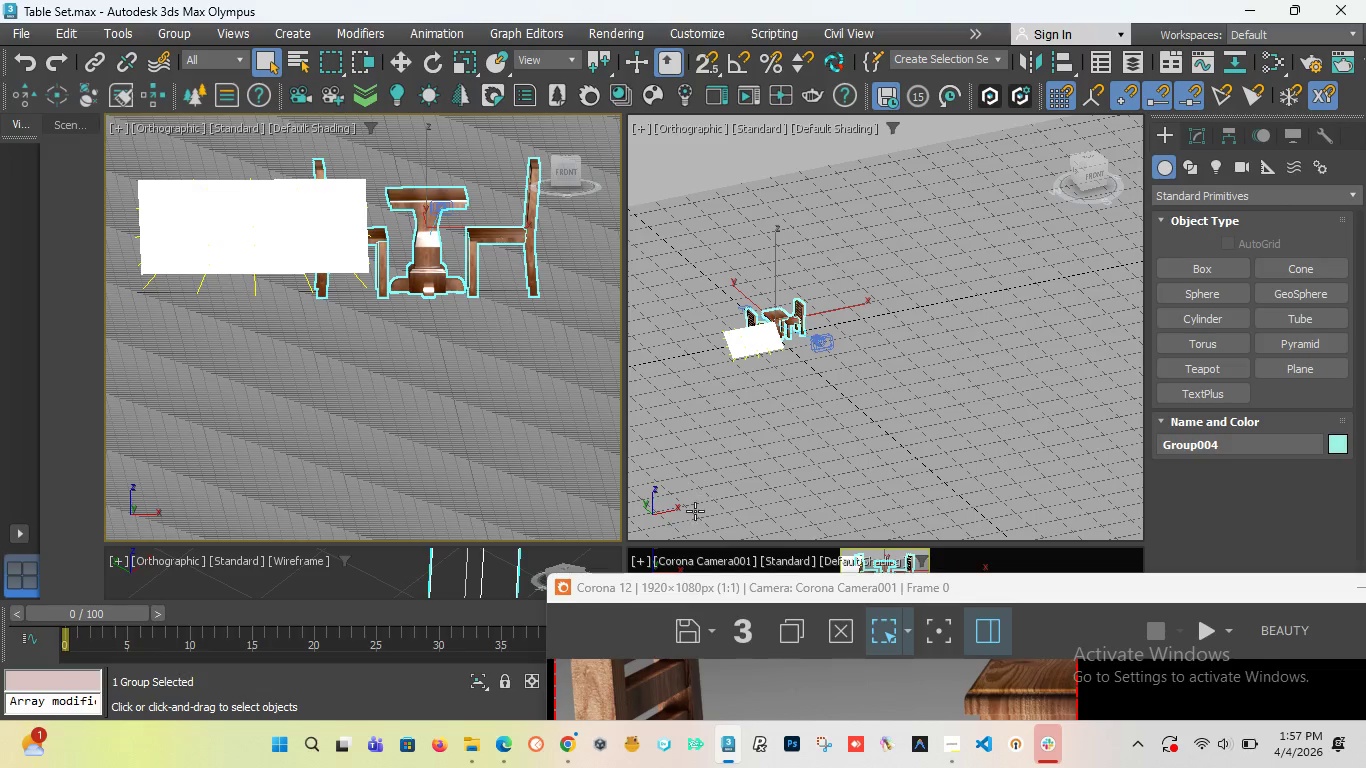 
left_click_drag(start_coordinate=[697, 542], to_coordinate=[649, 239])
 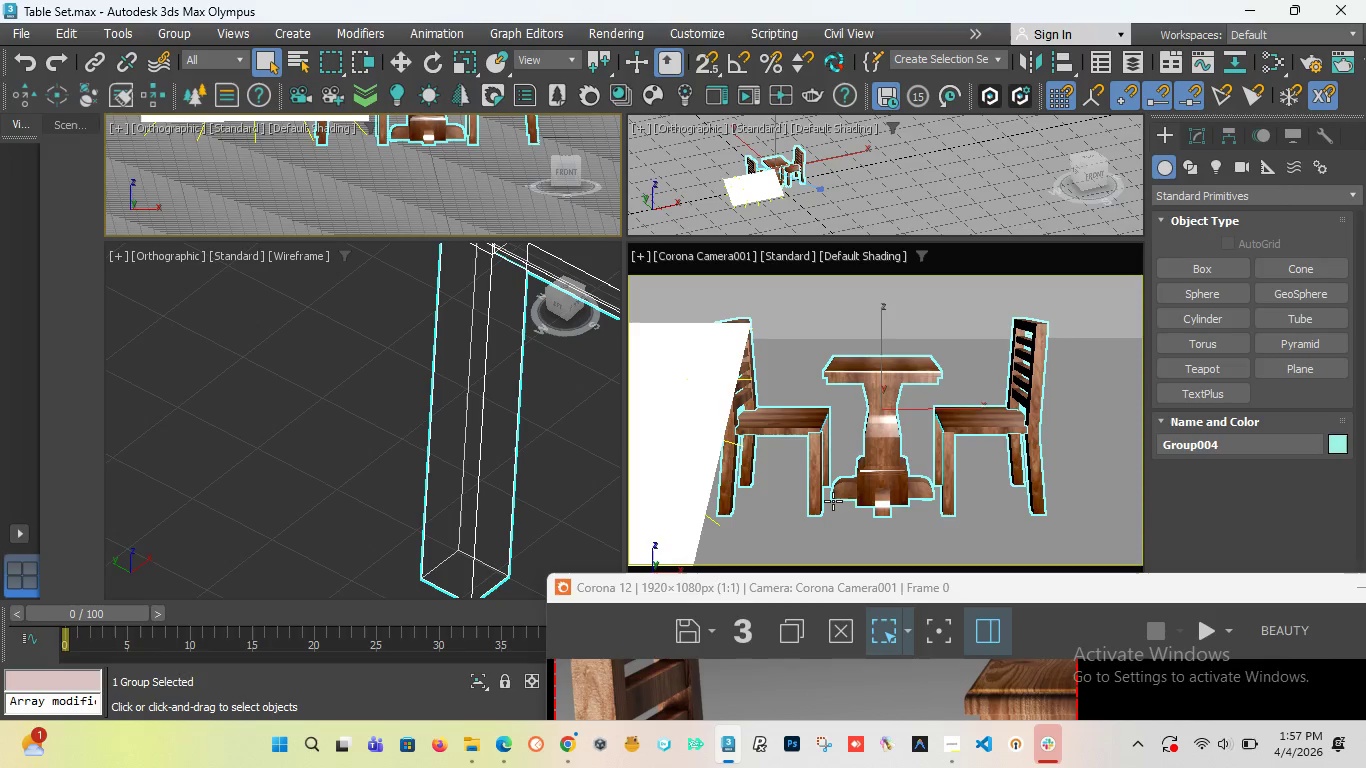 
hold_key(key=AltLeft, duration=1.52)
 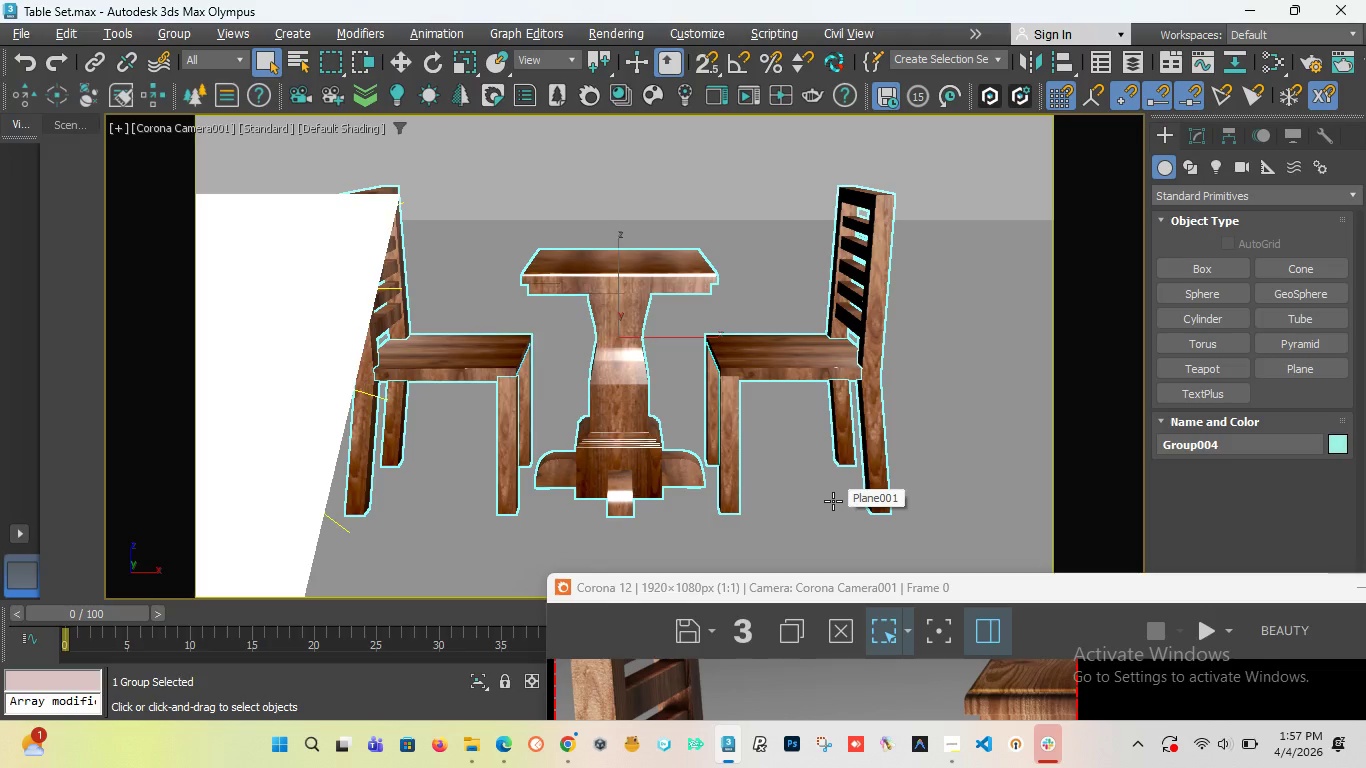 
key(Alt+W)
 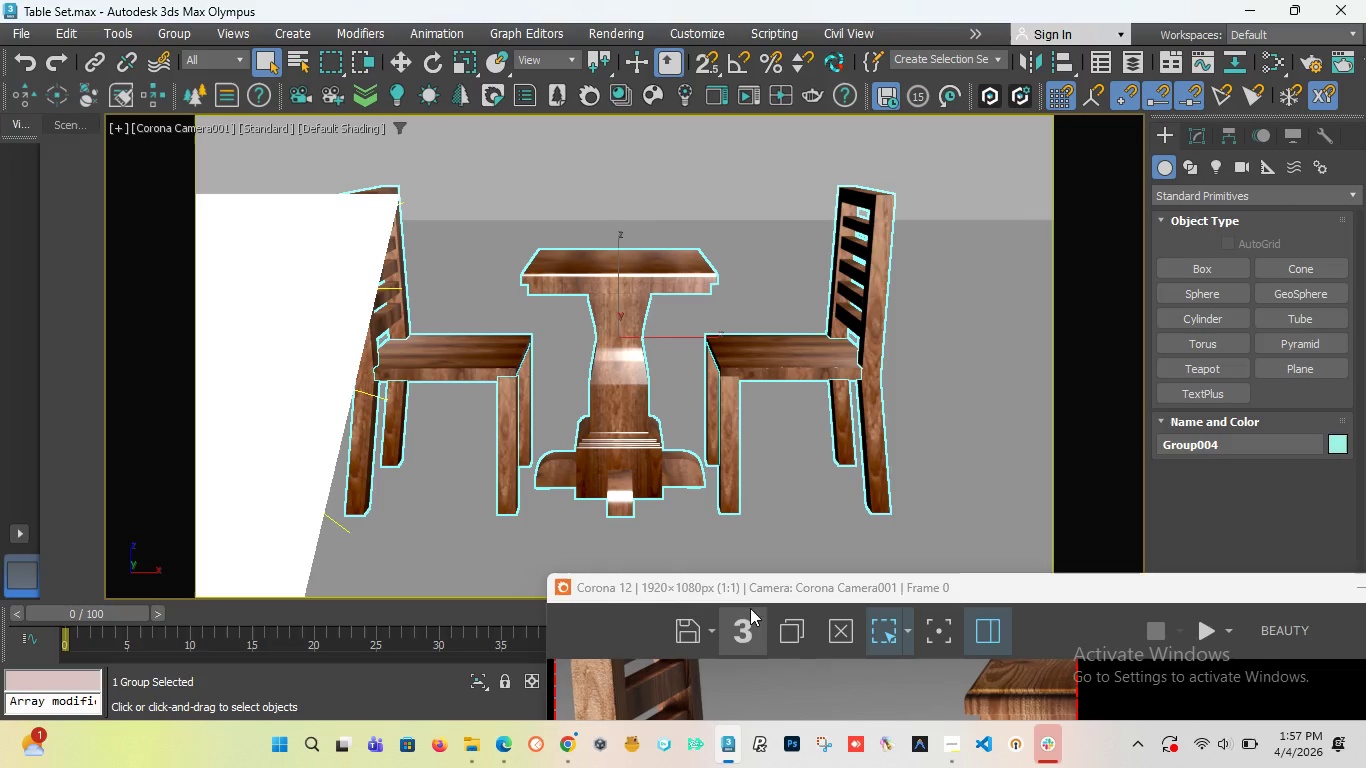 
left_click_drag(start_coordinate=[694, 580], to_coordinate=[816, 610])
 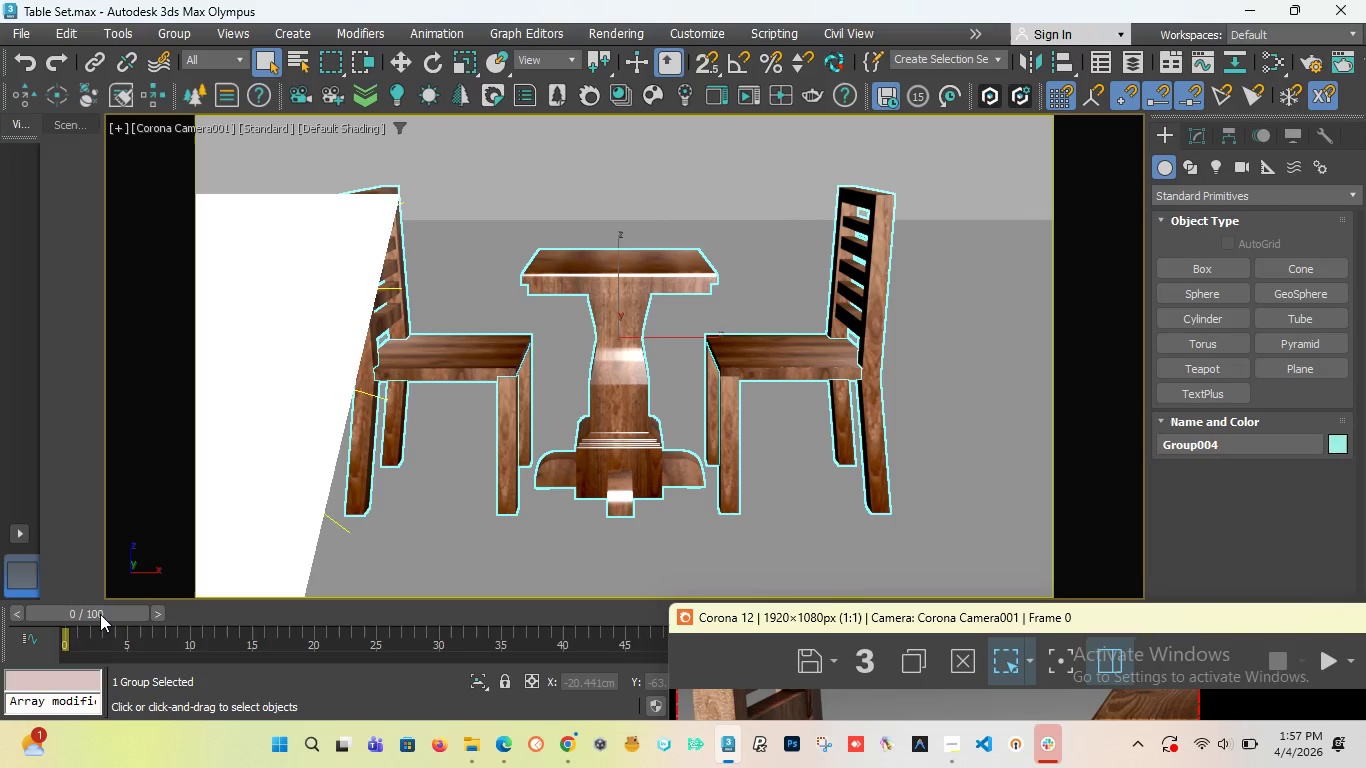 
left_click_drag(start_coordinate=[100, 614], to_coordinate=[24, 609])
 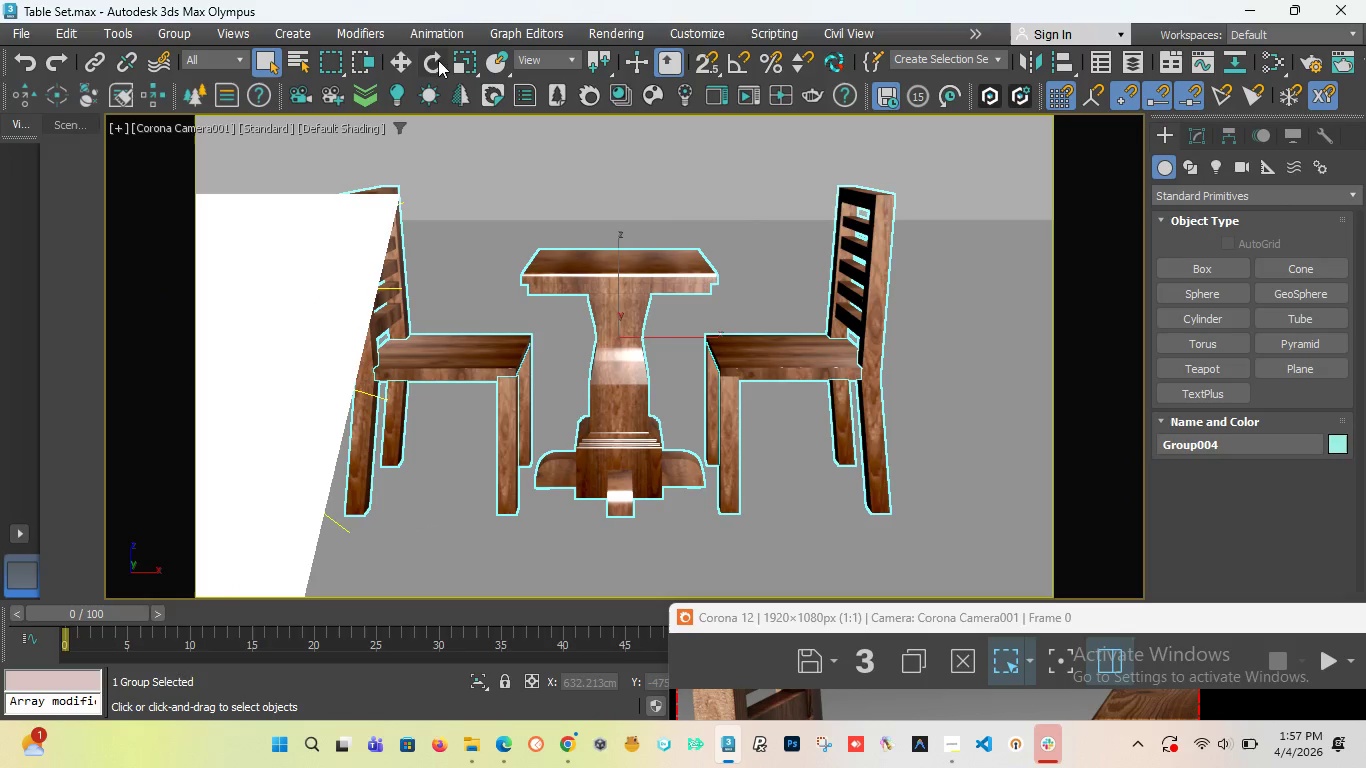 
left_click([405, 57])
 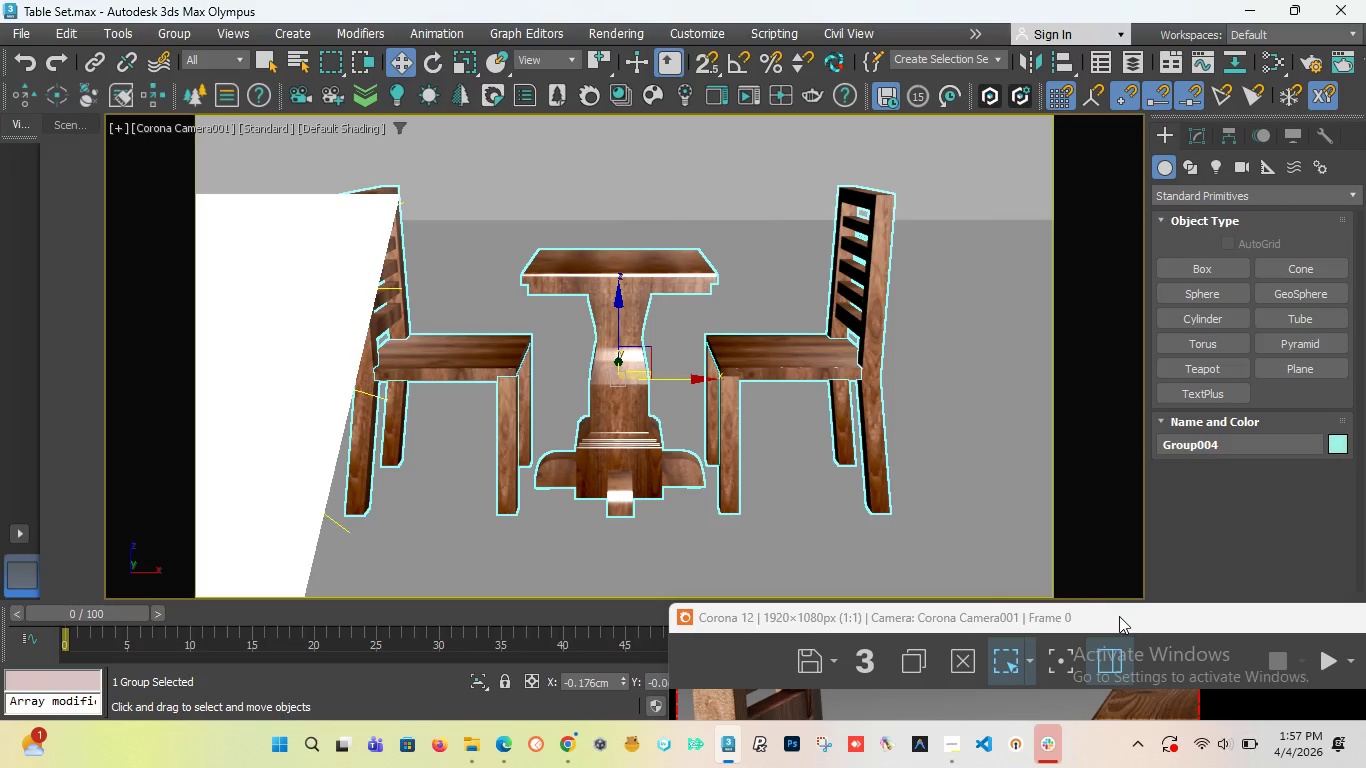 
left_click_drag(start_coordinate=[1103, 621], to_coordinate=[391, 692])
 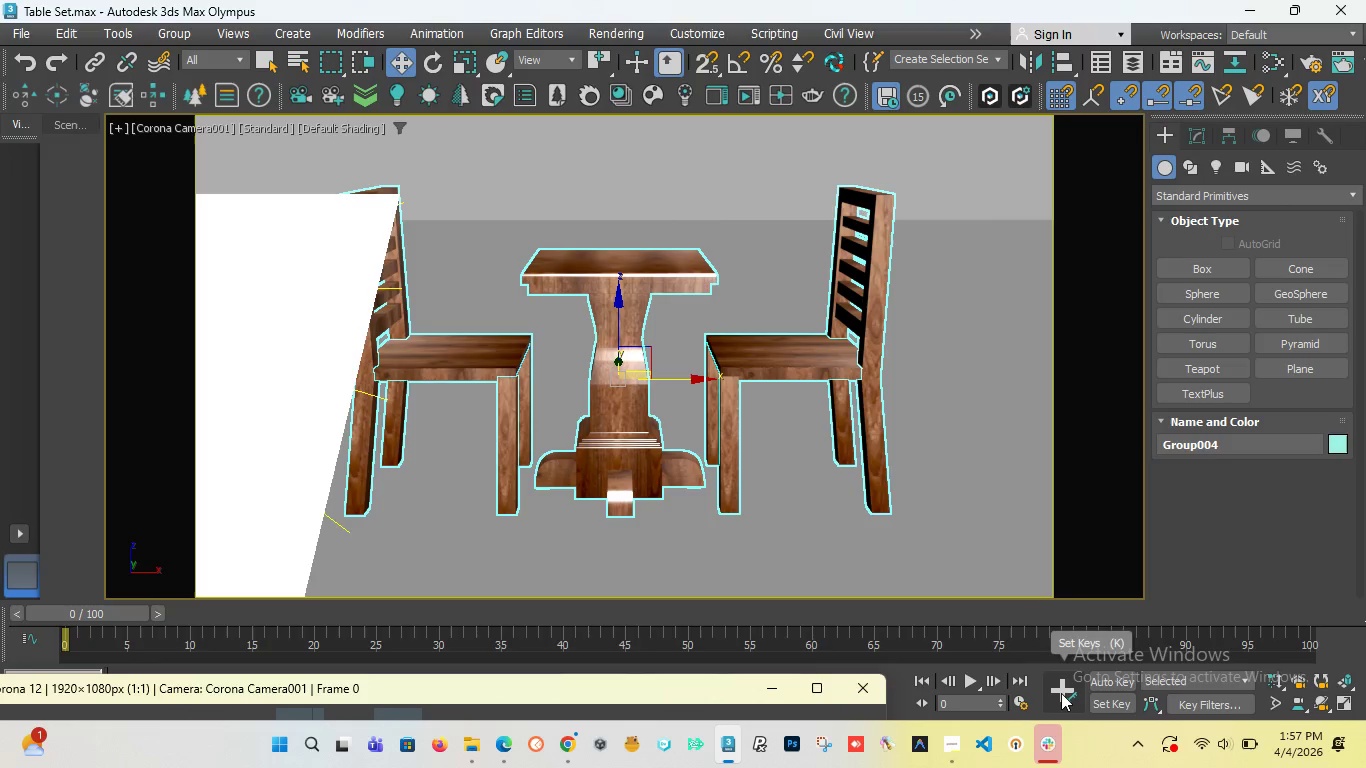 
wait(7.23)
 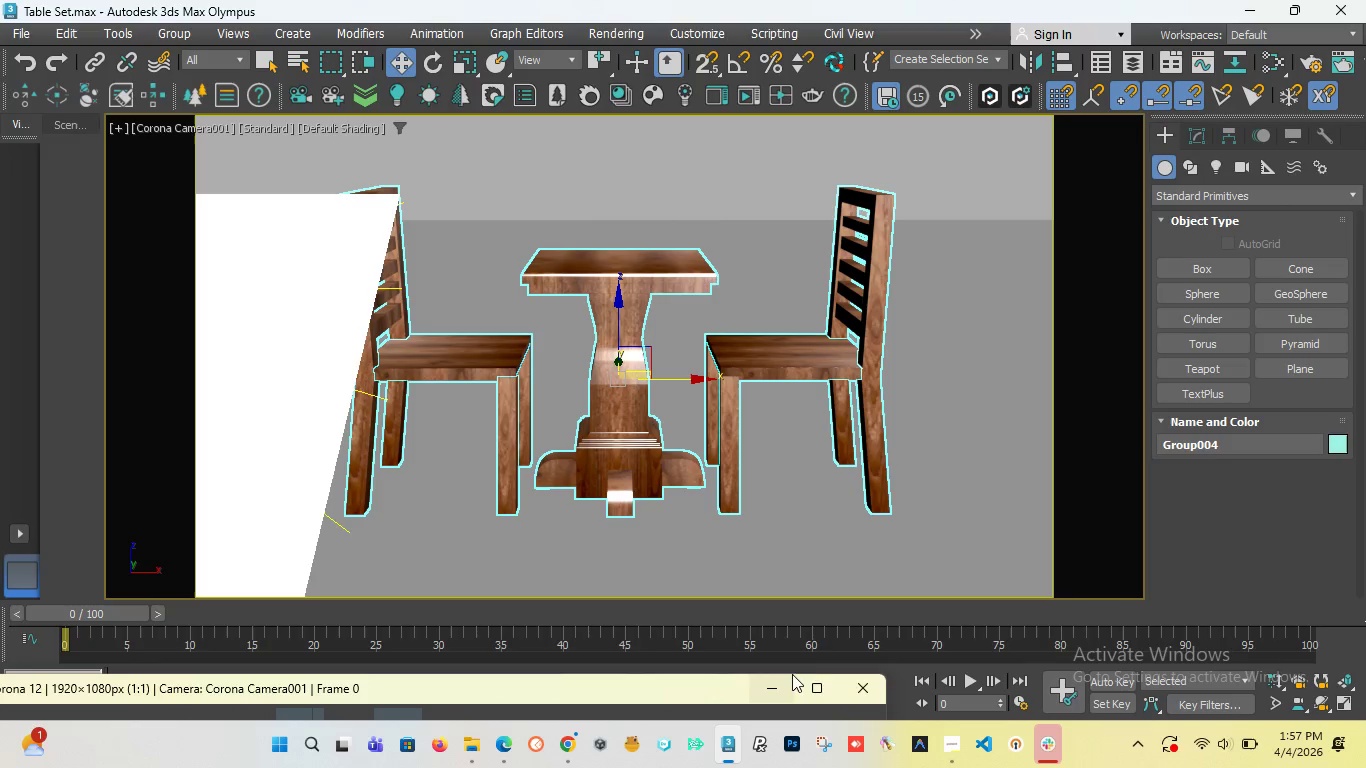 
left_click([1110, 687])
 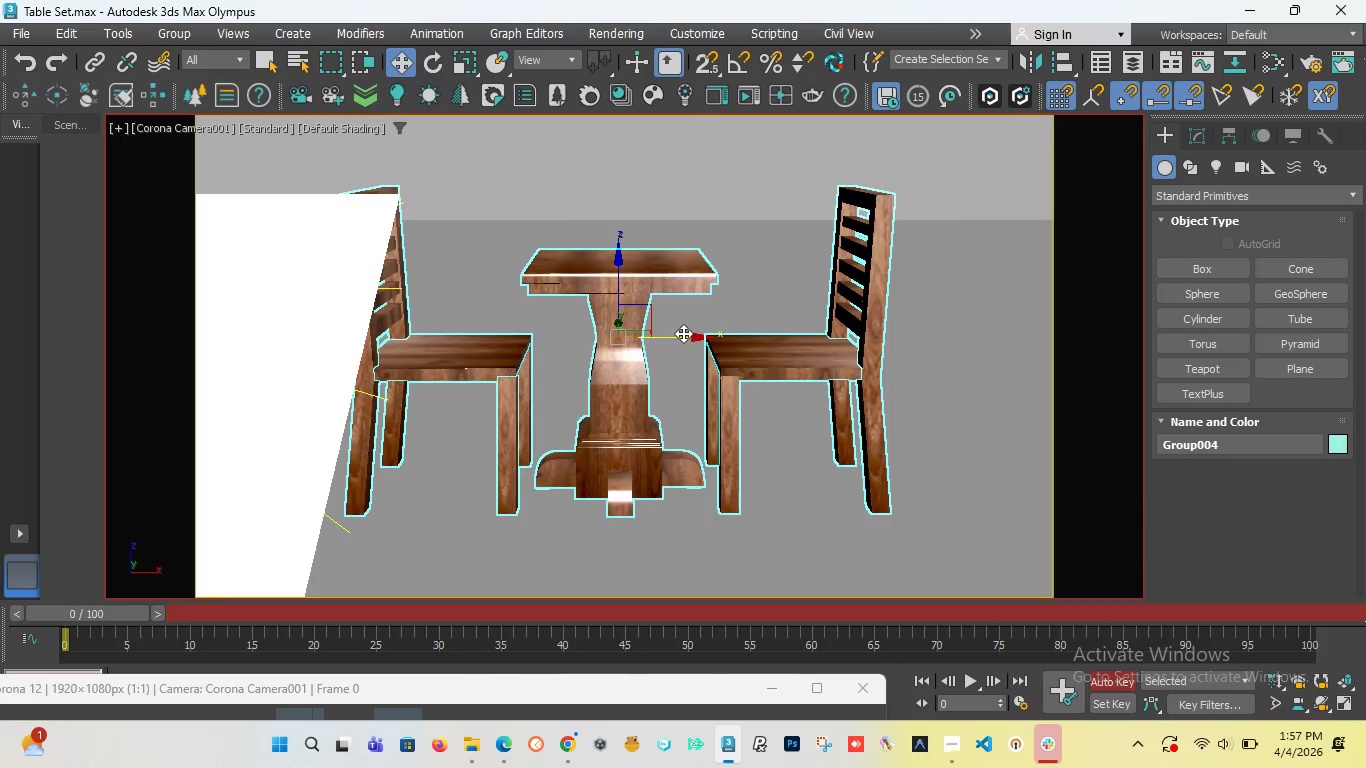 
left_click_drag(start_coordinate=[680, 334], to_coordinate=[676, 340])
 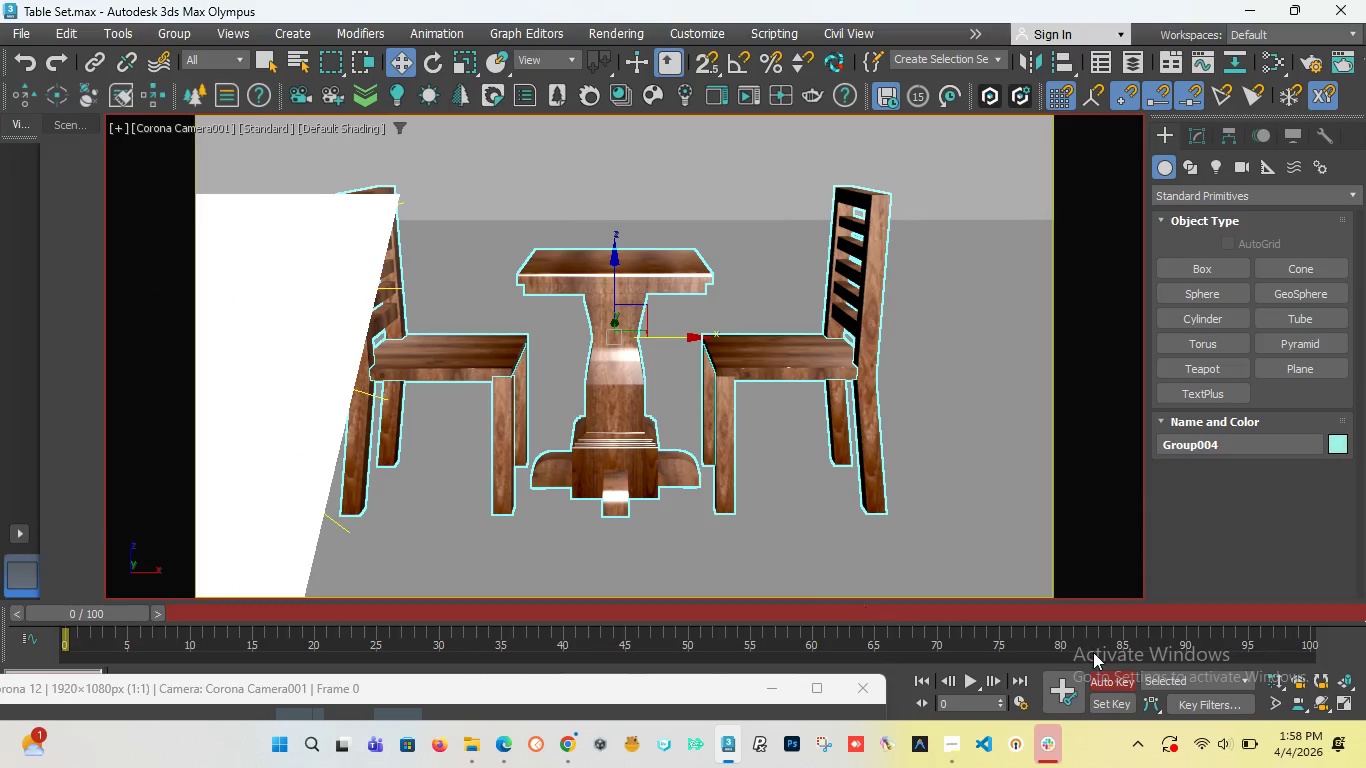 
left_click([1066, 685])
 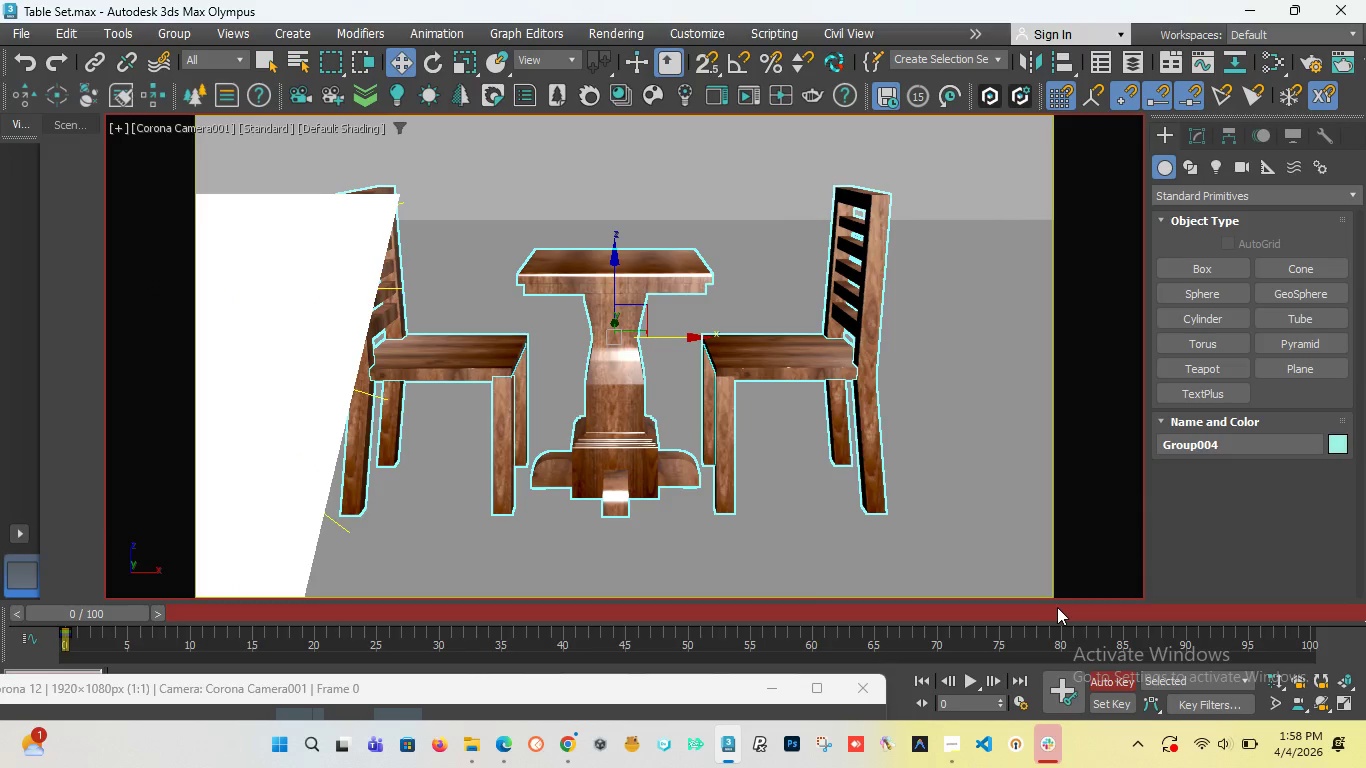 
left_click([1110, 681])
 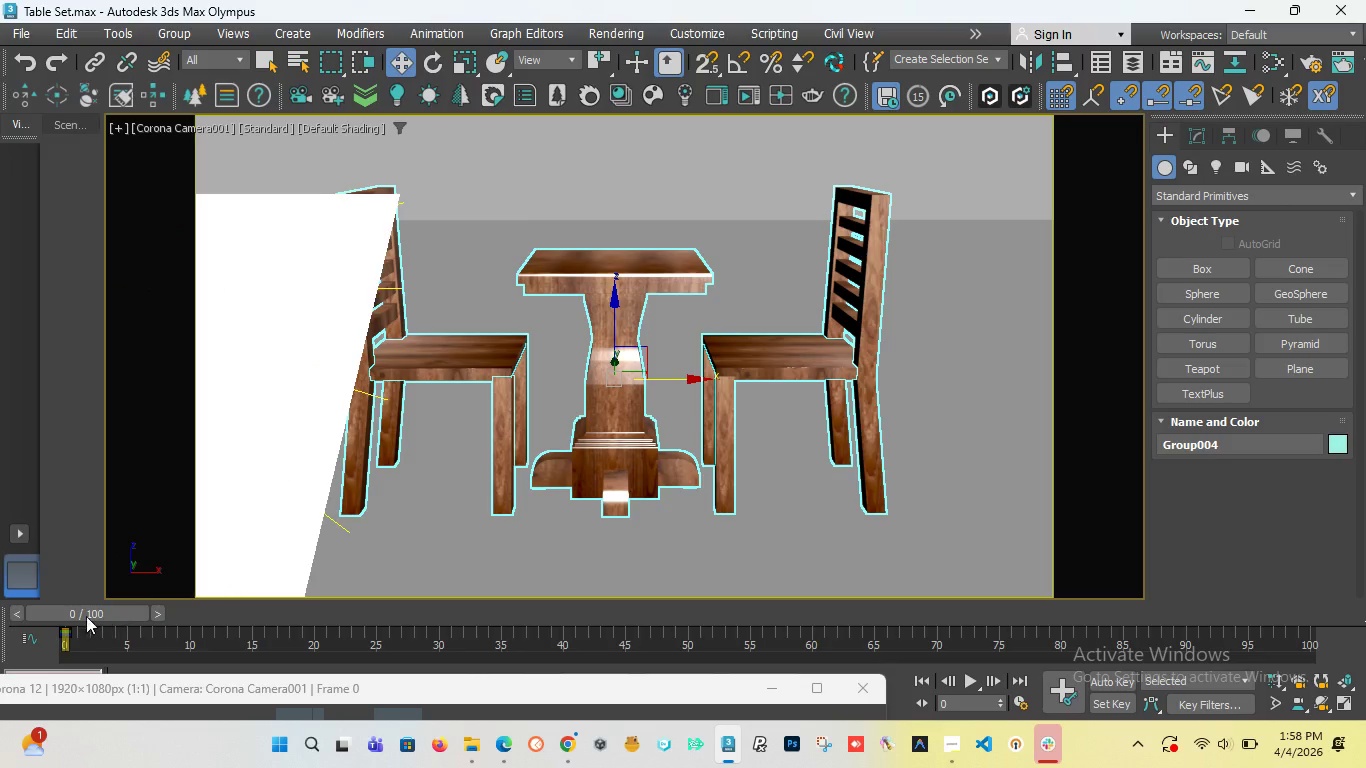 
left_click_drag(start_coordinate=[83, 617], to_coordinate=[51, 614])
 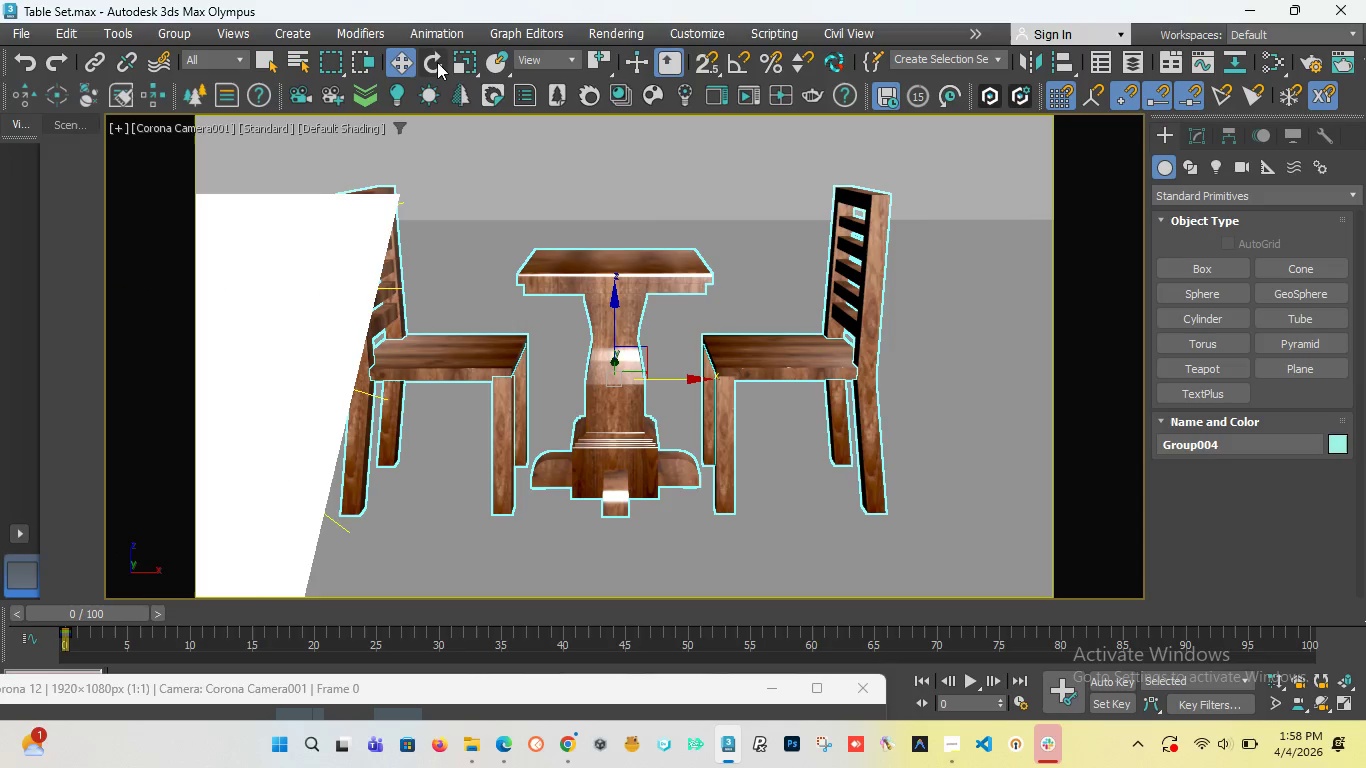 
left_click([437, 59])
 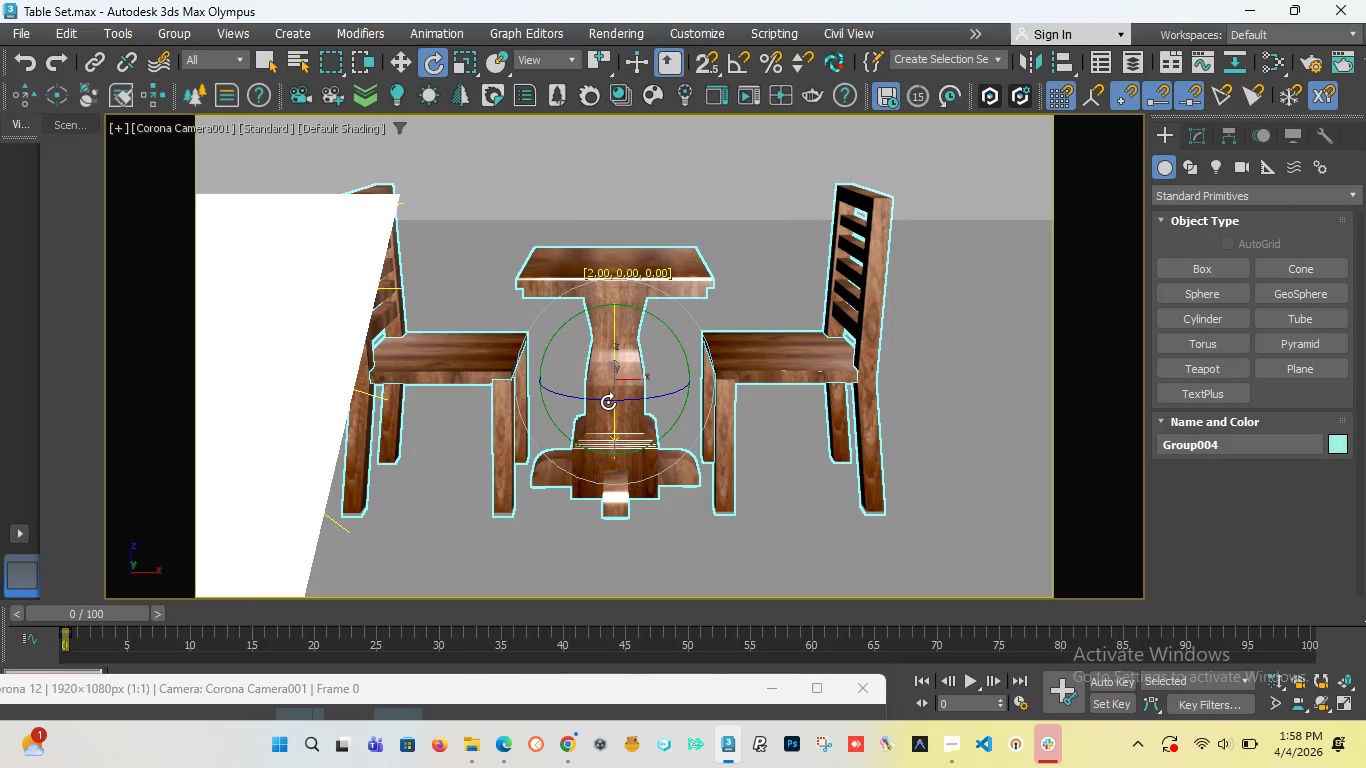 
key(Control+Z)
 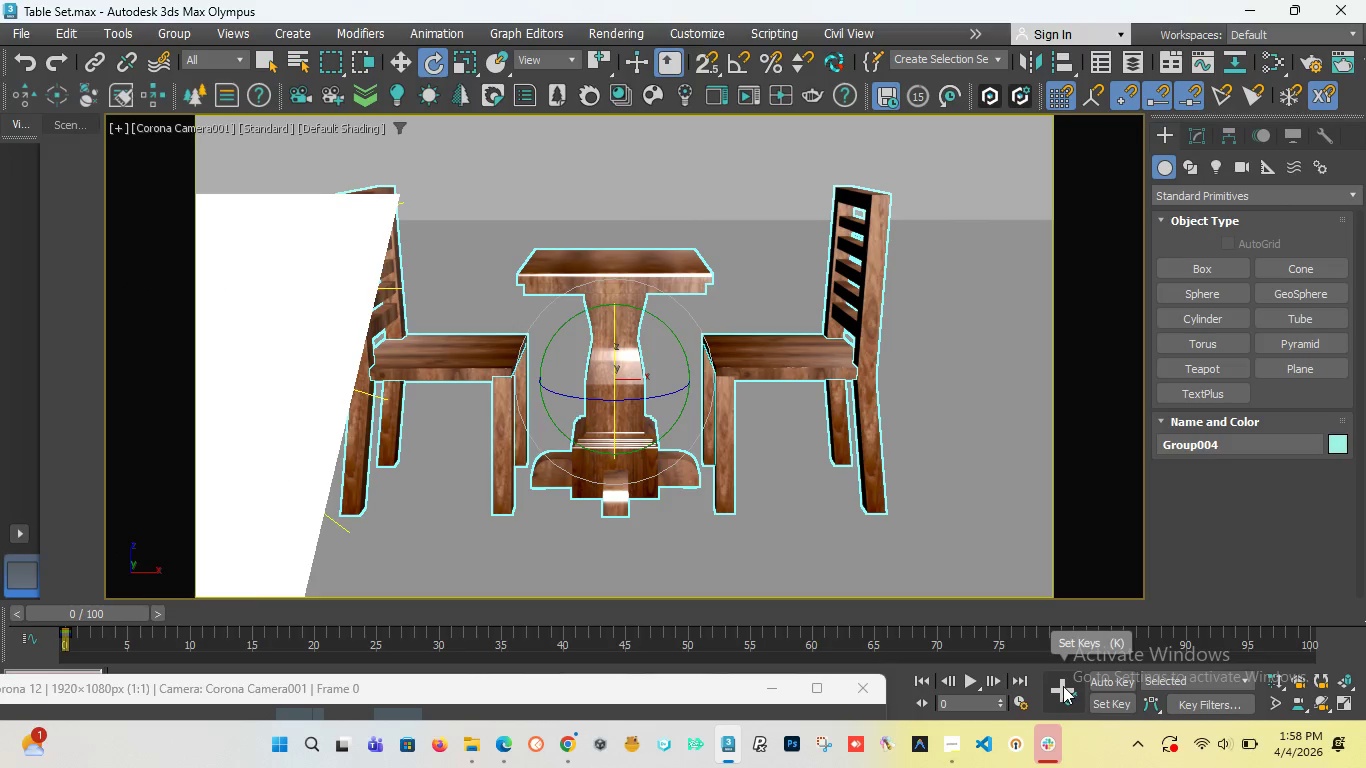 
left_click([1063, 686])
 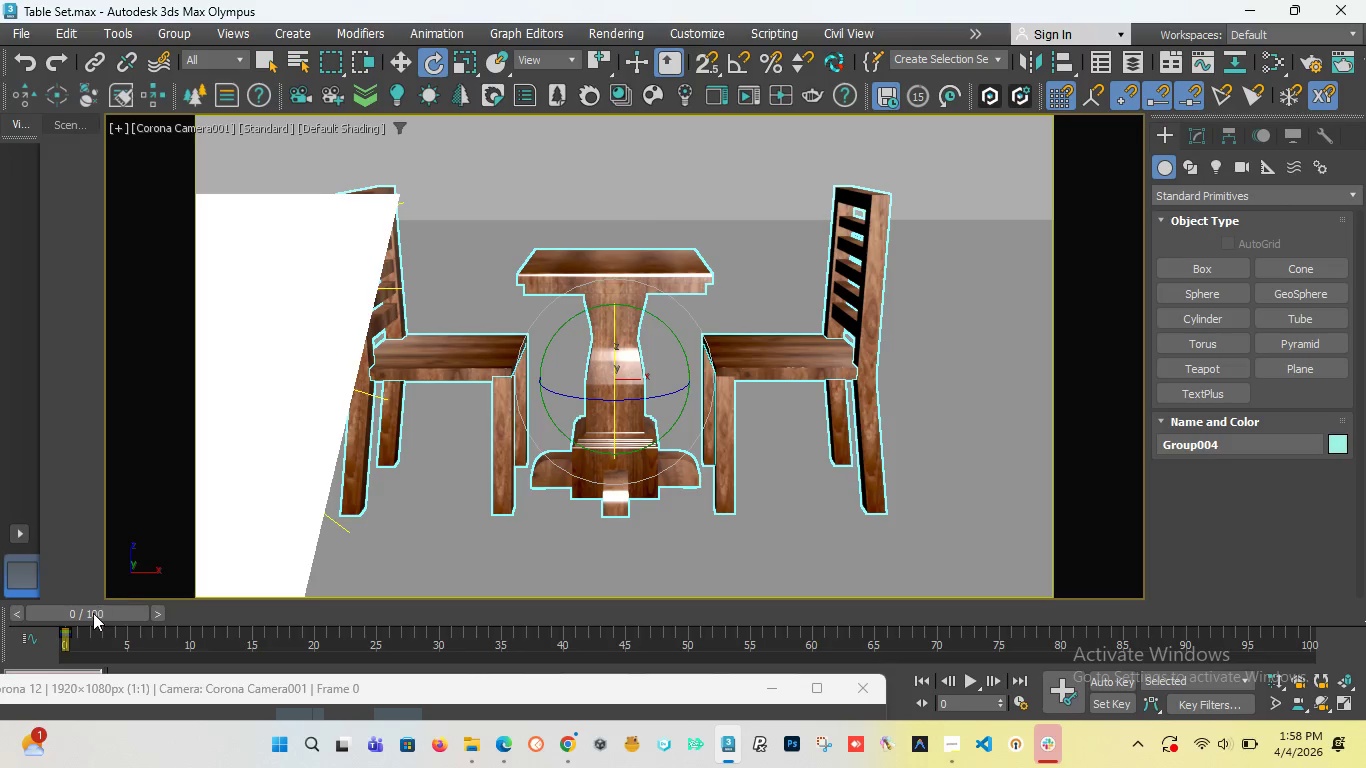 
left_click_drag(start_coordinate=[93, 613], to_coordinate=[215, 630])
 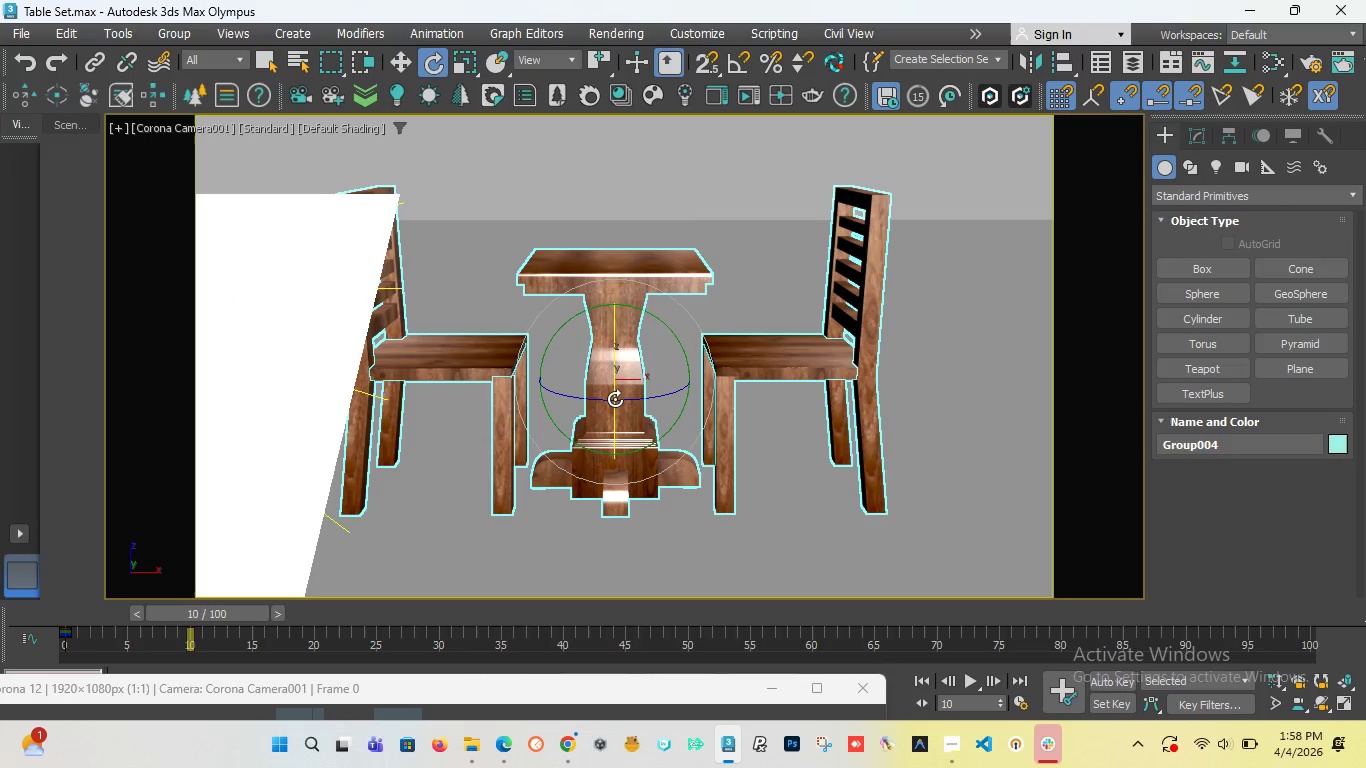 
left_click_drag(start_coordinate=[615, 399], to_coordinate=[652, 398])
 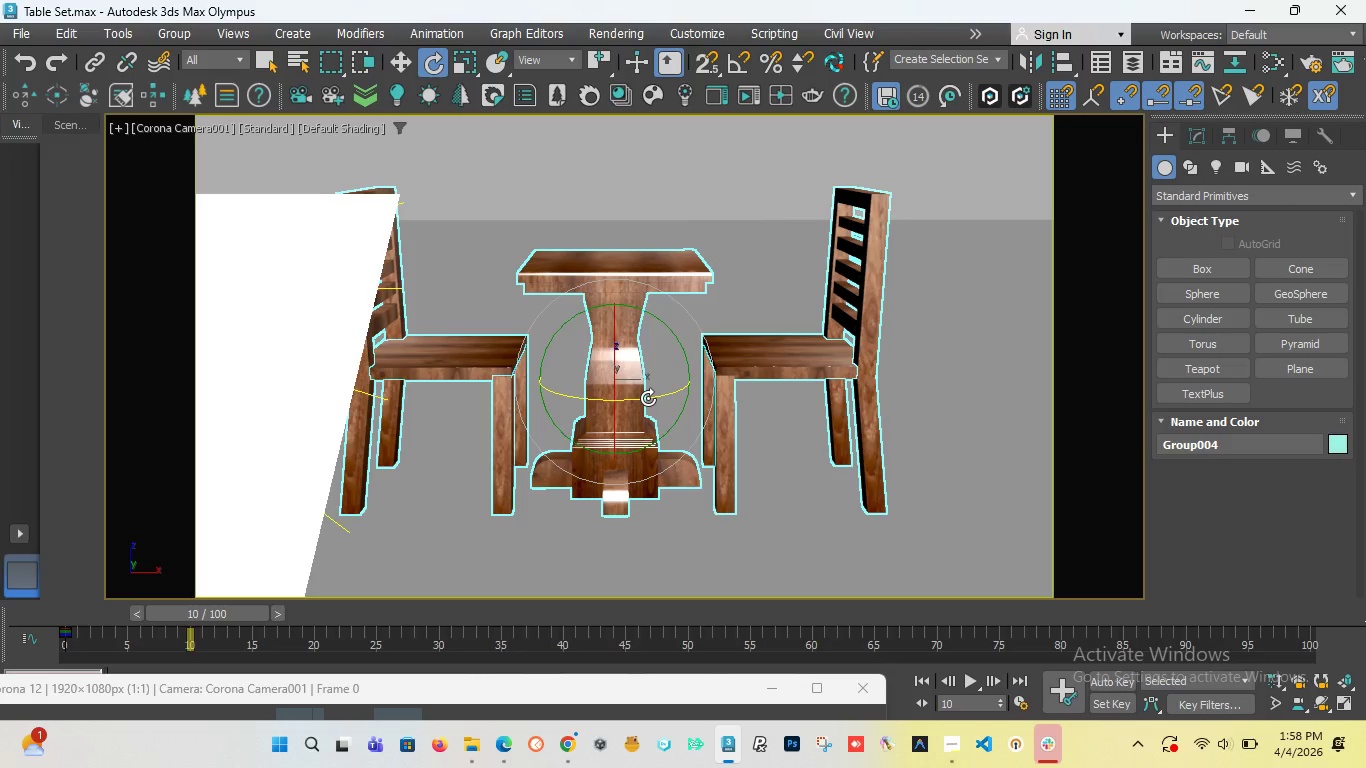 
key(Control+Z)
 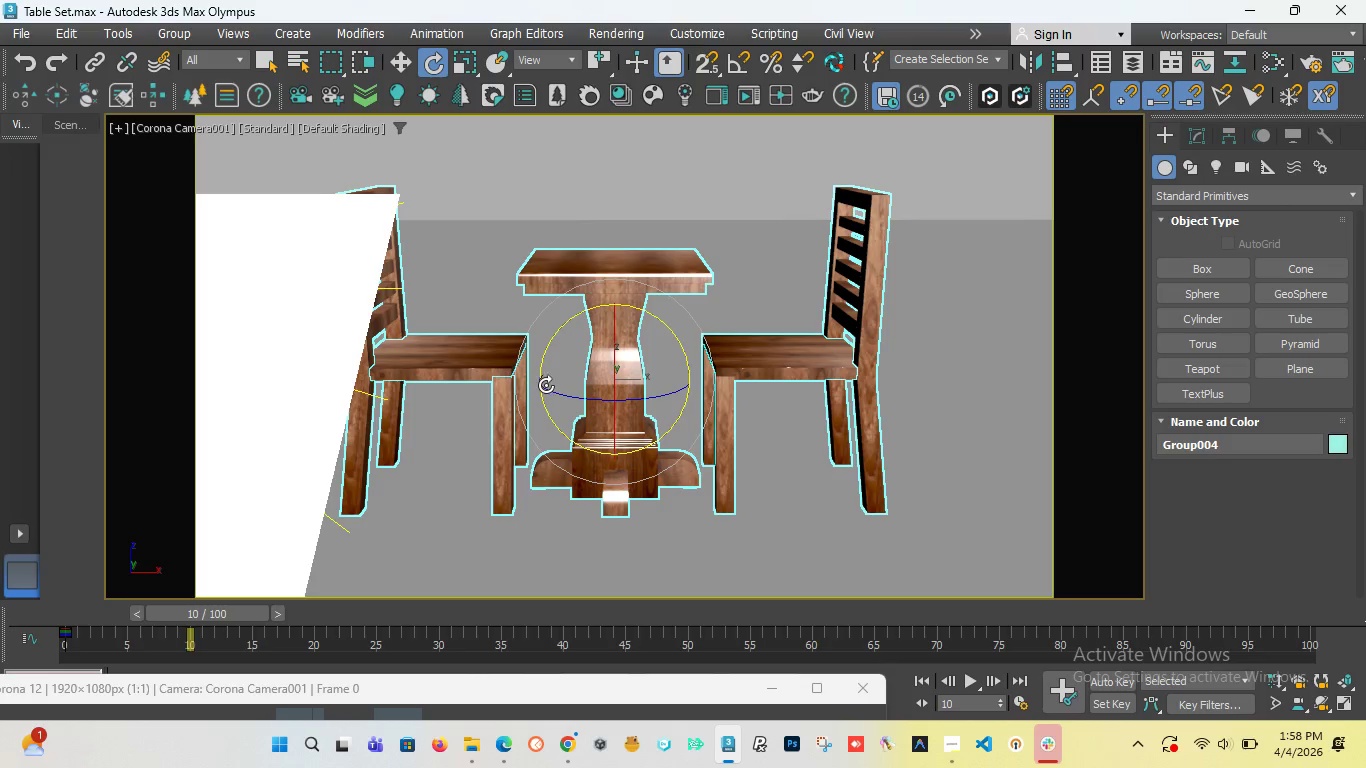 
left_click_drag(start_coordinate=[546, 387], to_coordinate=[621, 396])
 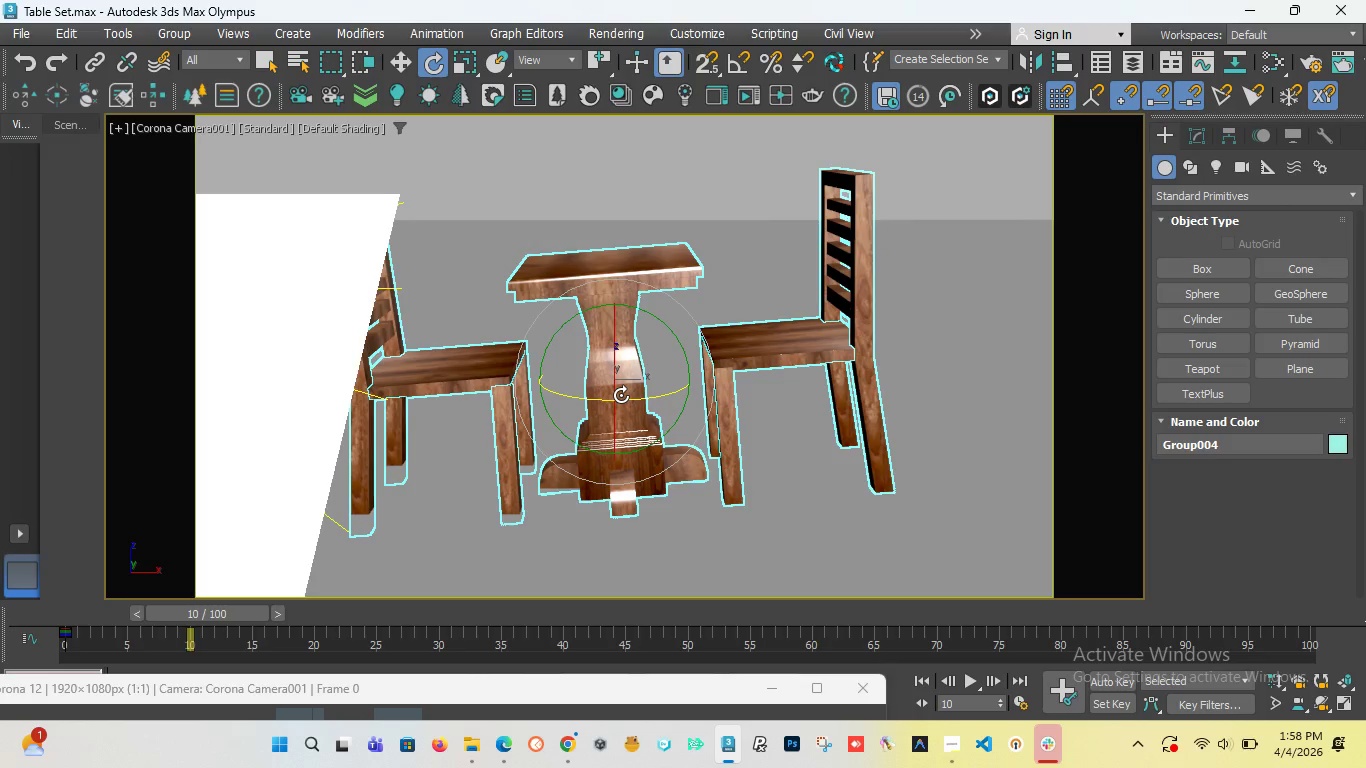 
key(Control+Z)
 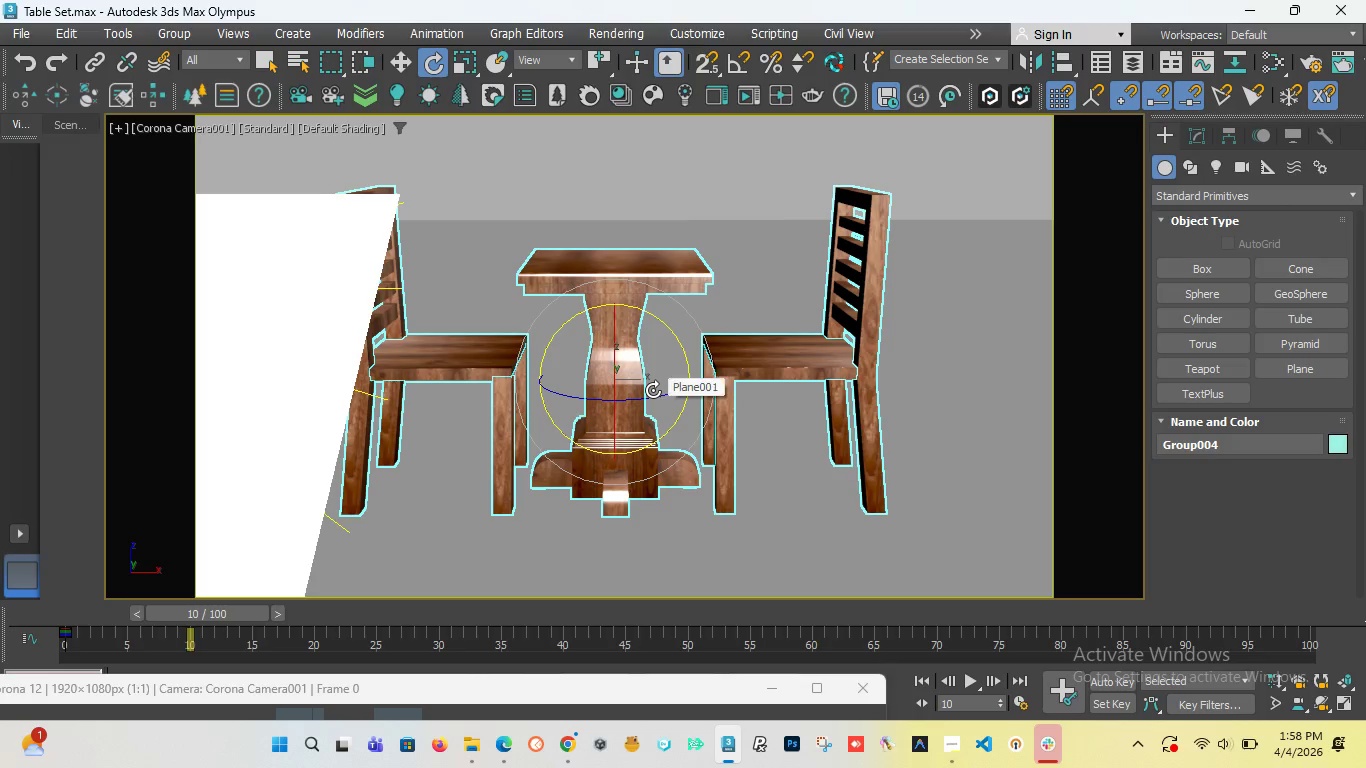 
left_click_drag(start_coordinate=[654, 397], to_coordinate=[712, 395])
 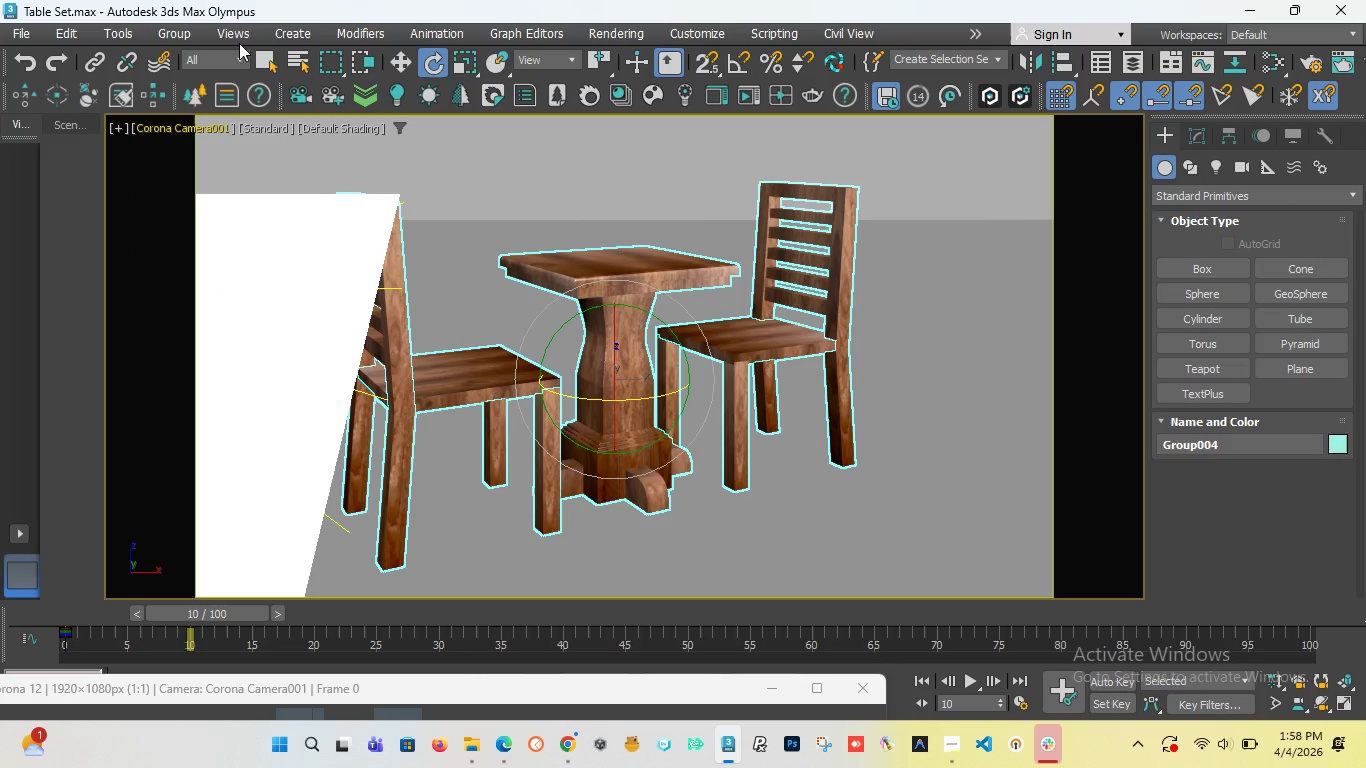 
left_click([408, 61])
 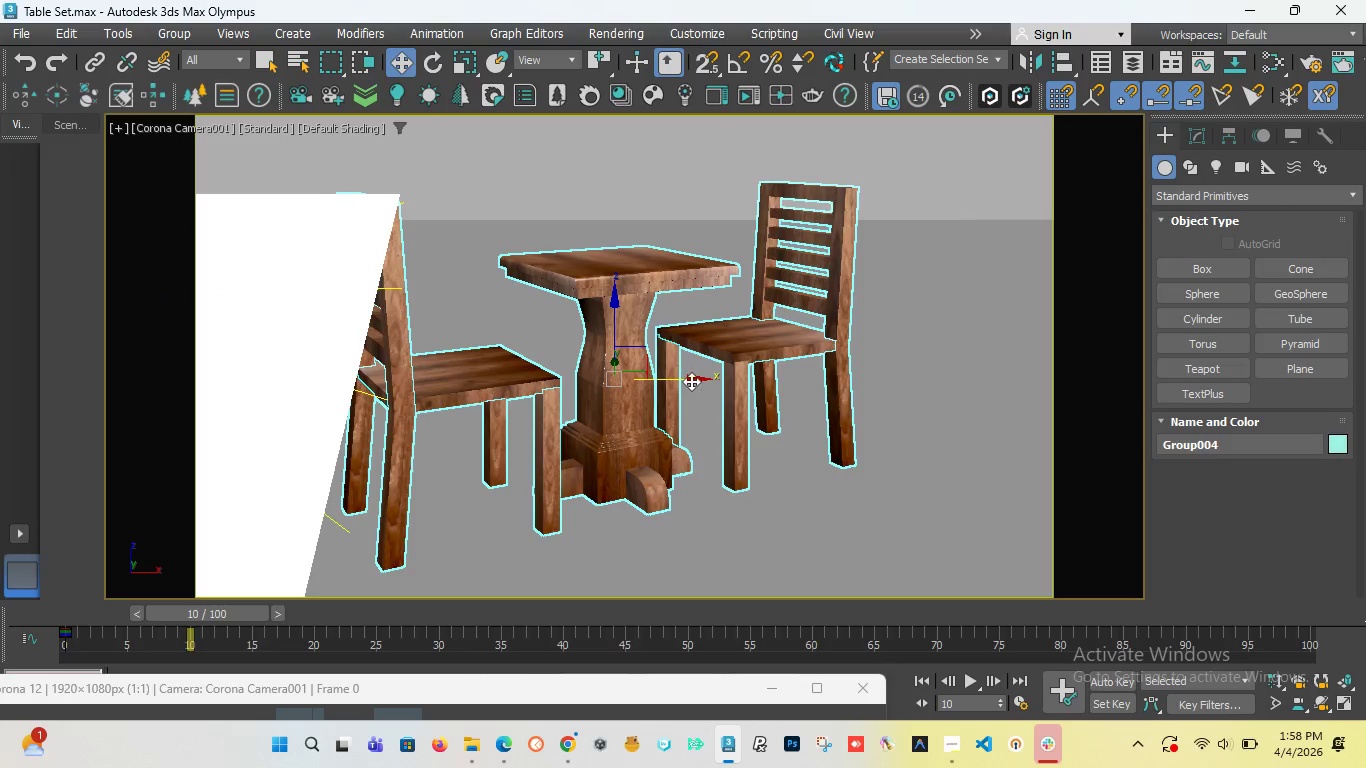 
left_click_drag(start_coordinate=[688, 378], to_coordinate=[715, 380])
 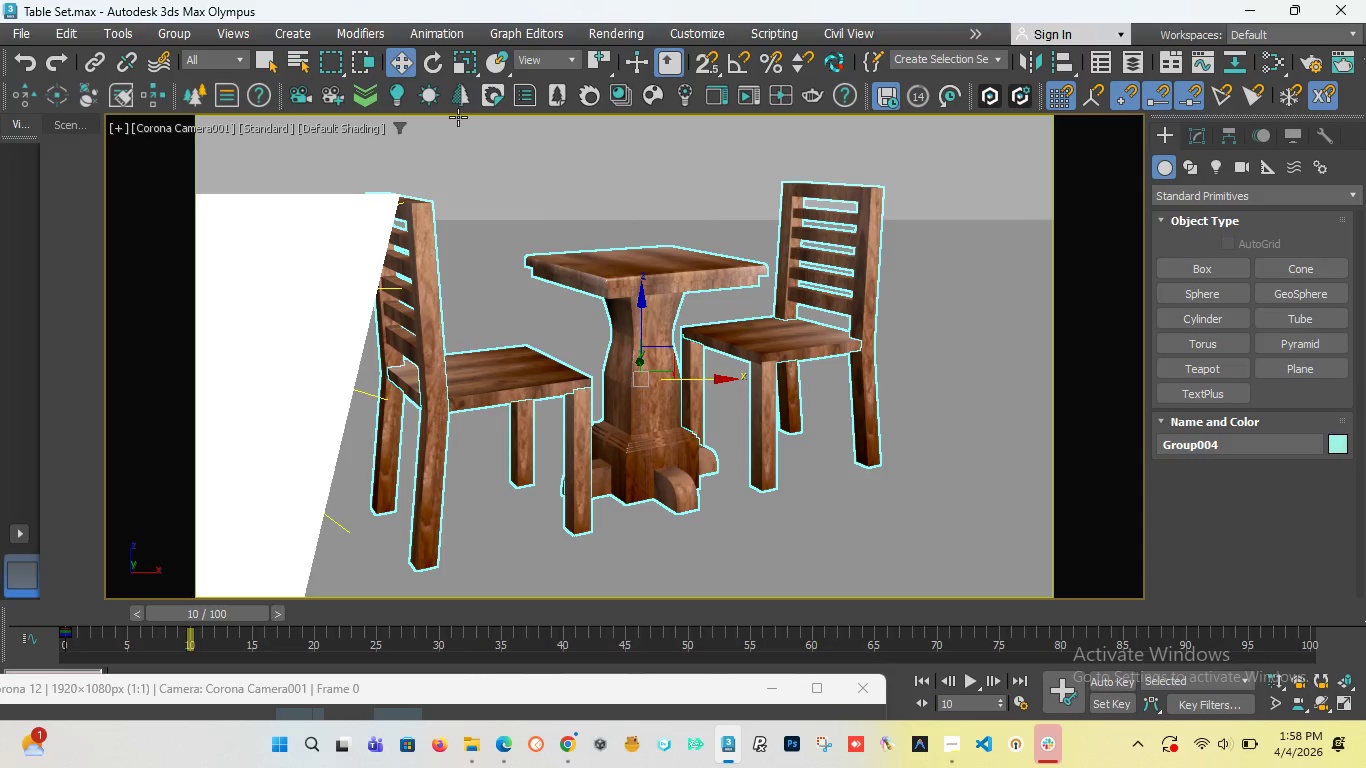 
left_click([441, 64])
 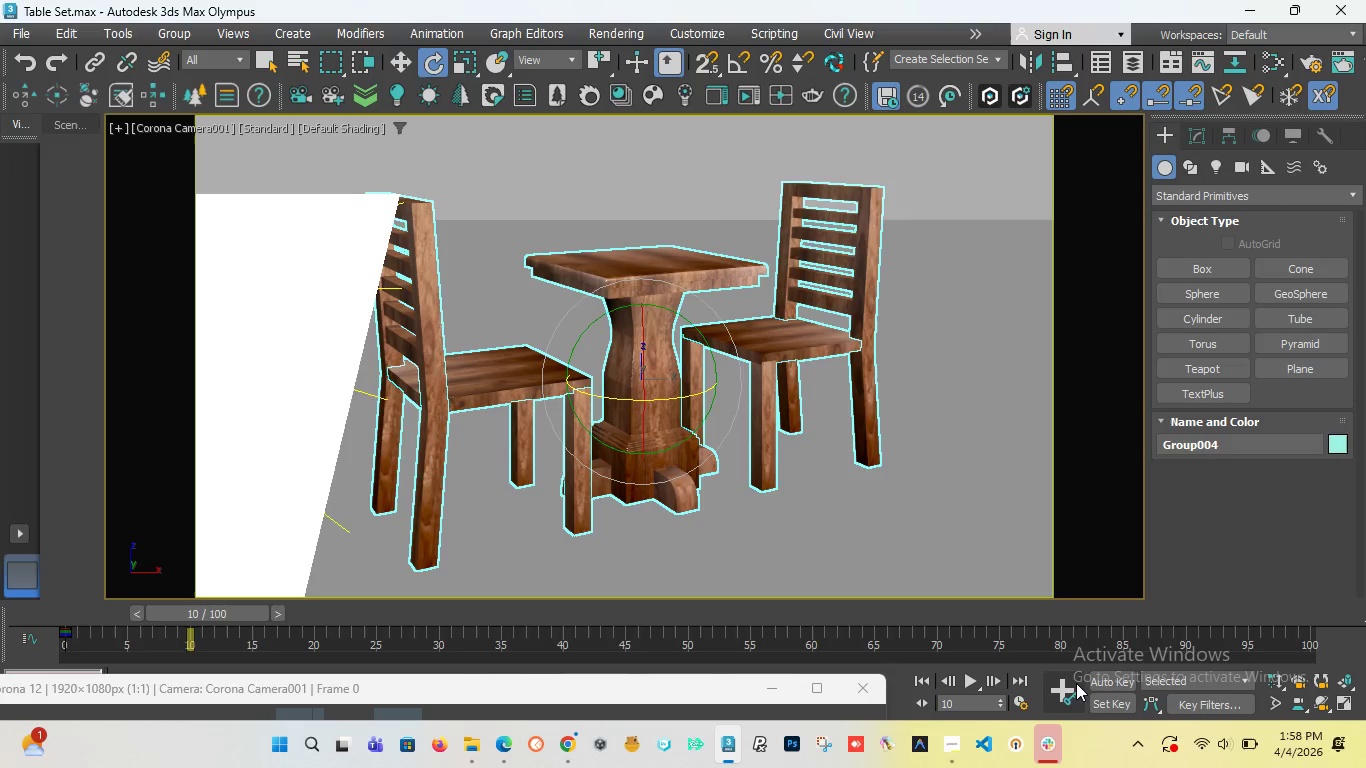 
left_click([1071, 686])
 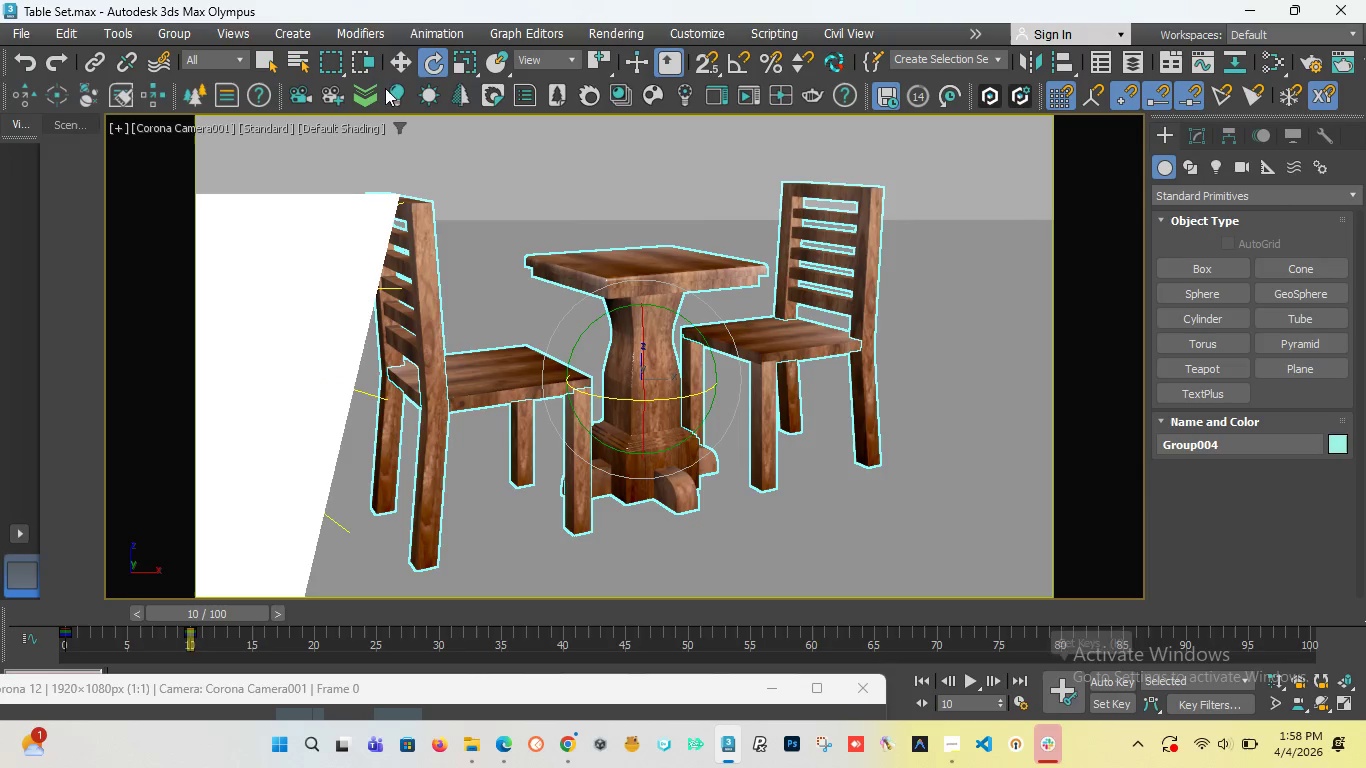 
left_click([396, 67])
 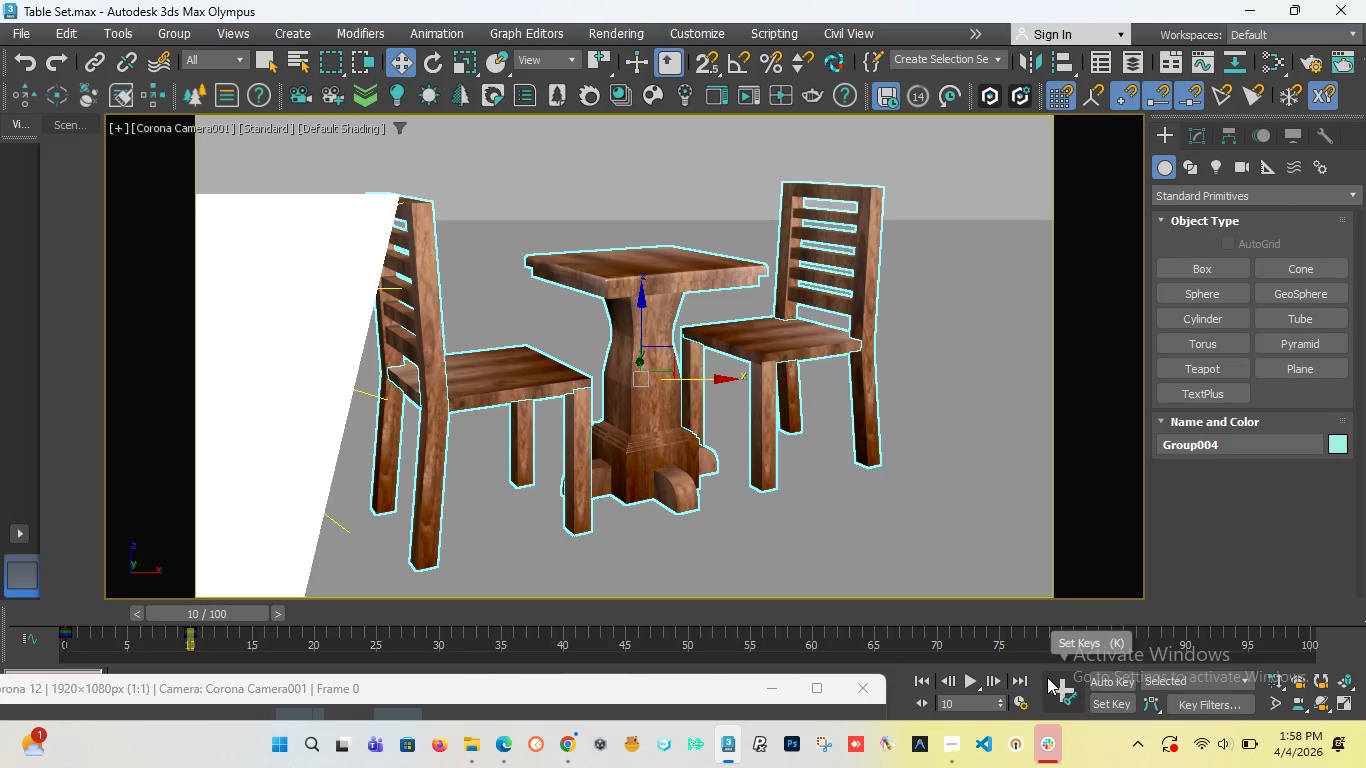 
left_click([1063, 695])
 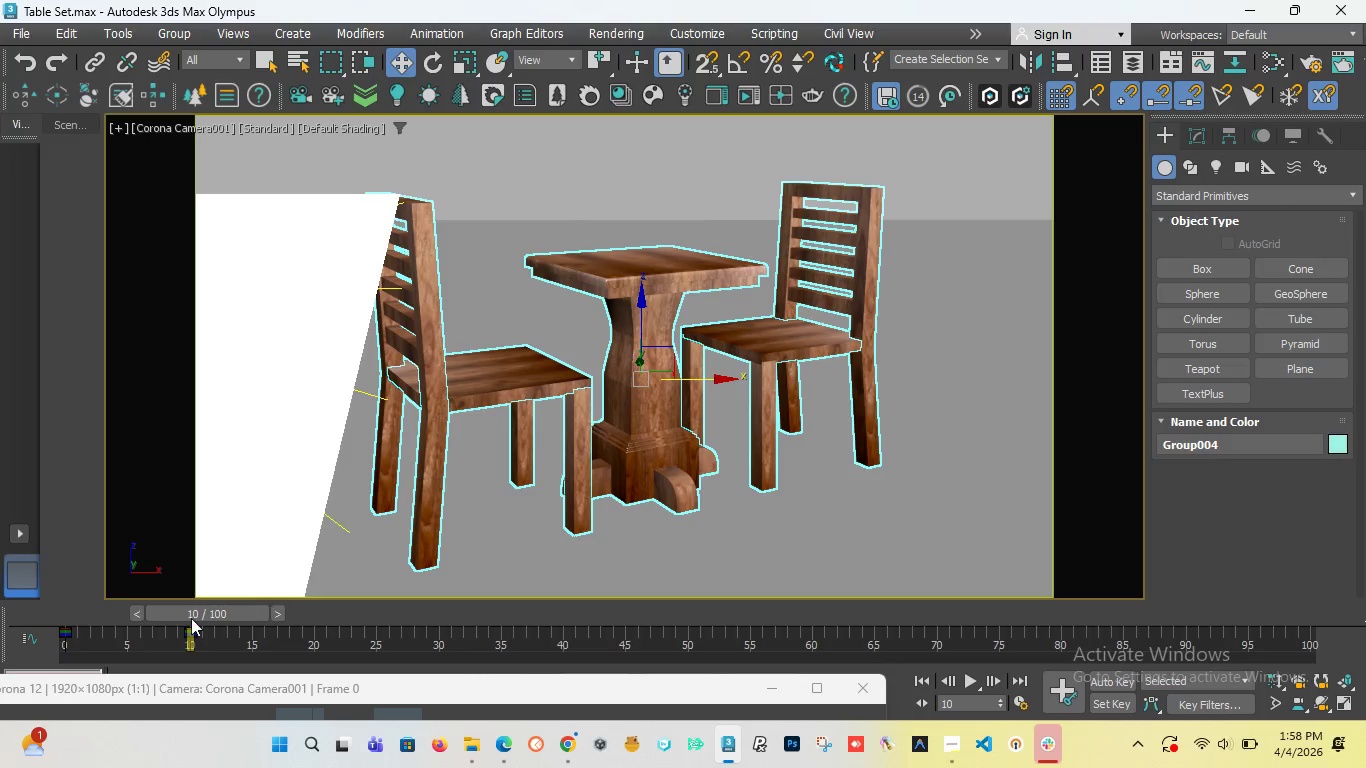 
left_click_drag(start_coordinate=[192, 615], to_coordinate=[51, 609])
 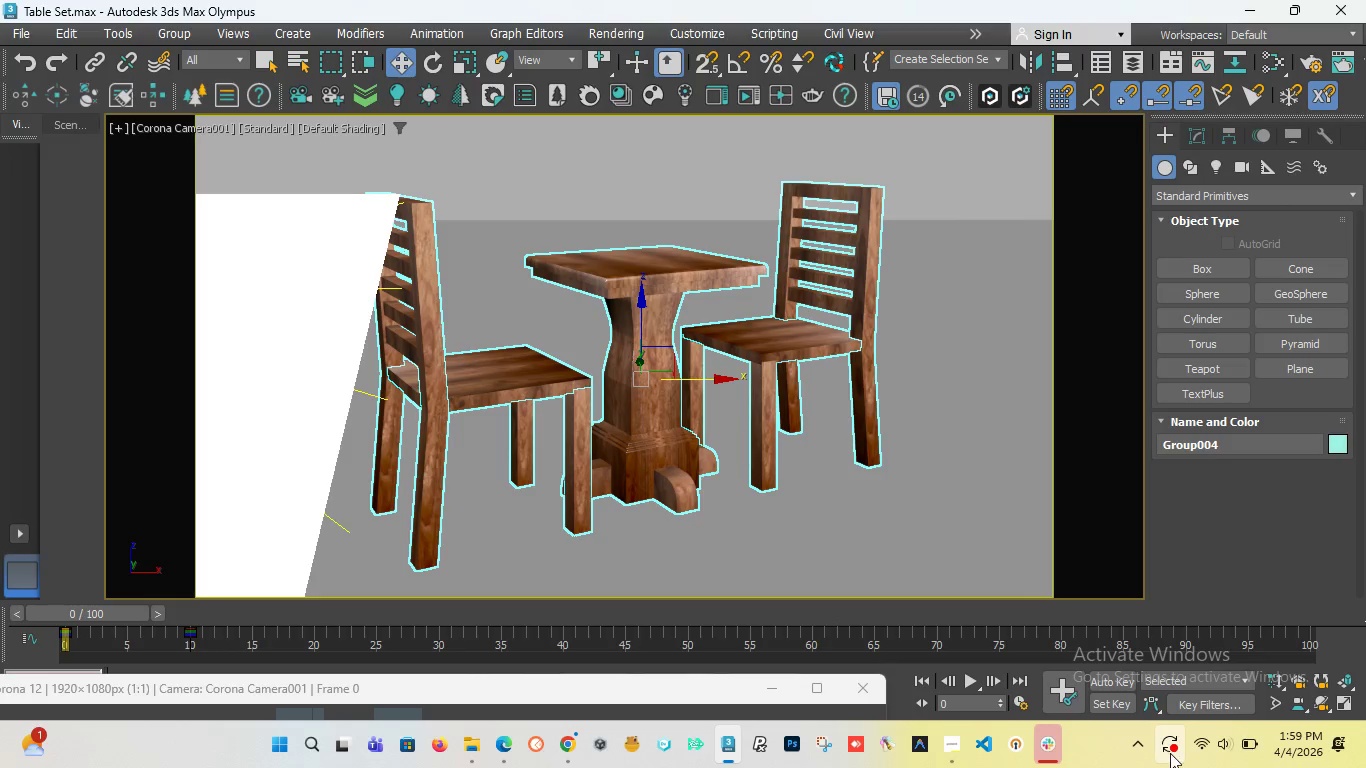 
mouse_move([1117, 700])
 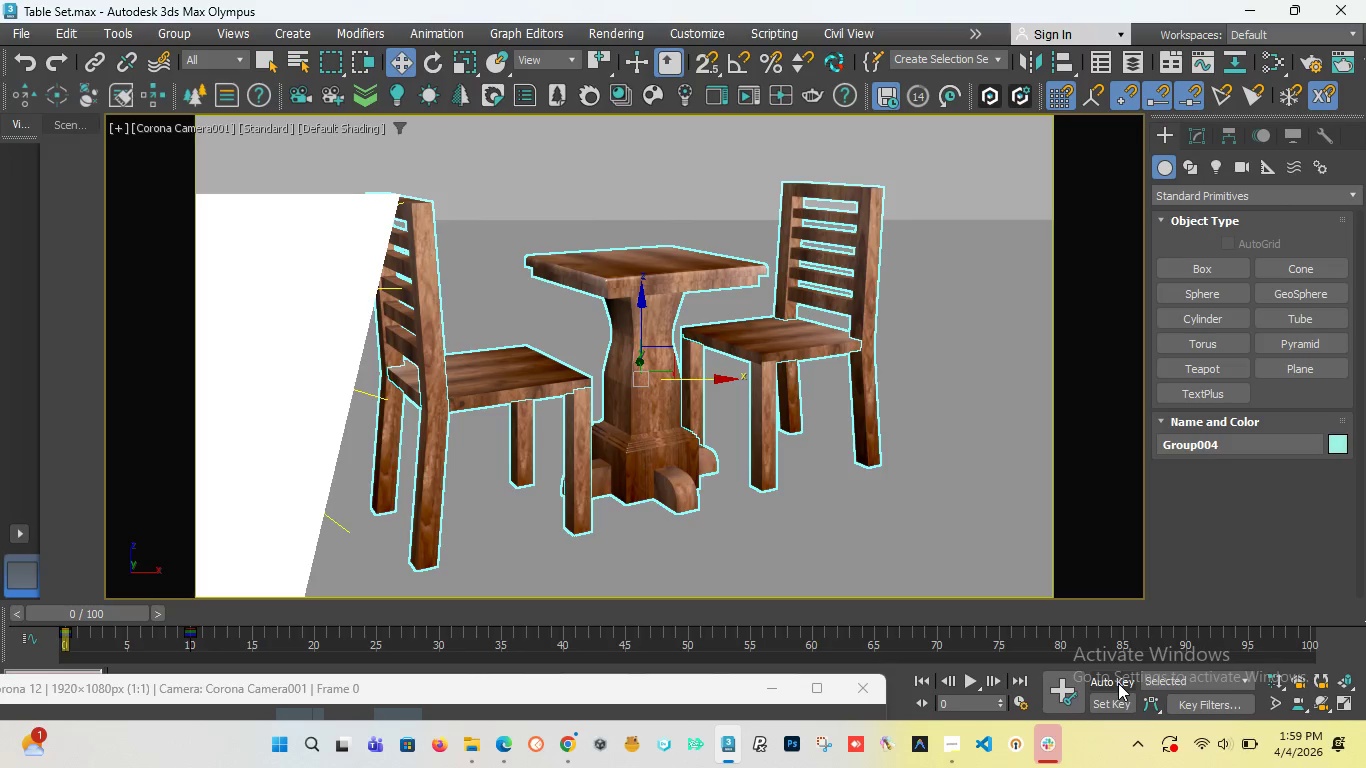 
mouse_move([1115, 685])
 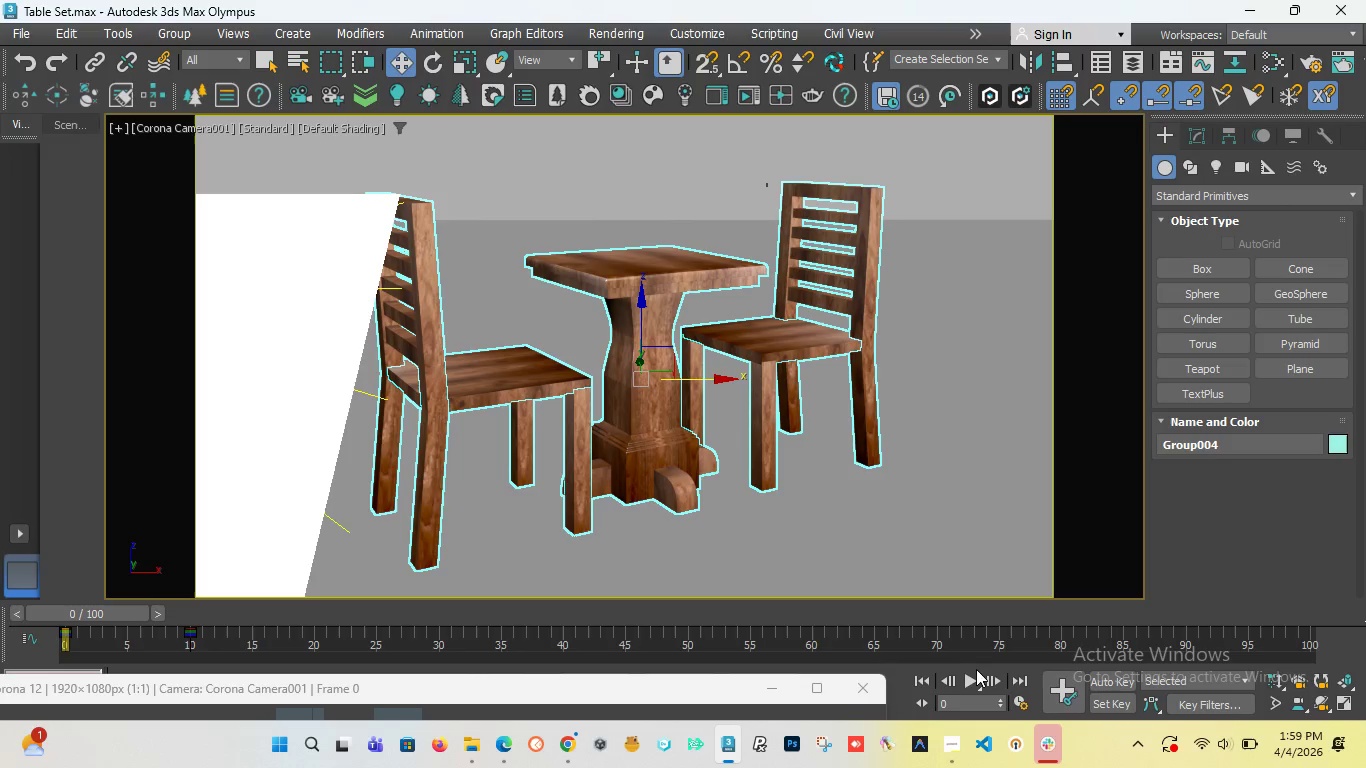 
left_click([966, 674])
 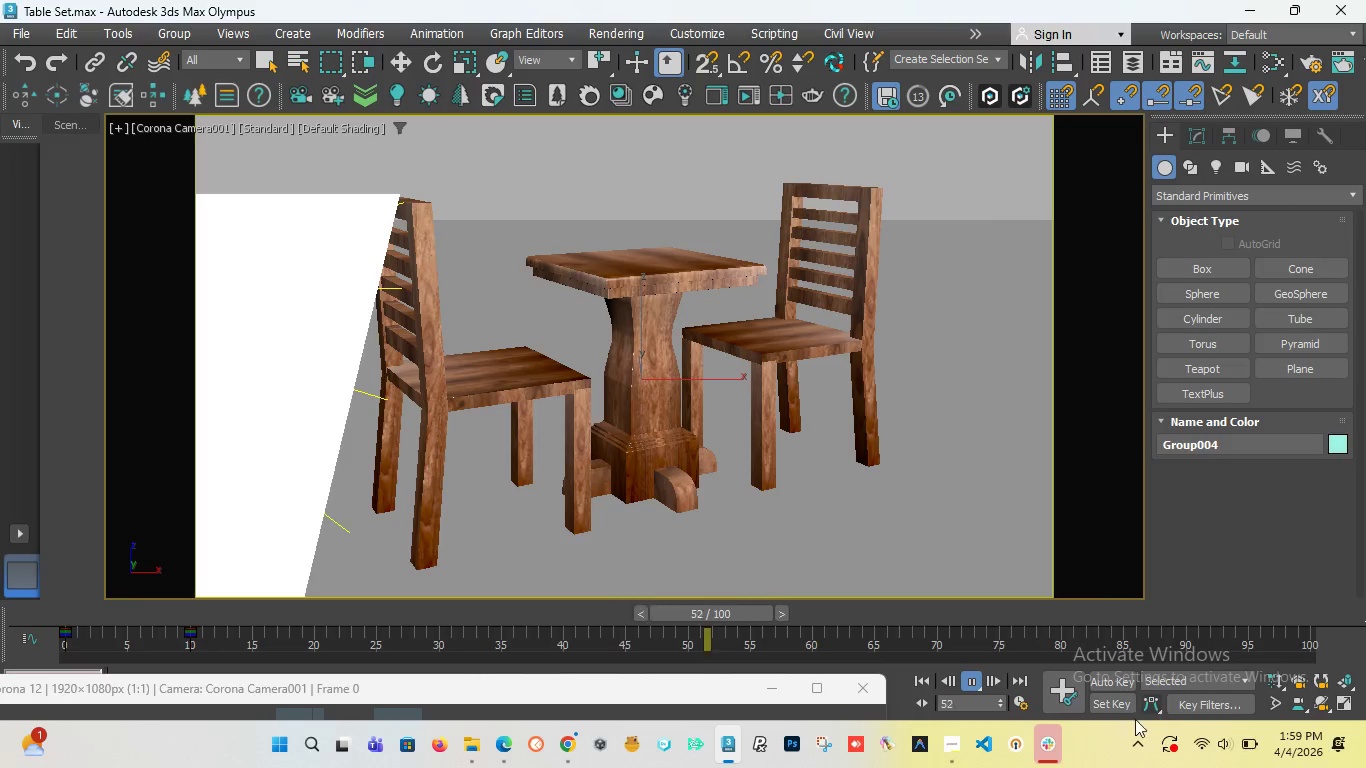 
left_click([967, 680])
 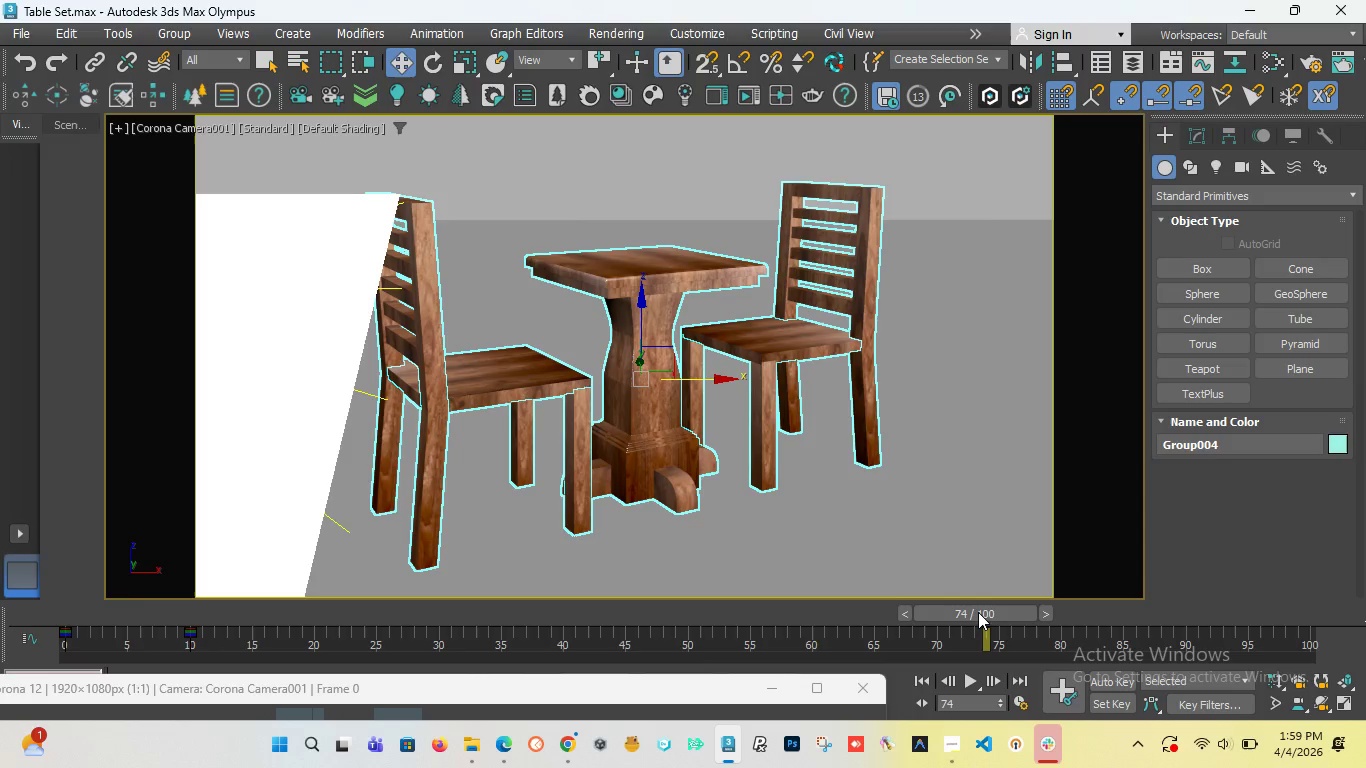 
left_click_drag(start_coordinate=[978, 612], to_coordinate=[51, 610])
 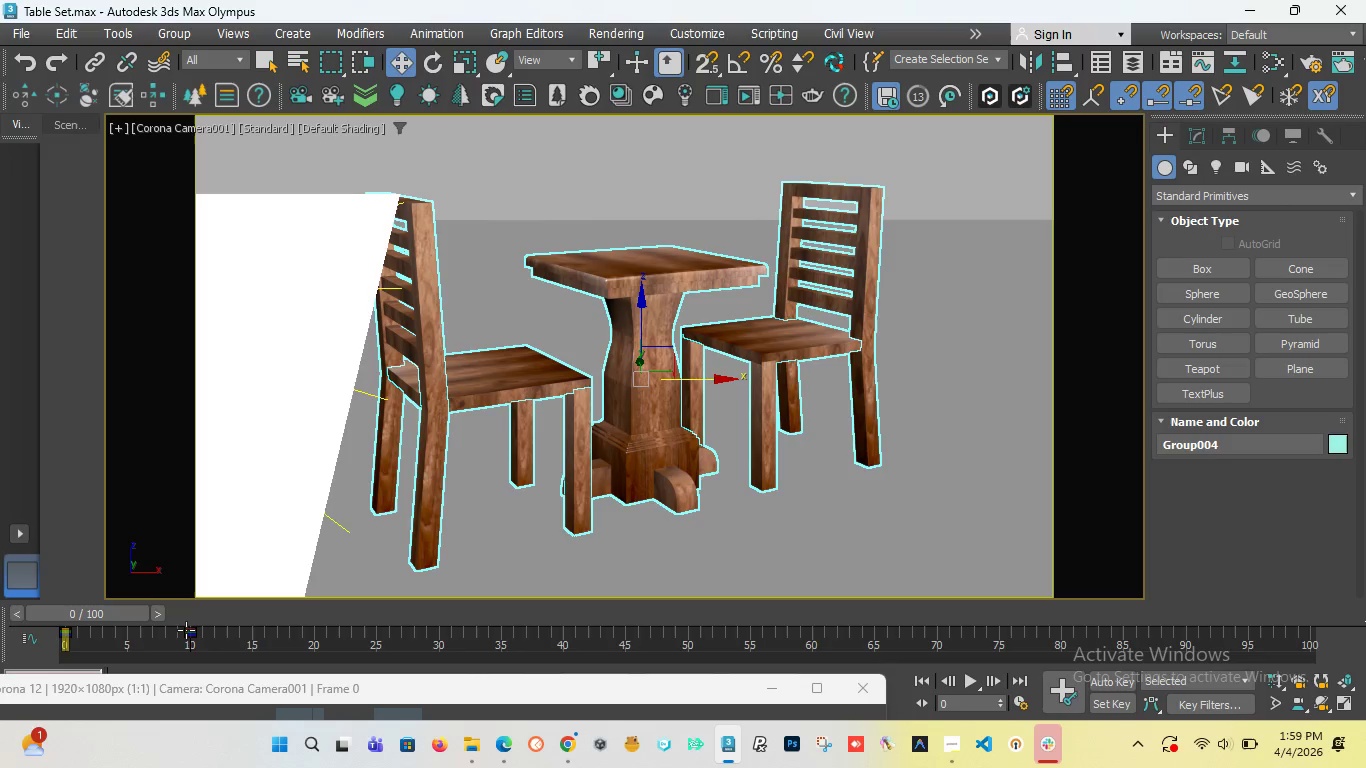 
wait(11.16)
 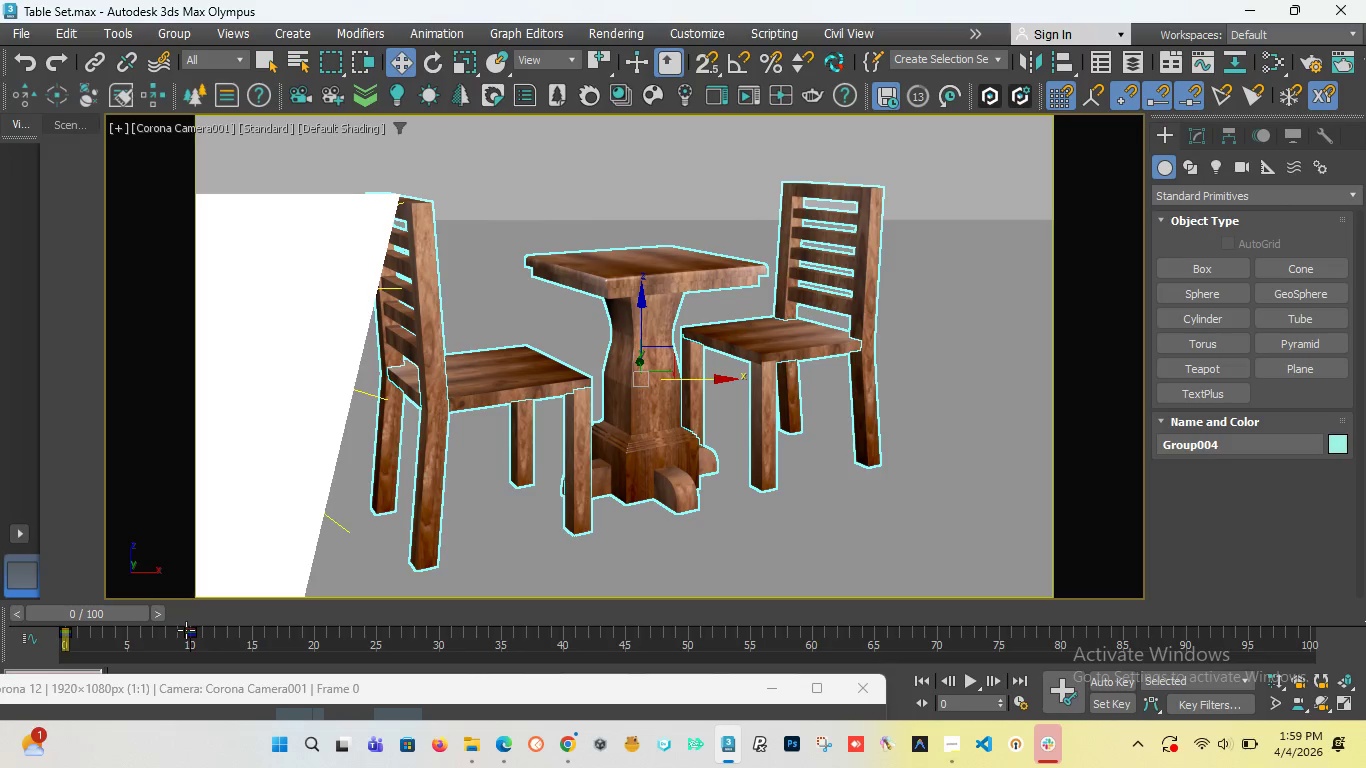 
key(Control+Z)
 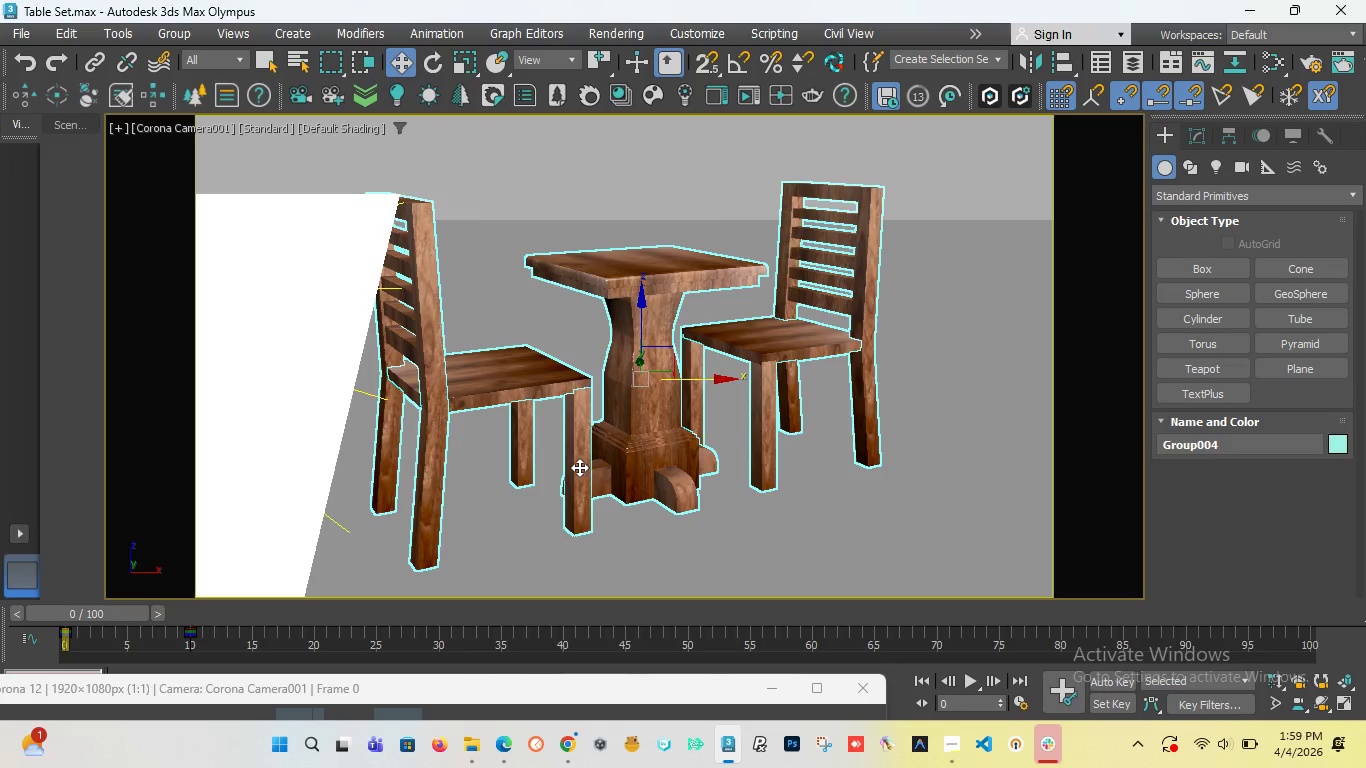 
key(Control+Z)
 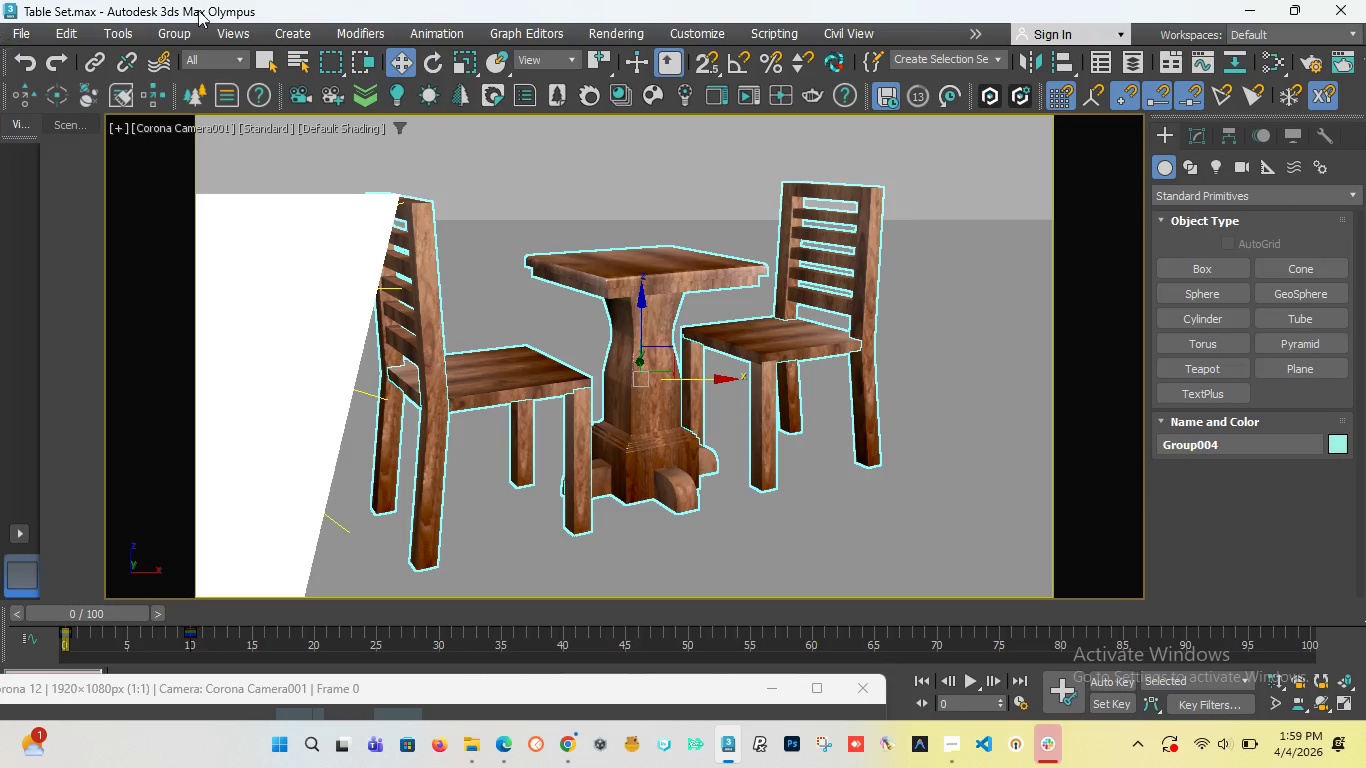 
left_click([991, 368])
 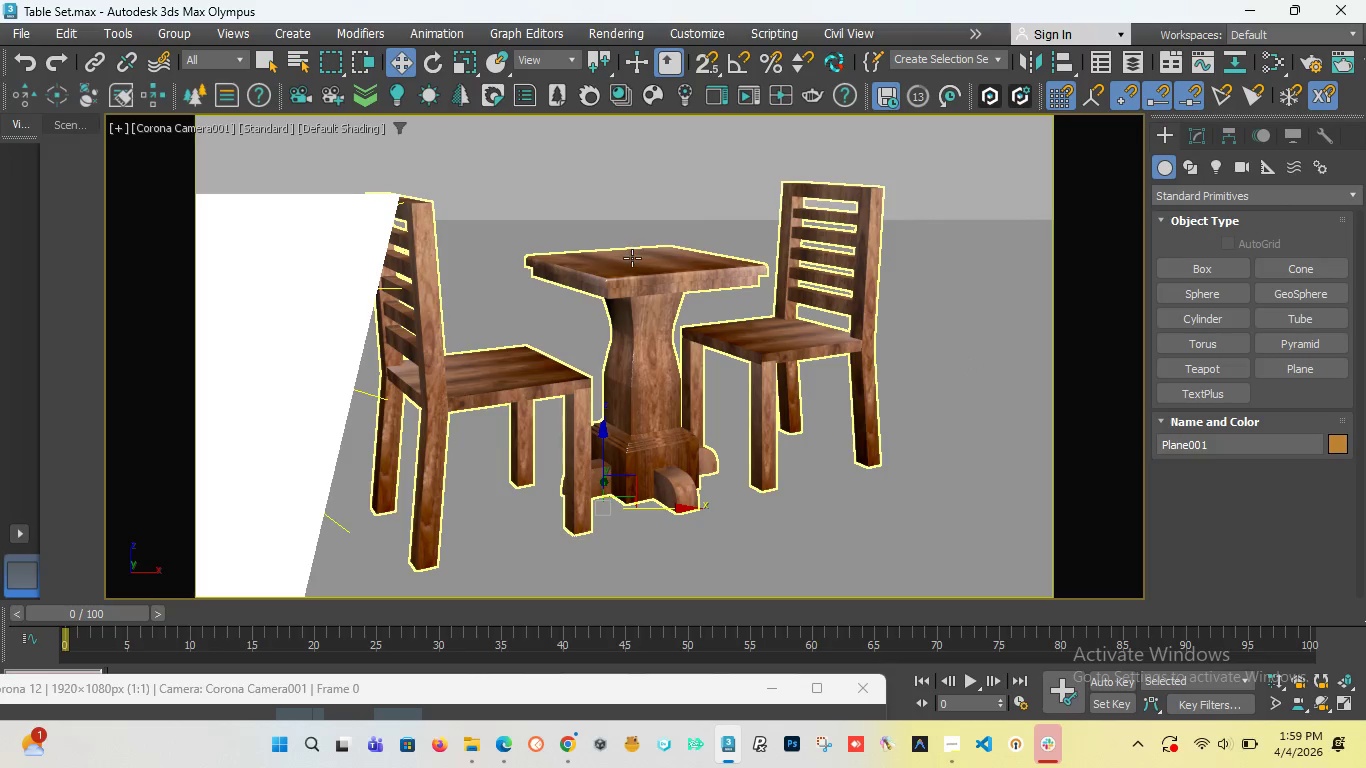 
key(Control+Z)
 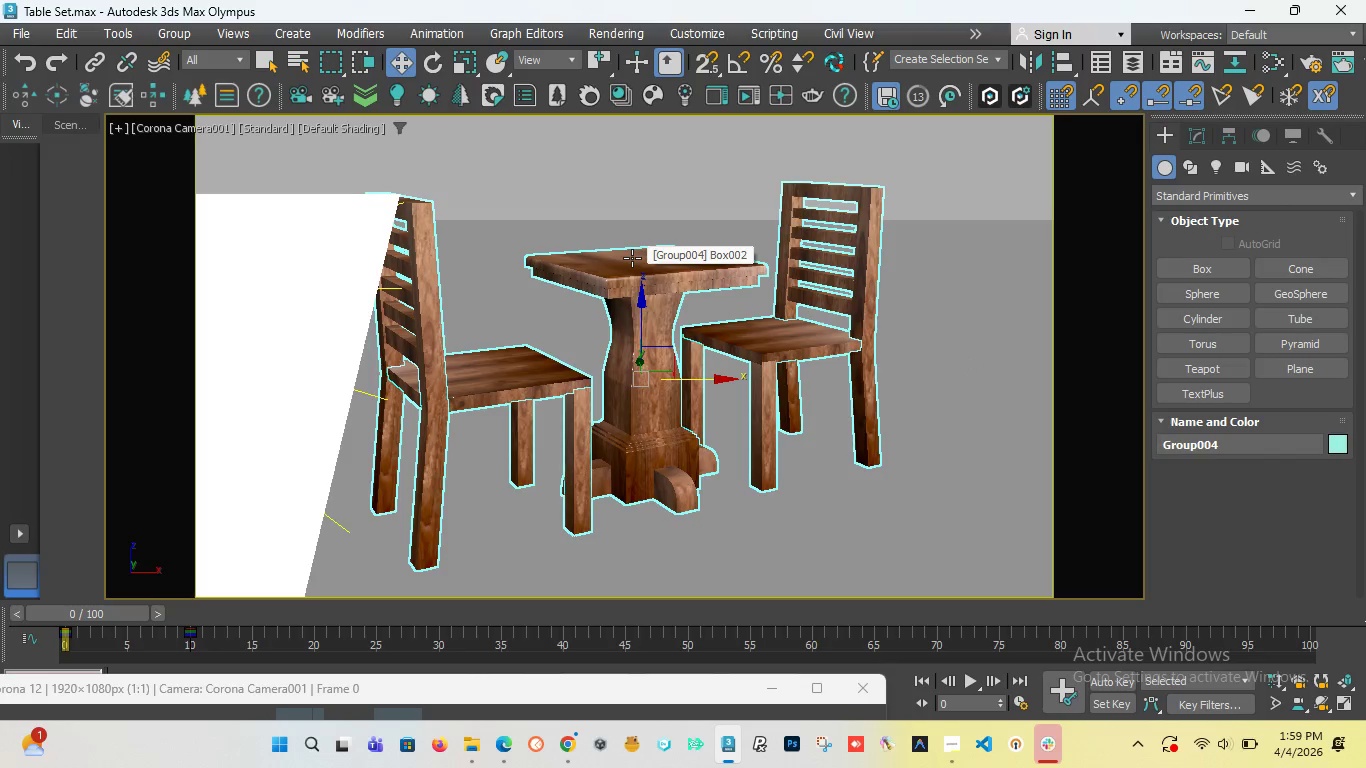 
key(Control+Z)
 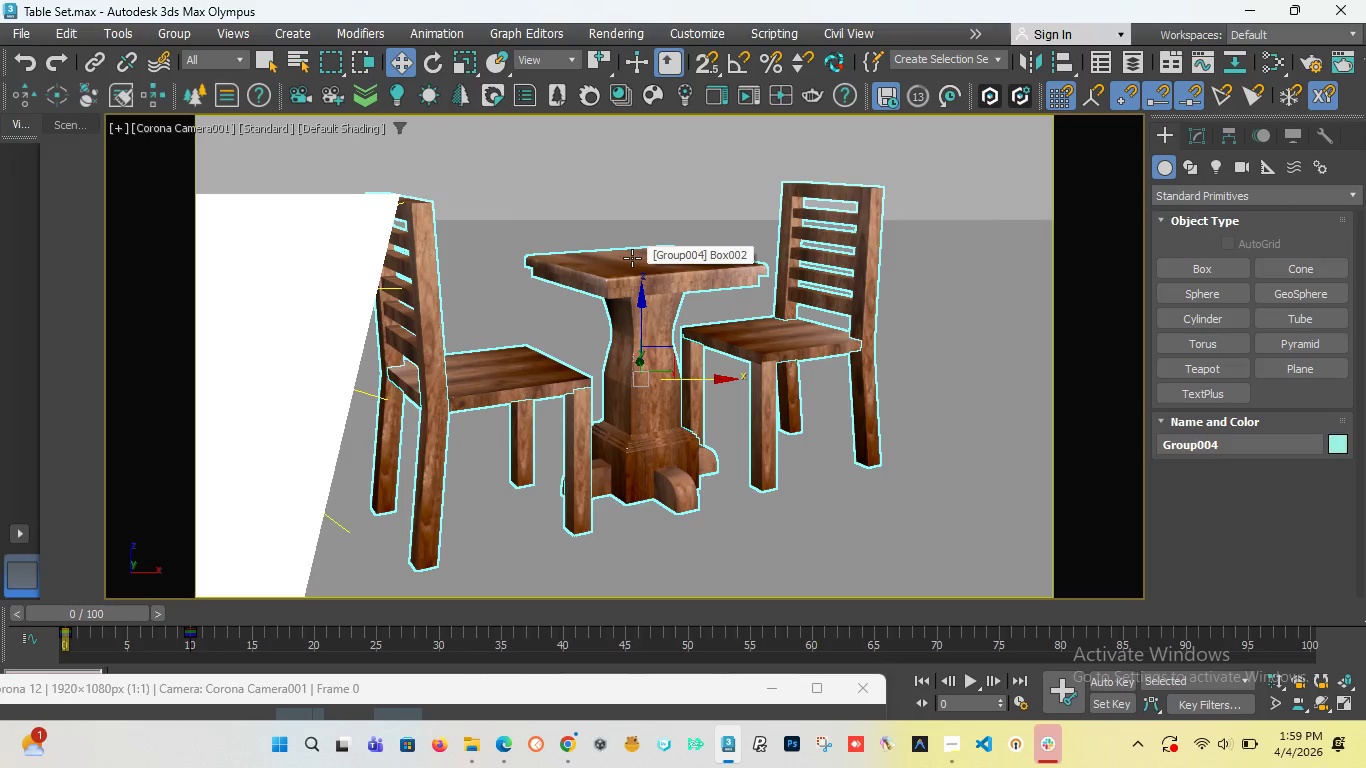 
key(Control+Z)
 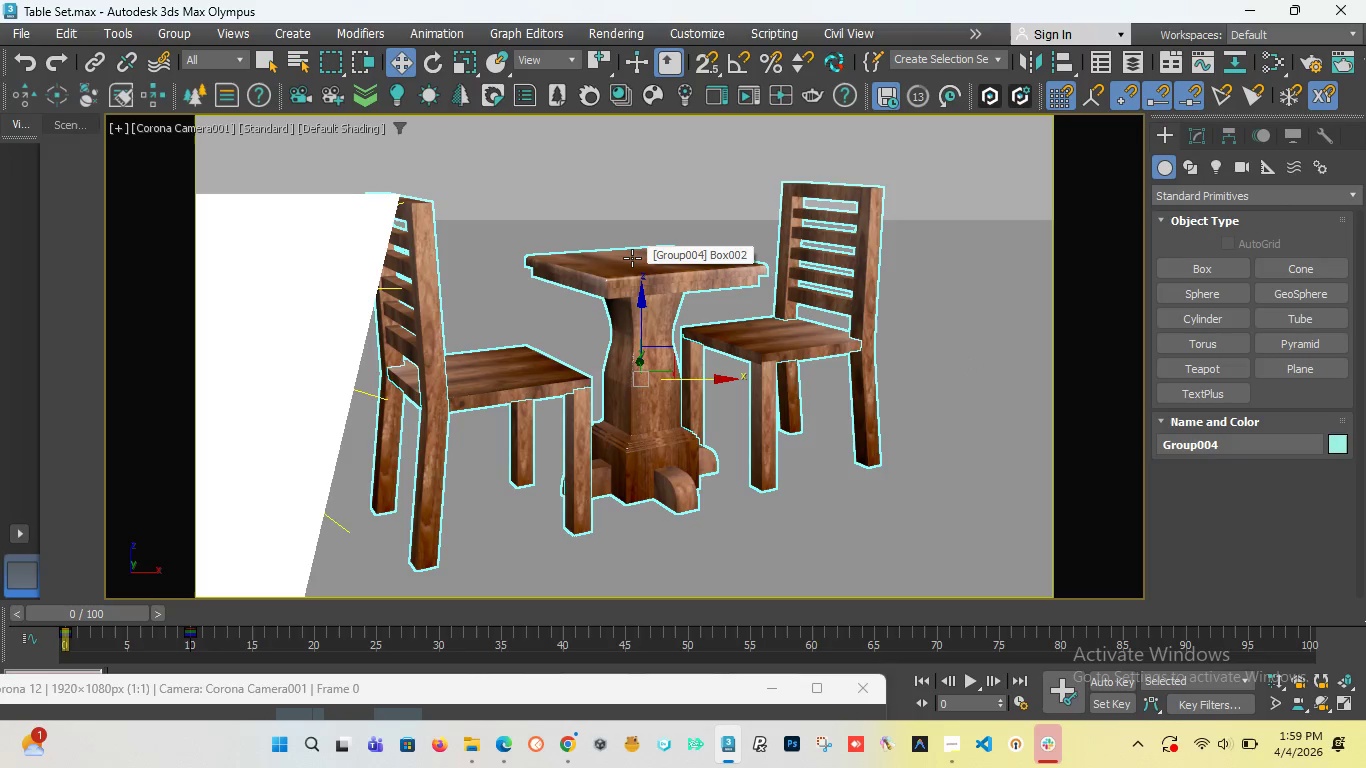 
key(Control+Z)
 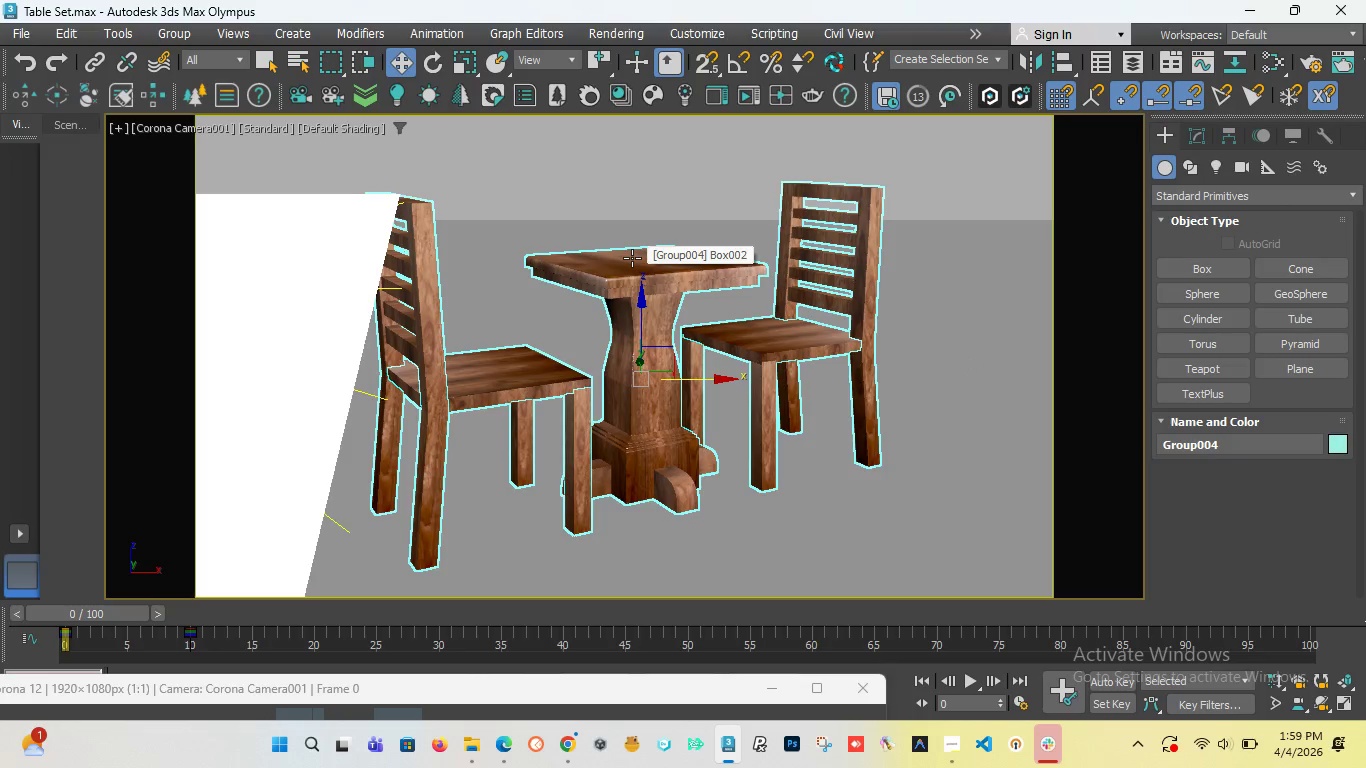 
key(Control+Z)
 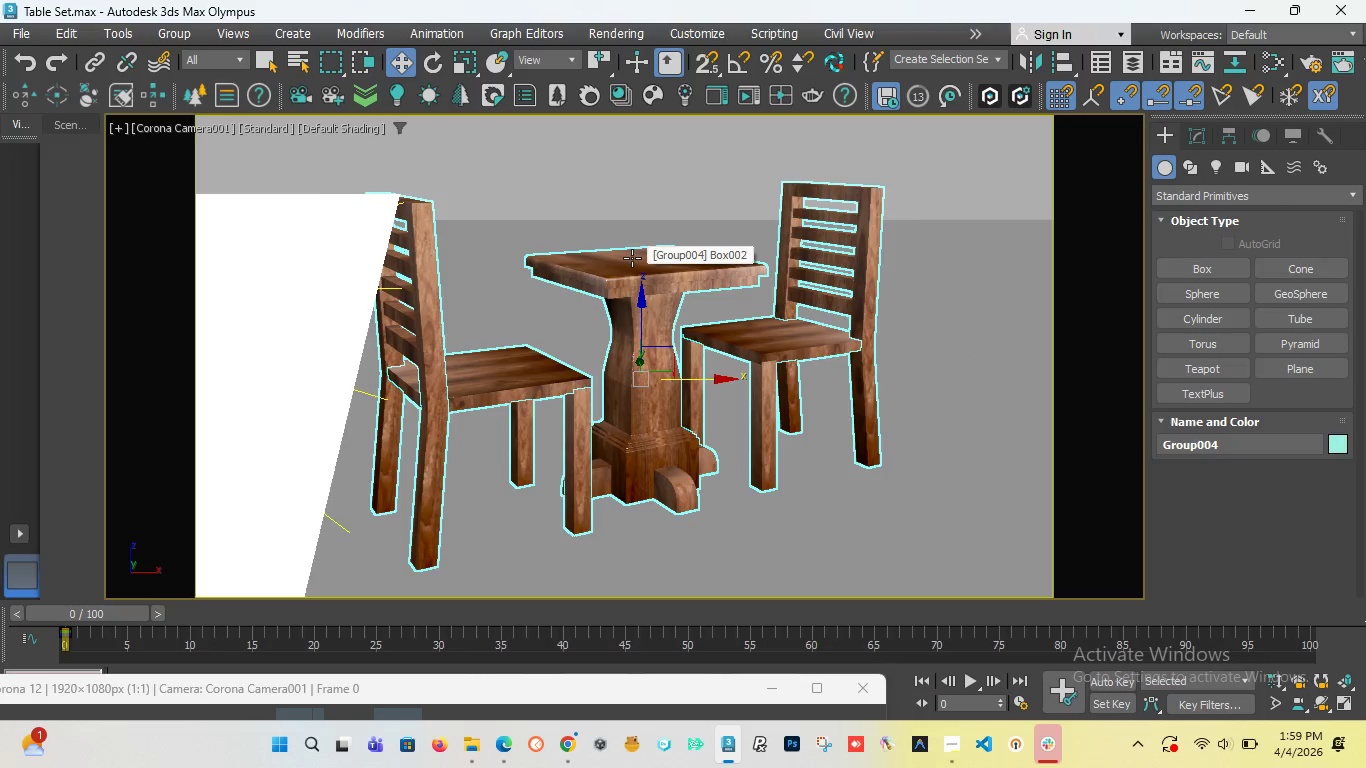 
key(Control+Z)
 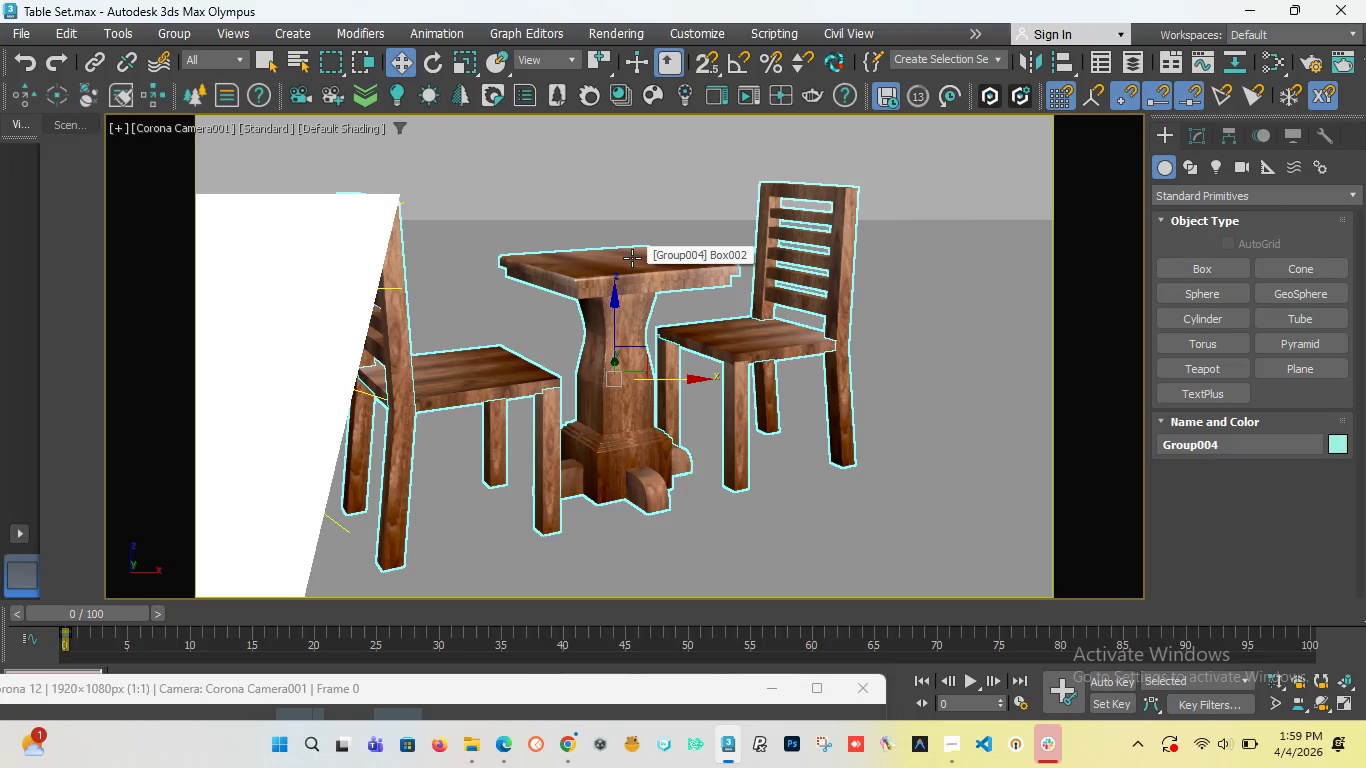 
key(Control+Z)
 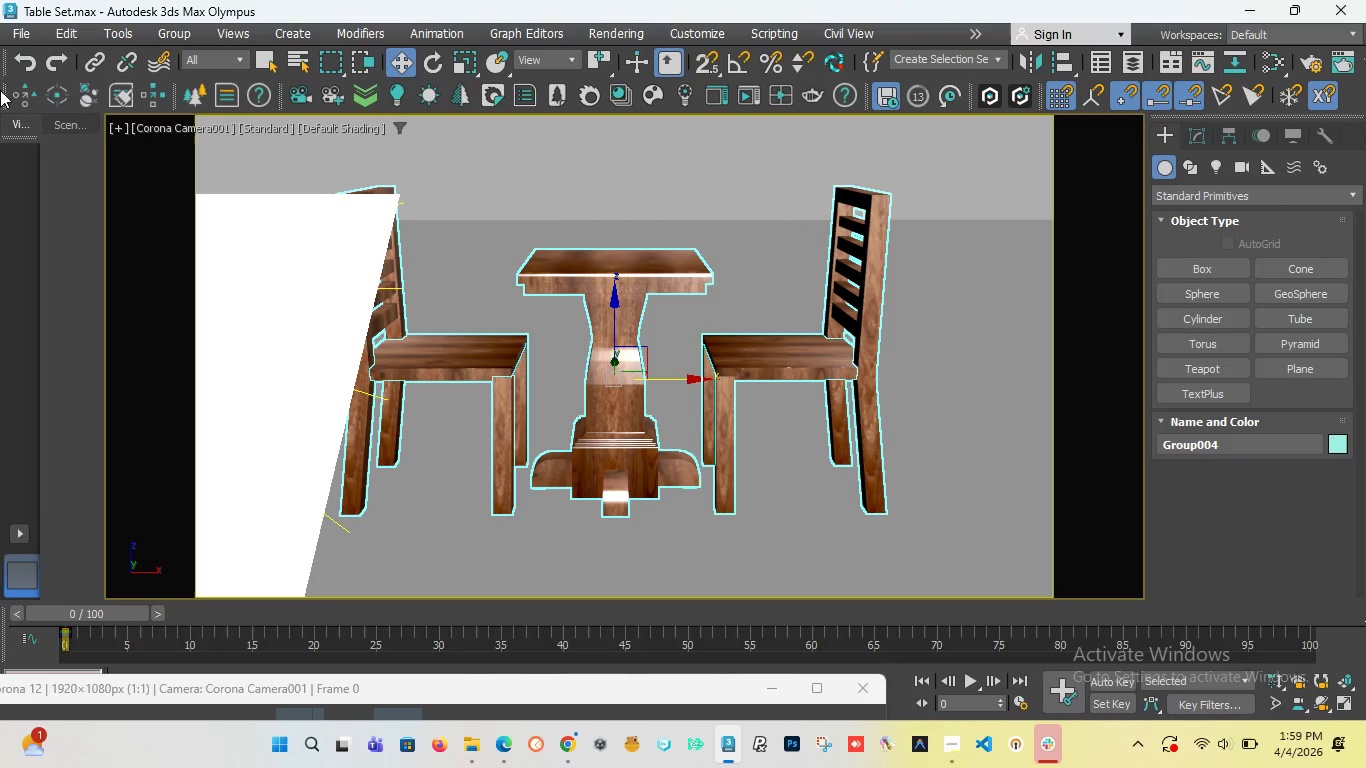 
left_click([28, 30])
 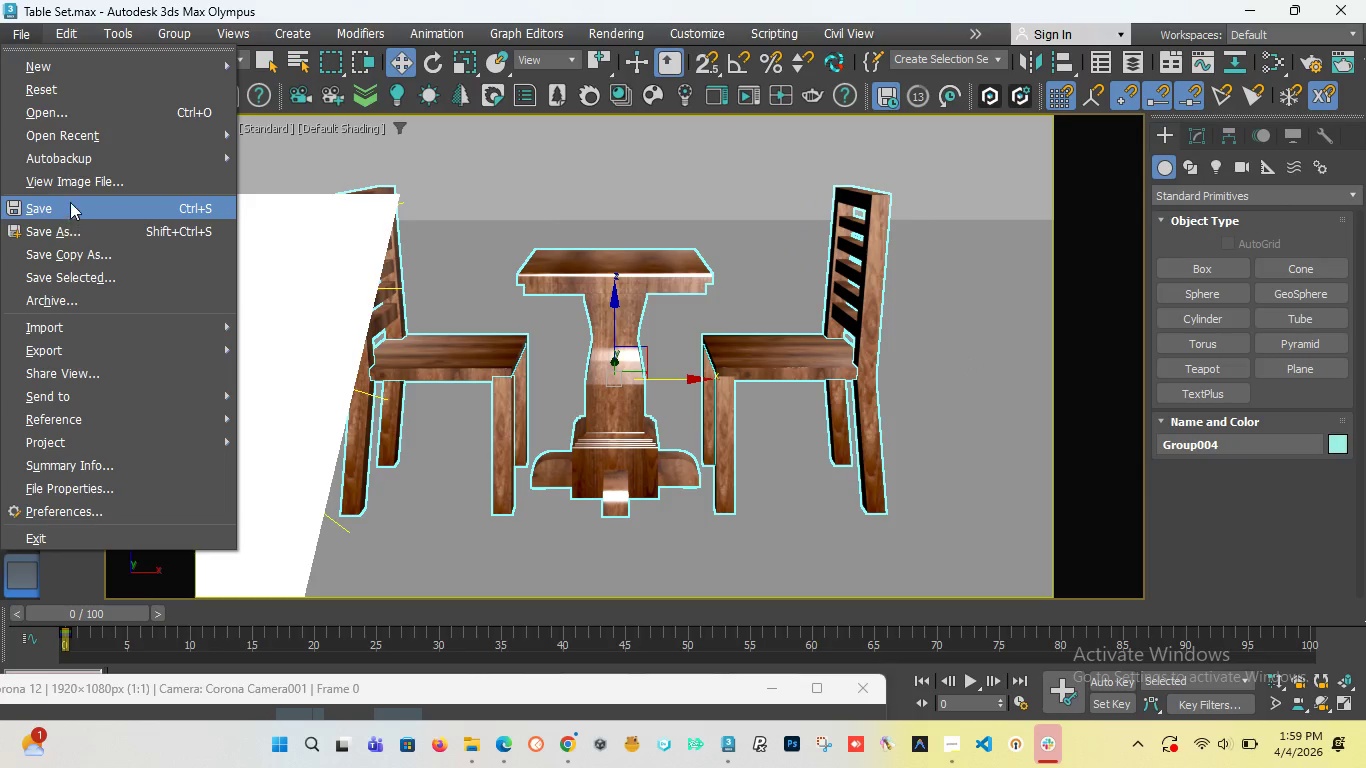 
left_click([70, 201])
 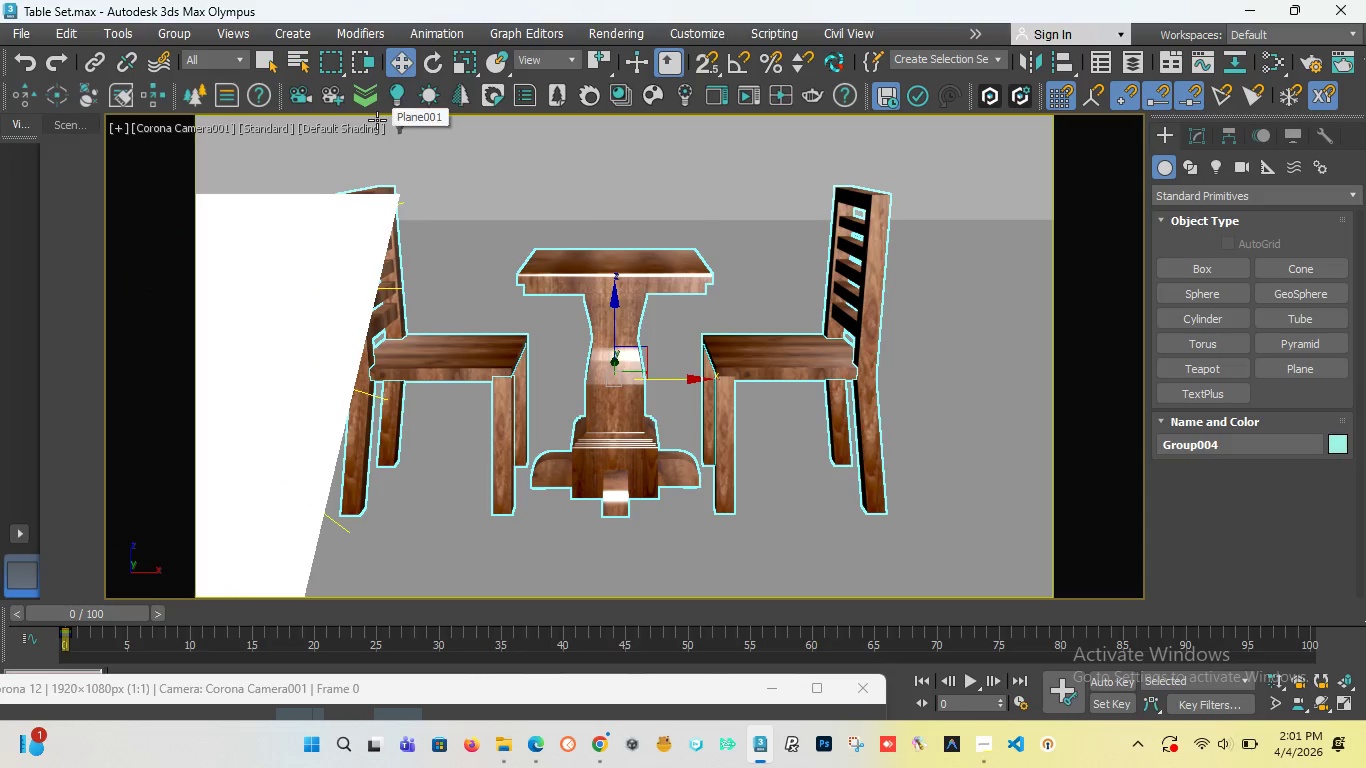 
wait(86.64)
 